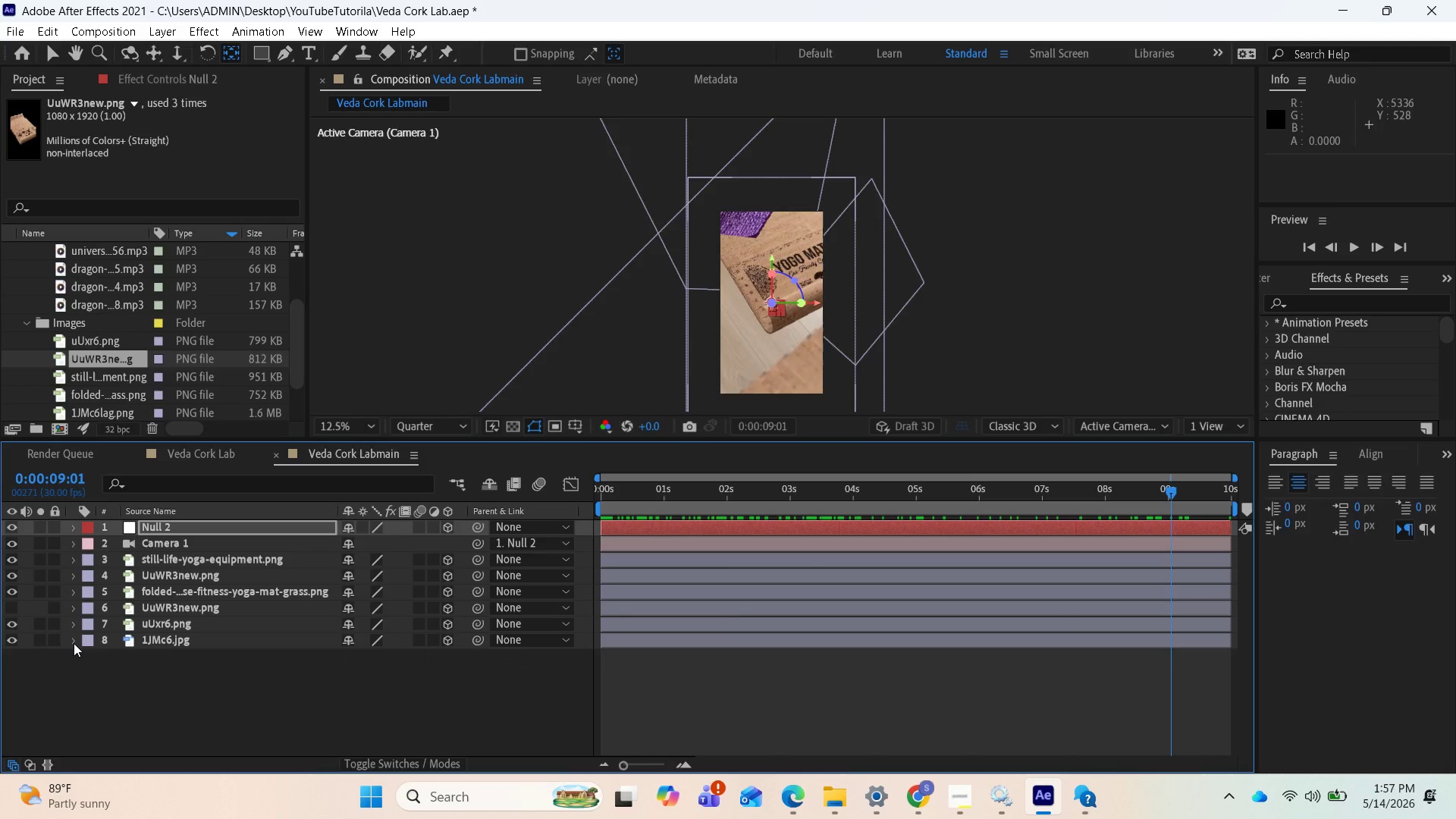 
wait(17.67)
 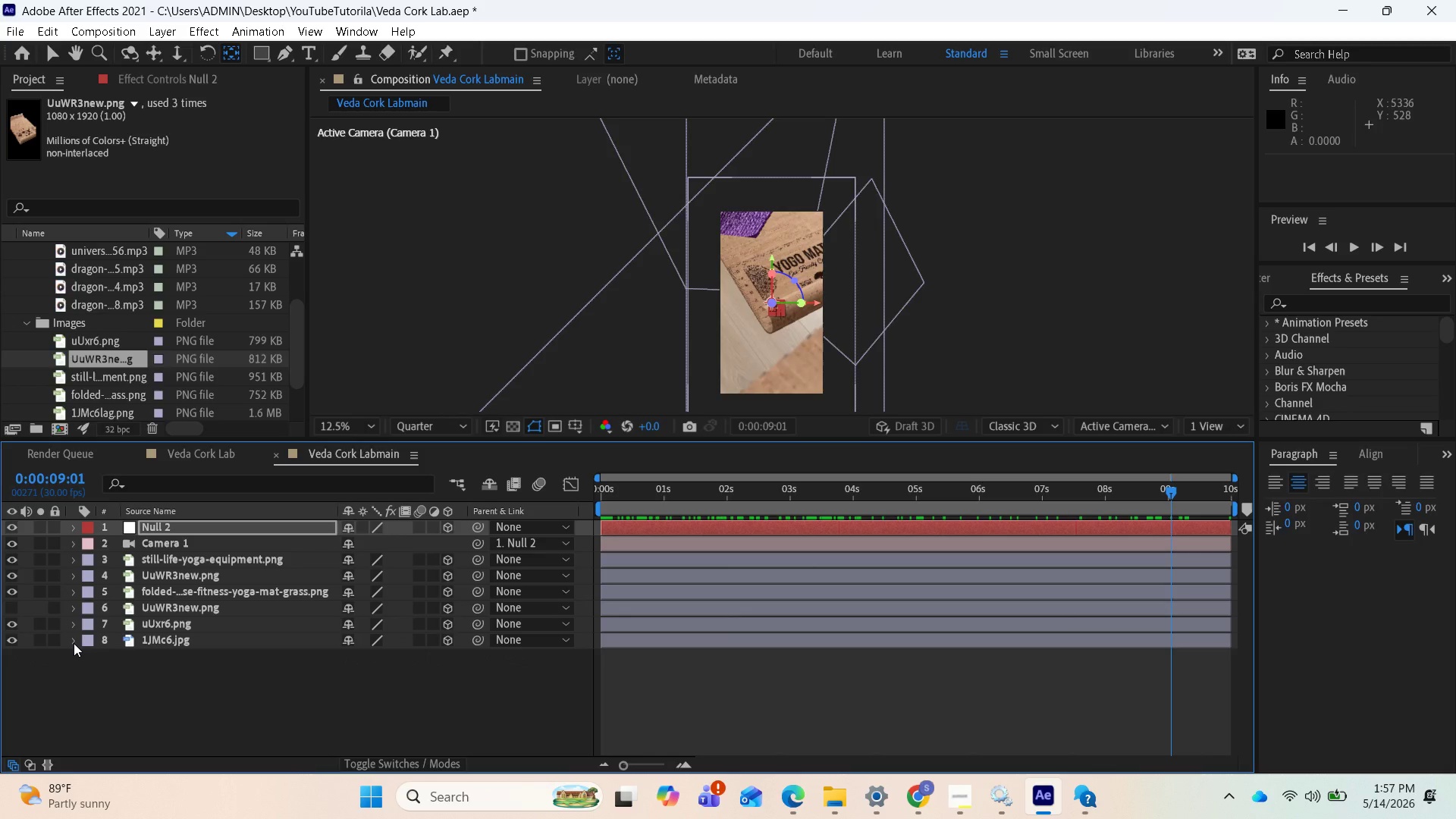 
left_click([302, 545])
 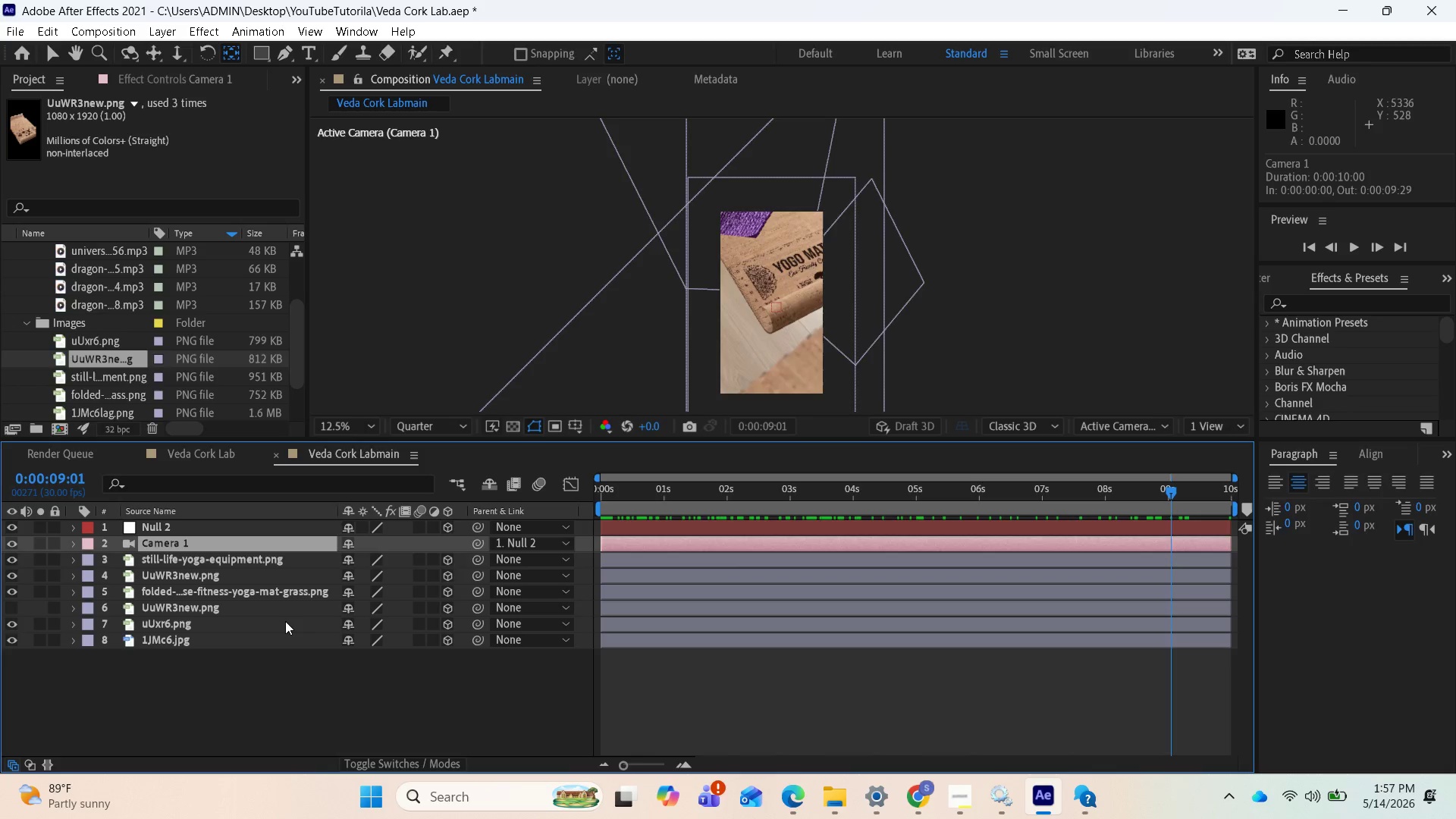 
hold_key(key=ShiftLeft, duration=1.28)
left_click([278, 638])
 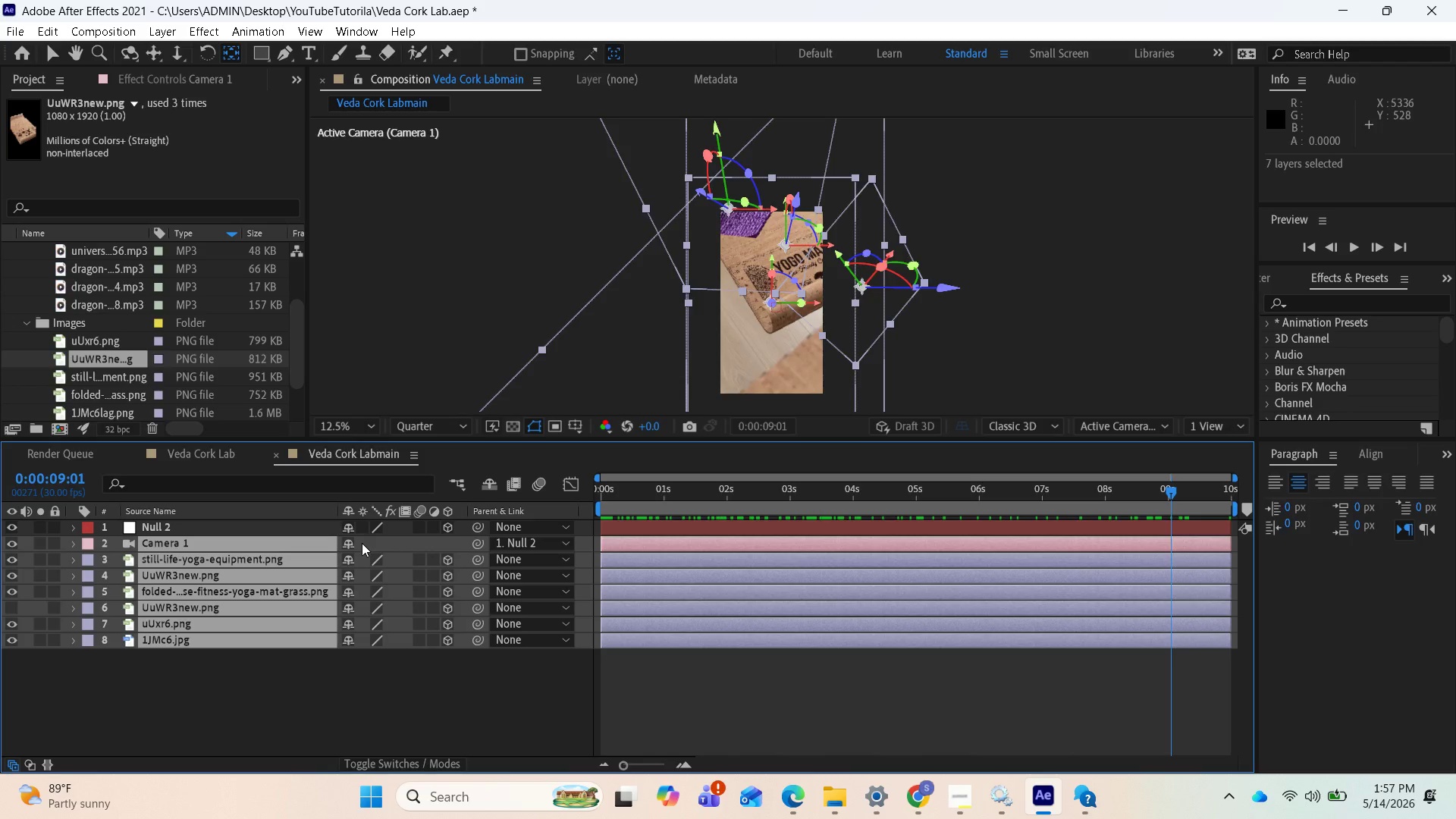 
left_click([362, 544])
 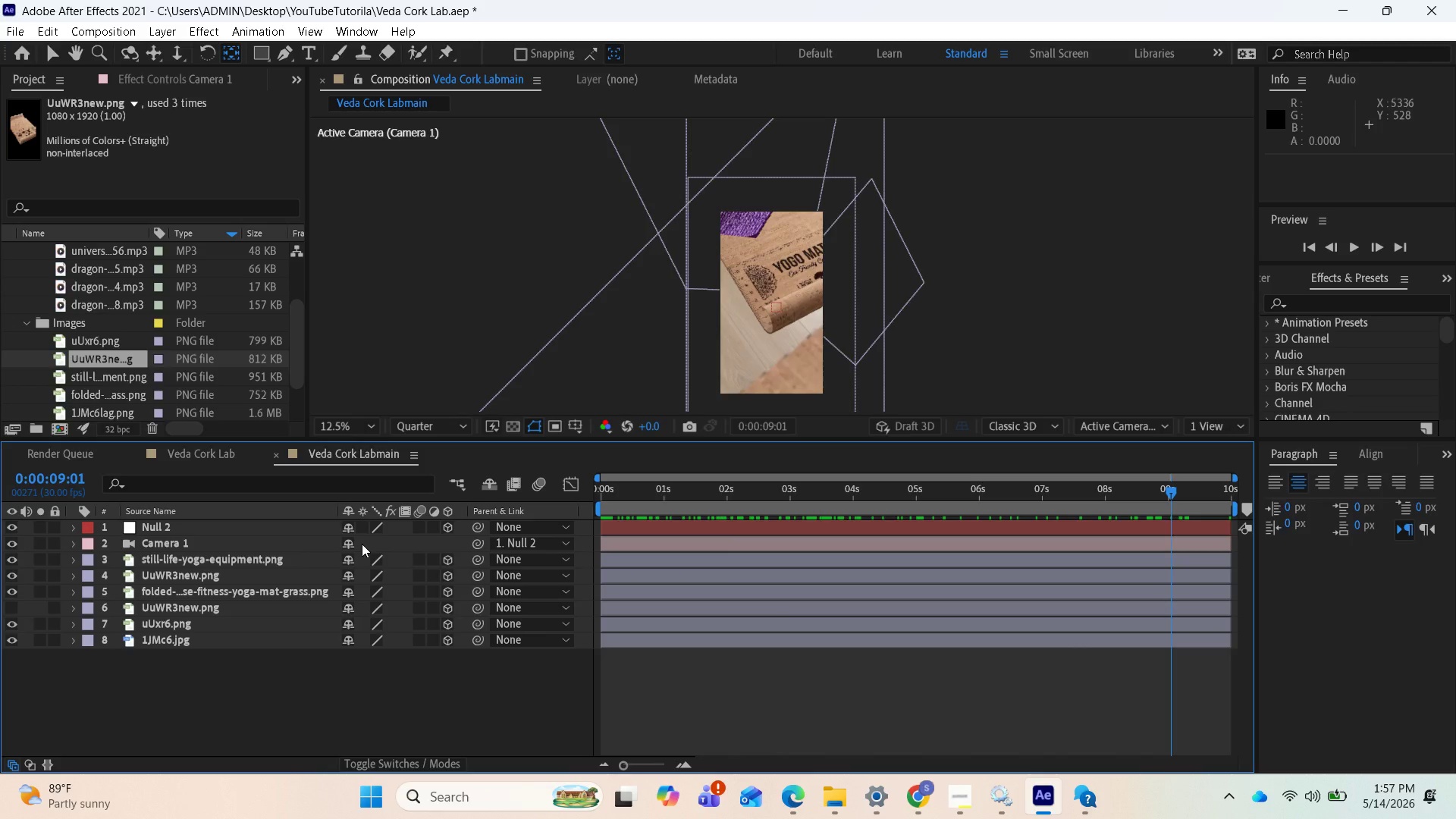 
left_click([362, 544])
 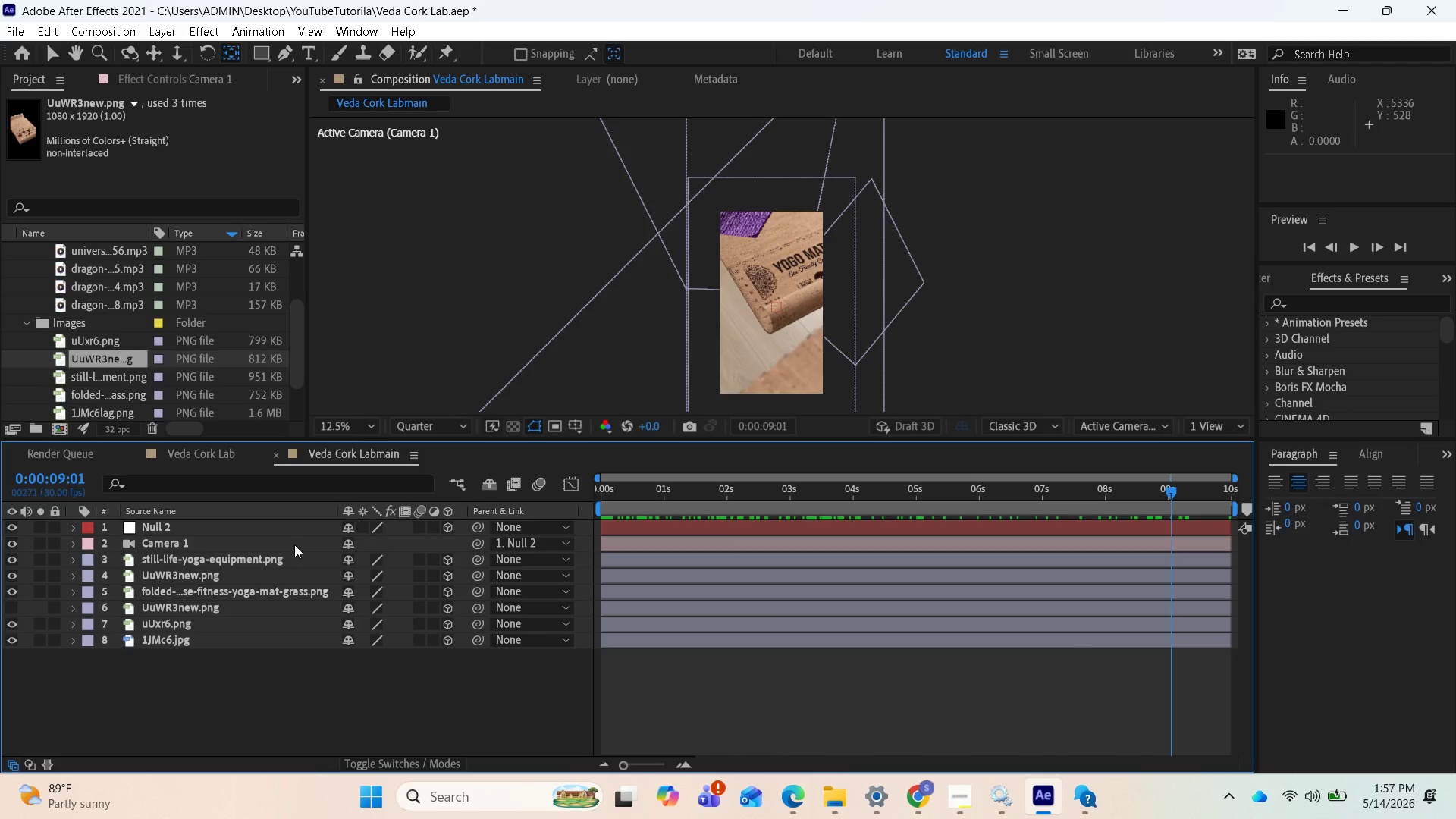 
left_click([294, 544])
 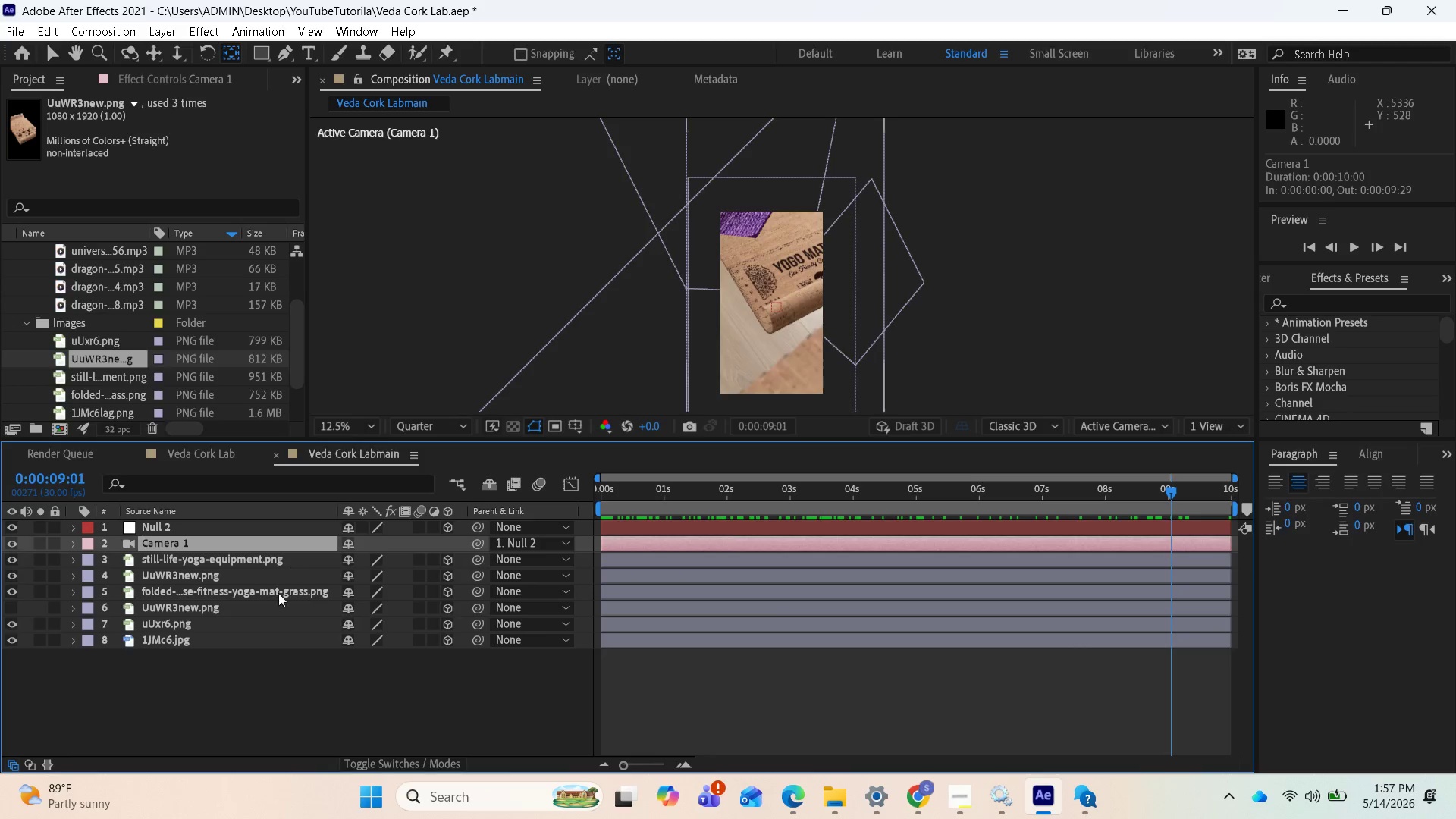 
hold_key(key=ShiftLeft, duration=1.34)
 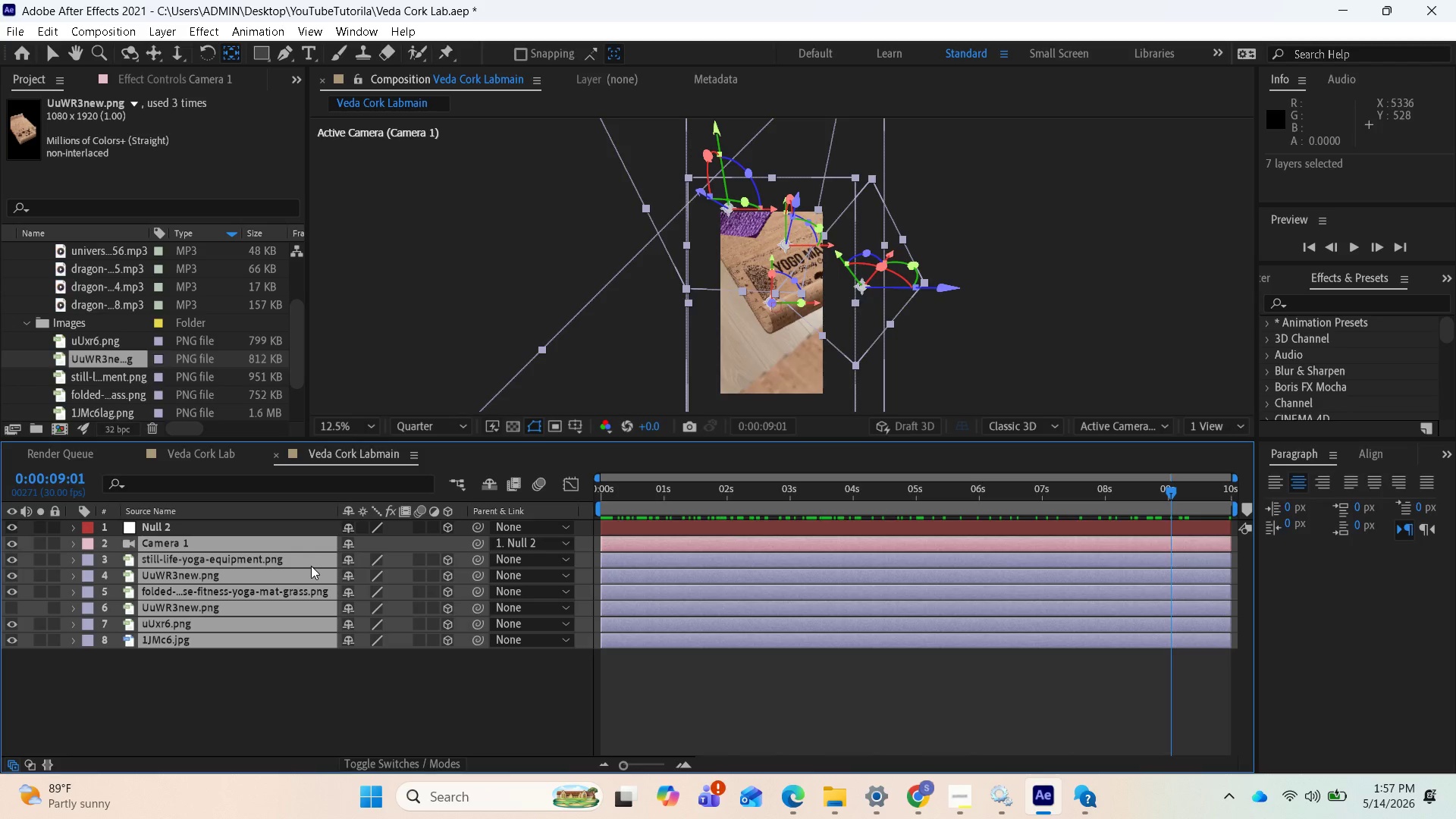 
left_click([311, 566])
 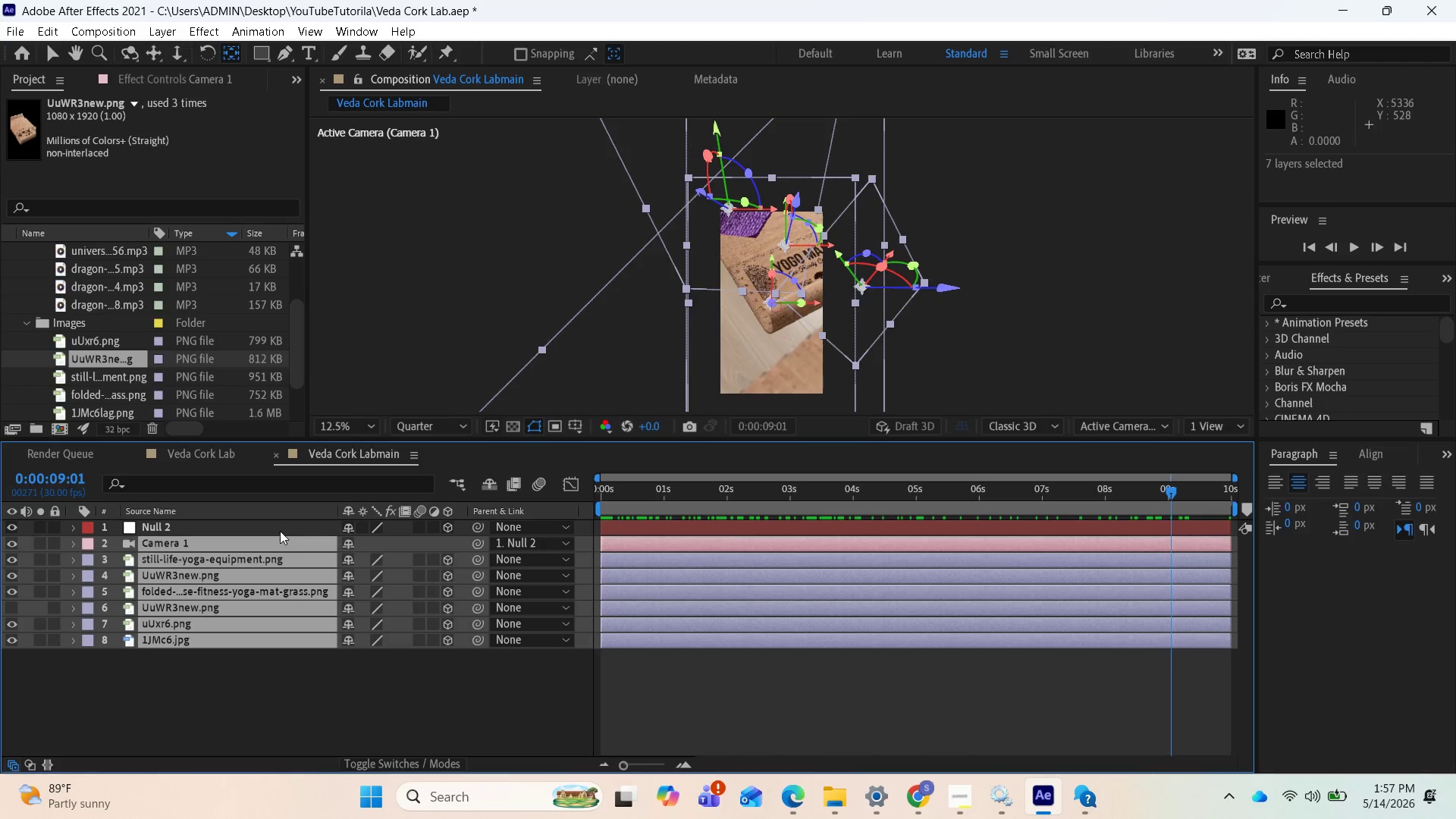 
left_click([279, 530])
 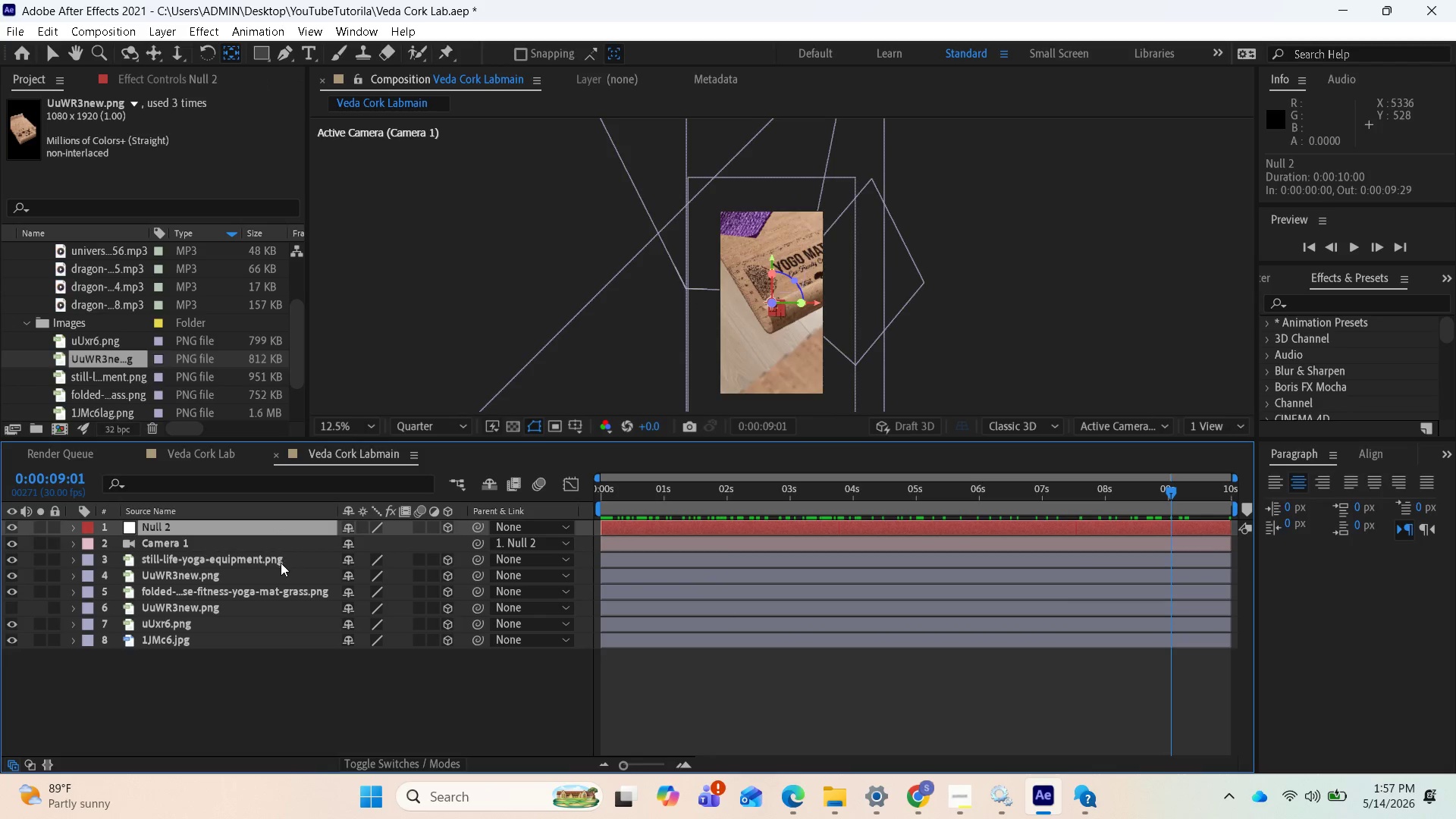 
left_click([275, 560])
 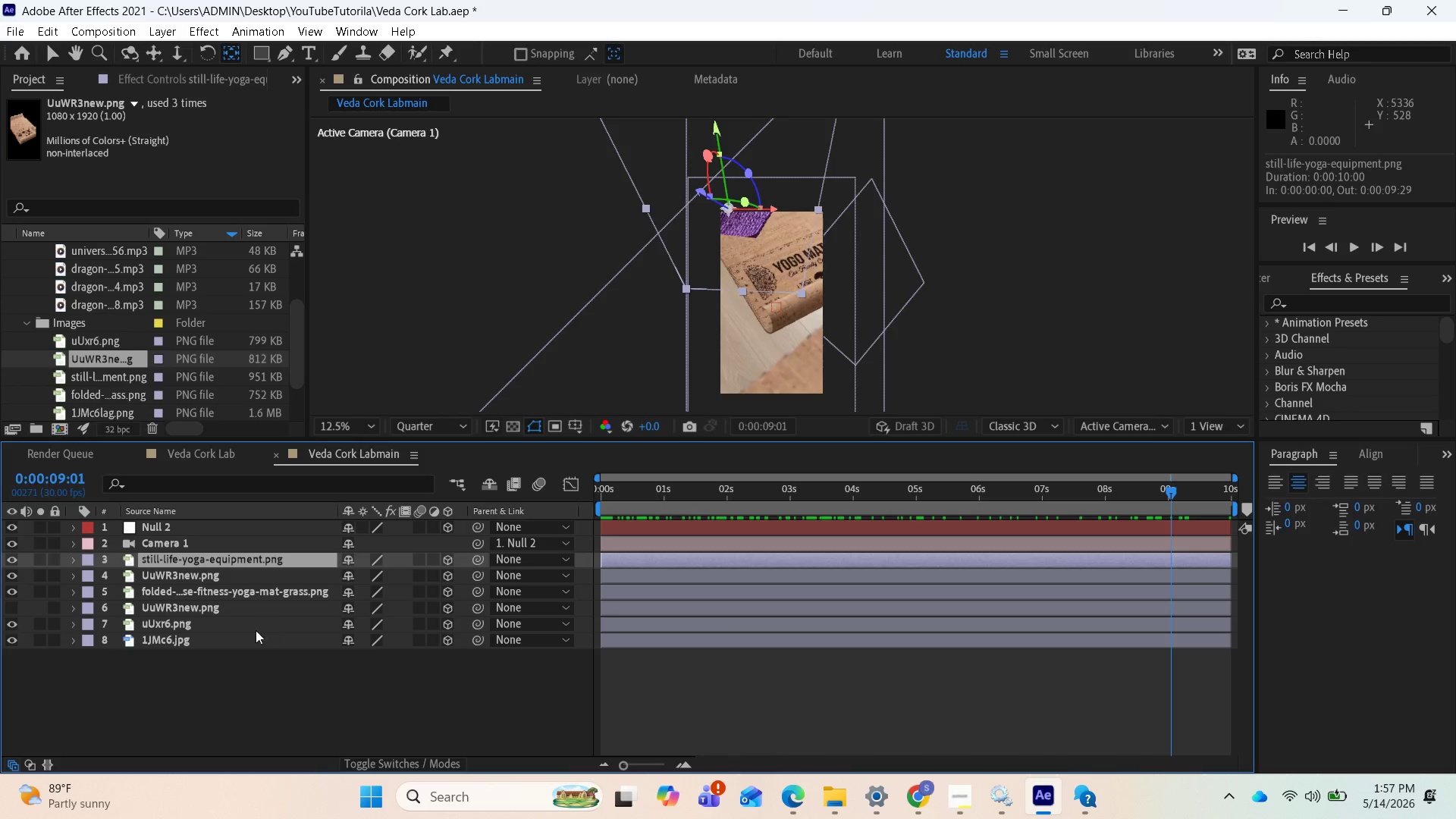 
hold_key(key=ShiftLeft, duration=0.69)
left_click([249, 636])
 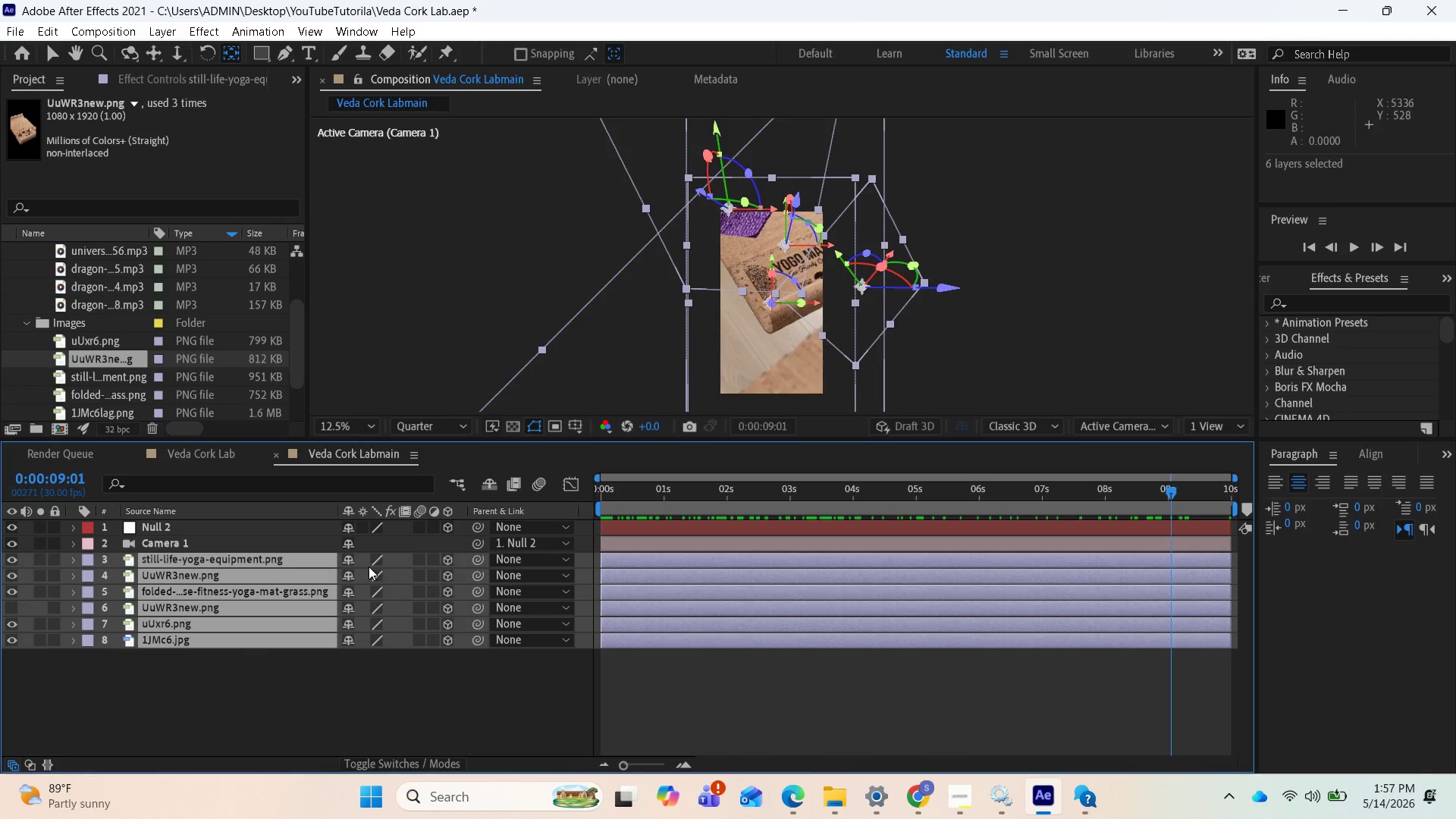 
left_click([368, 566])
 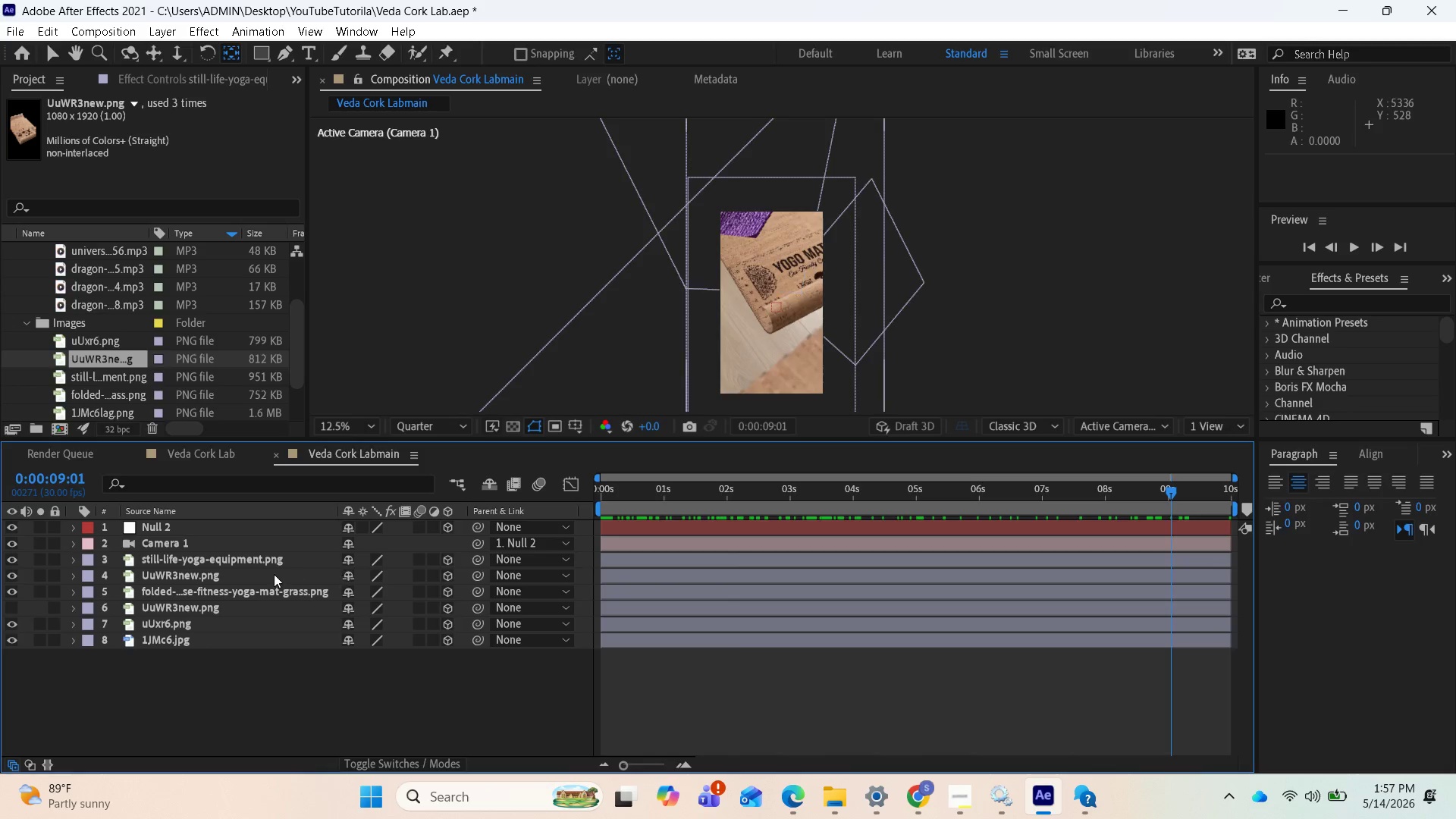 
key(Shift+ShiftLeft)
 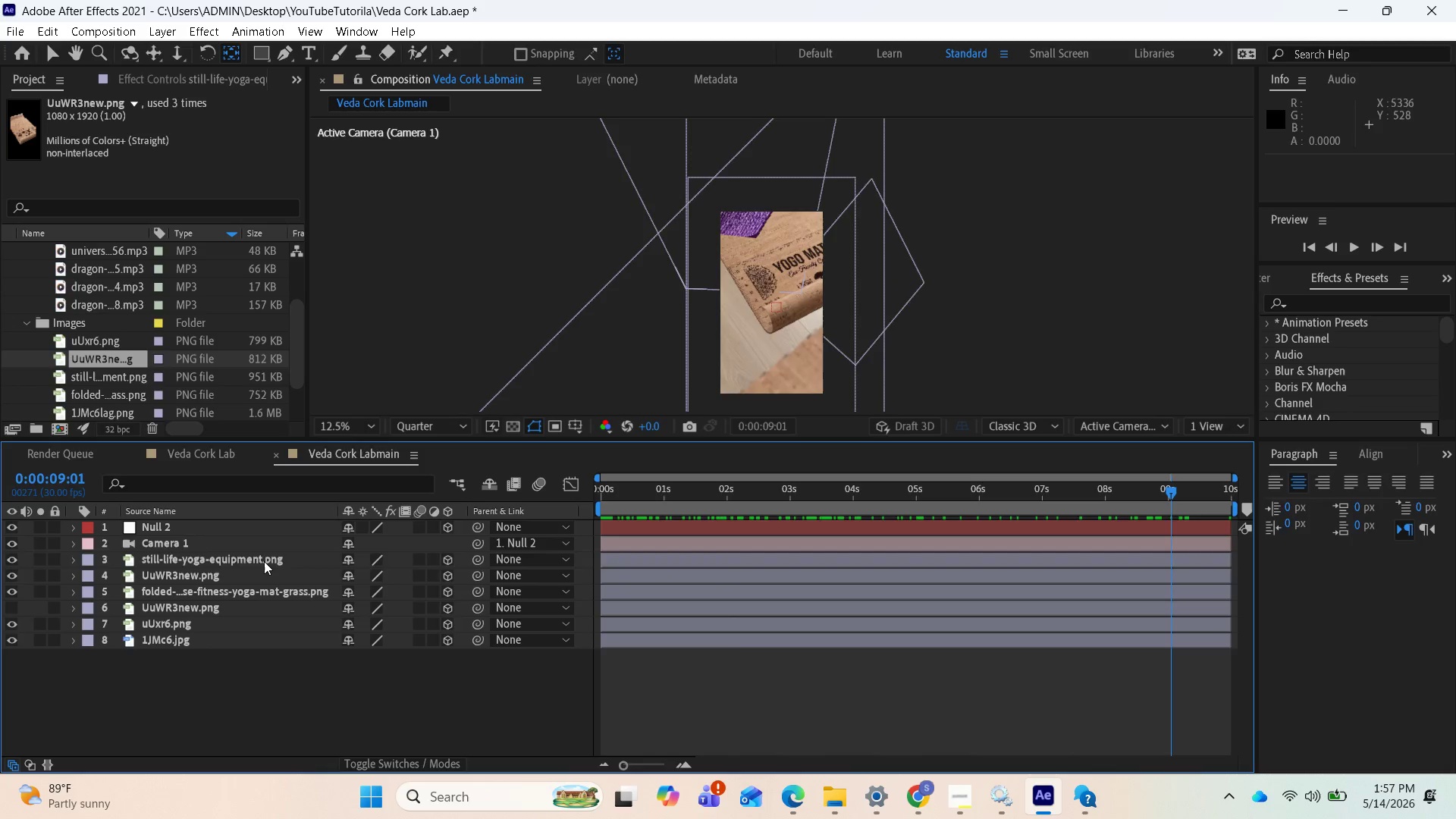 
left_click([264, 561])
 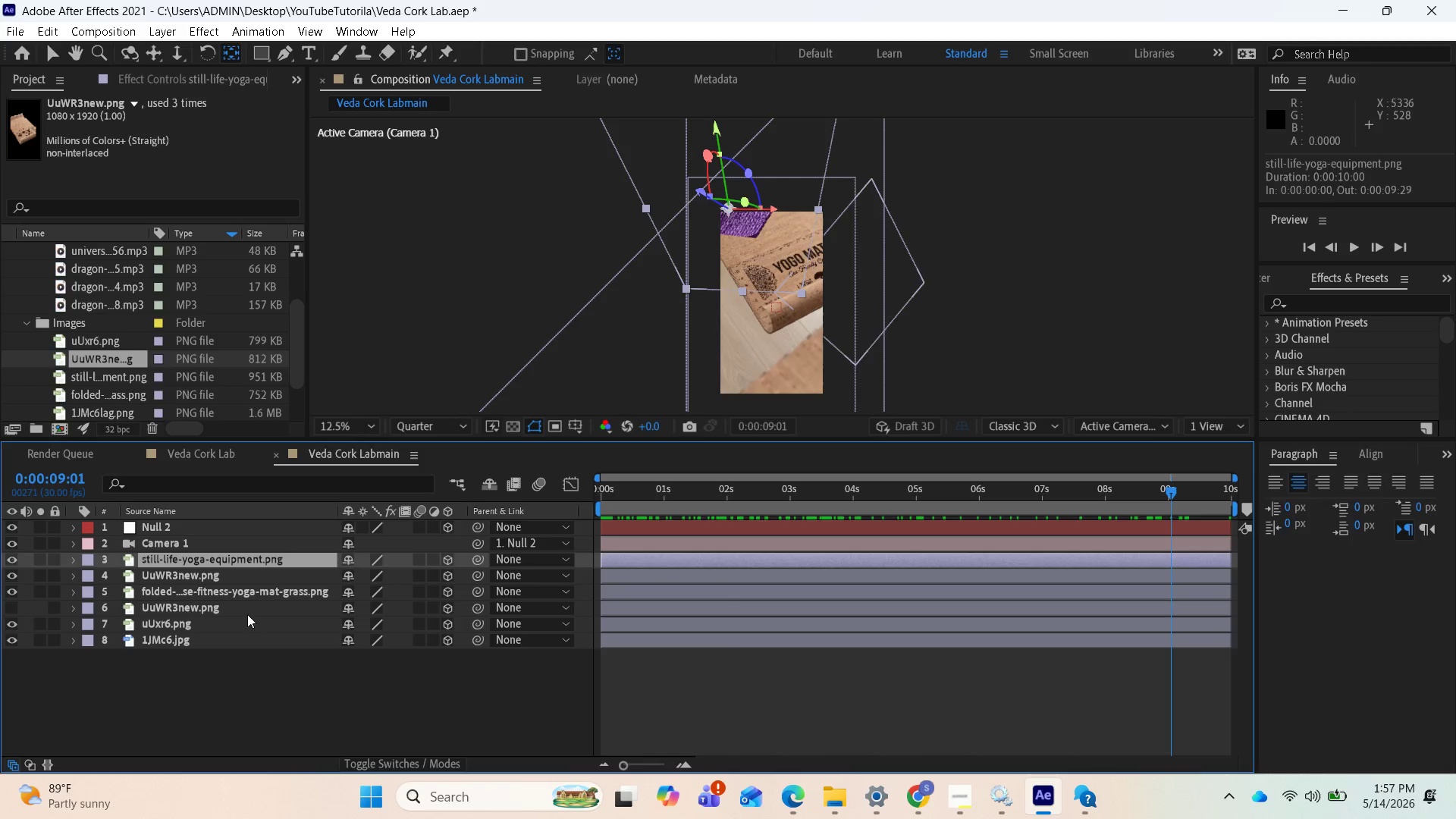 
hold_key(key=ShiftLeft, duration=0.8)
 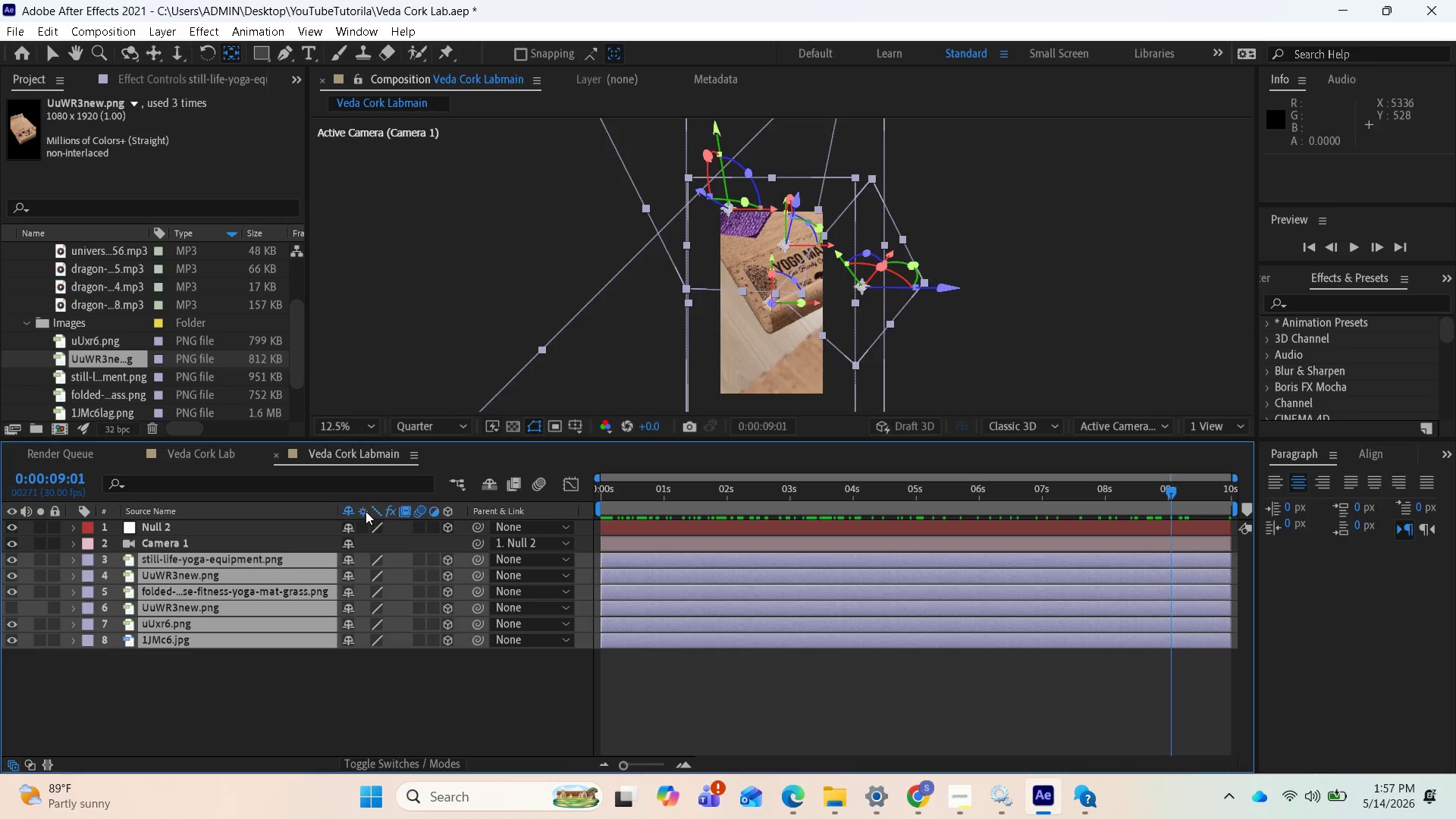 
left_click([366, 511])
 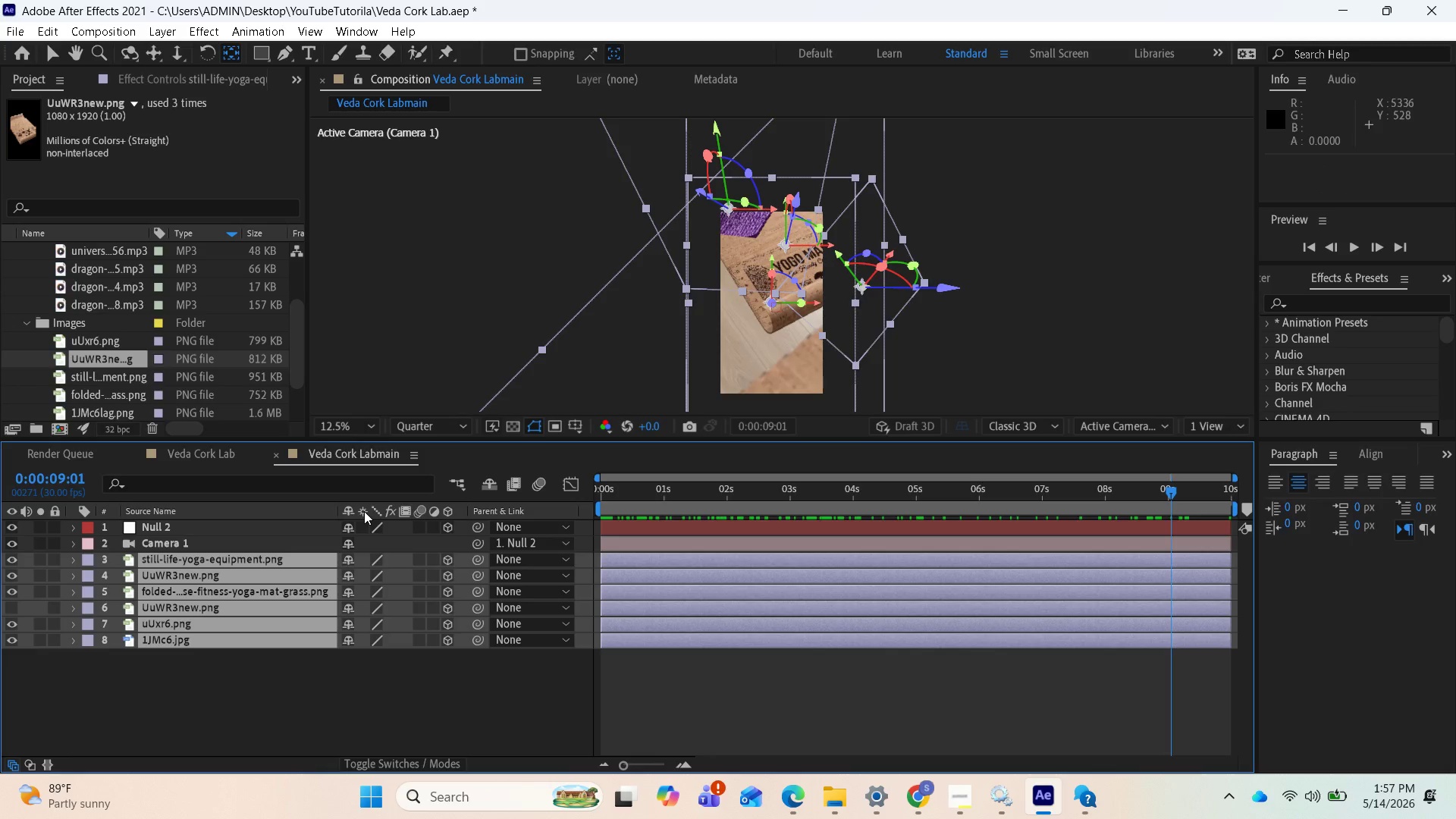 
left_click([364, 511])
 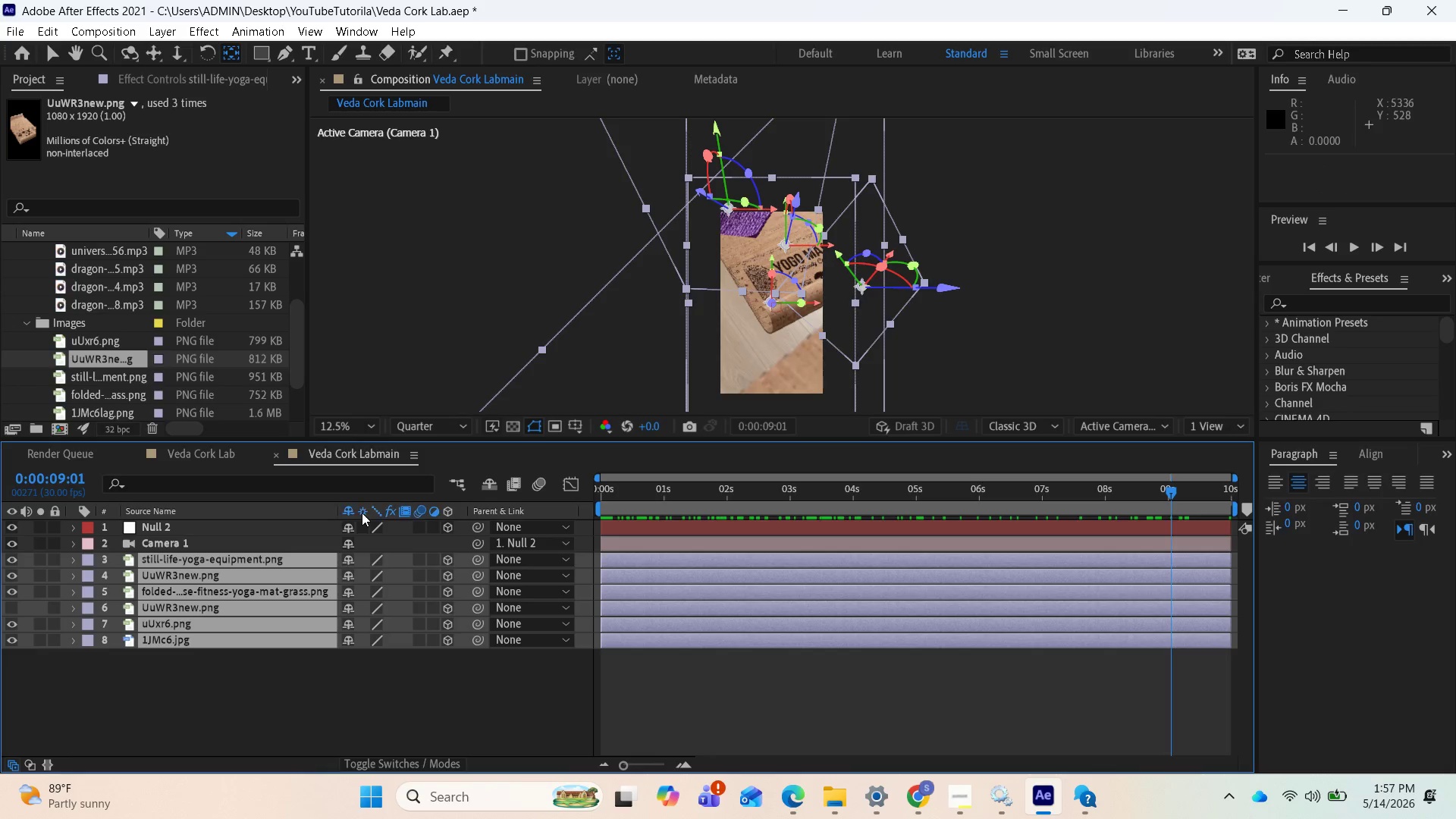 
left_click([362, 513])
 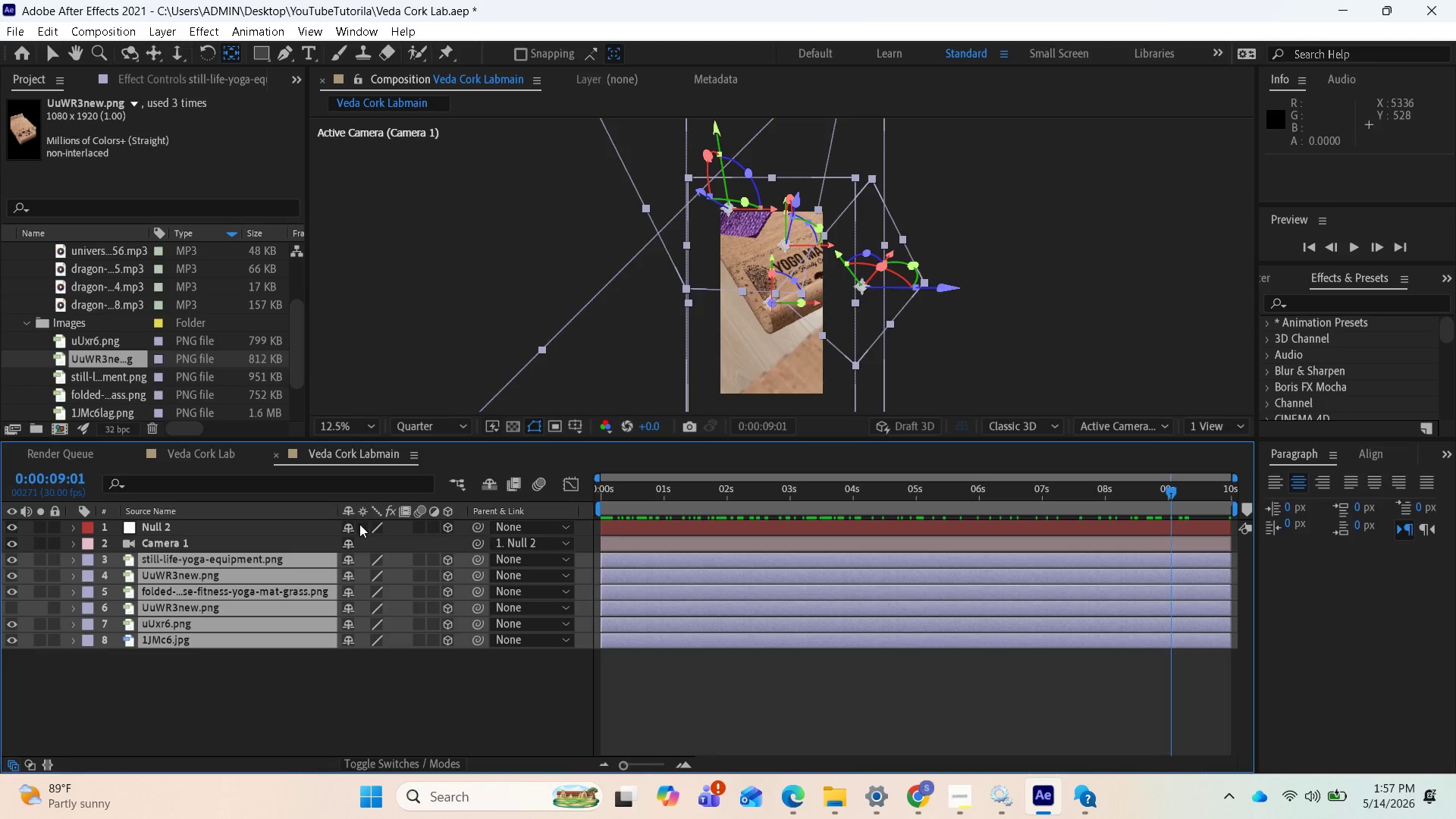 
left_click([359, 524])
 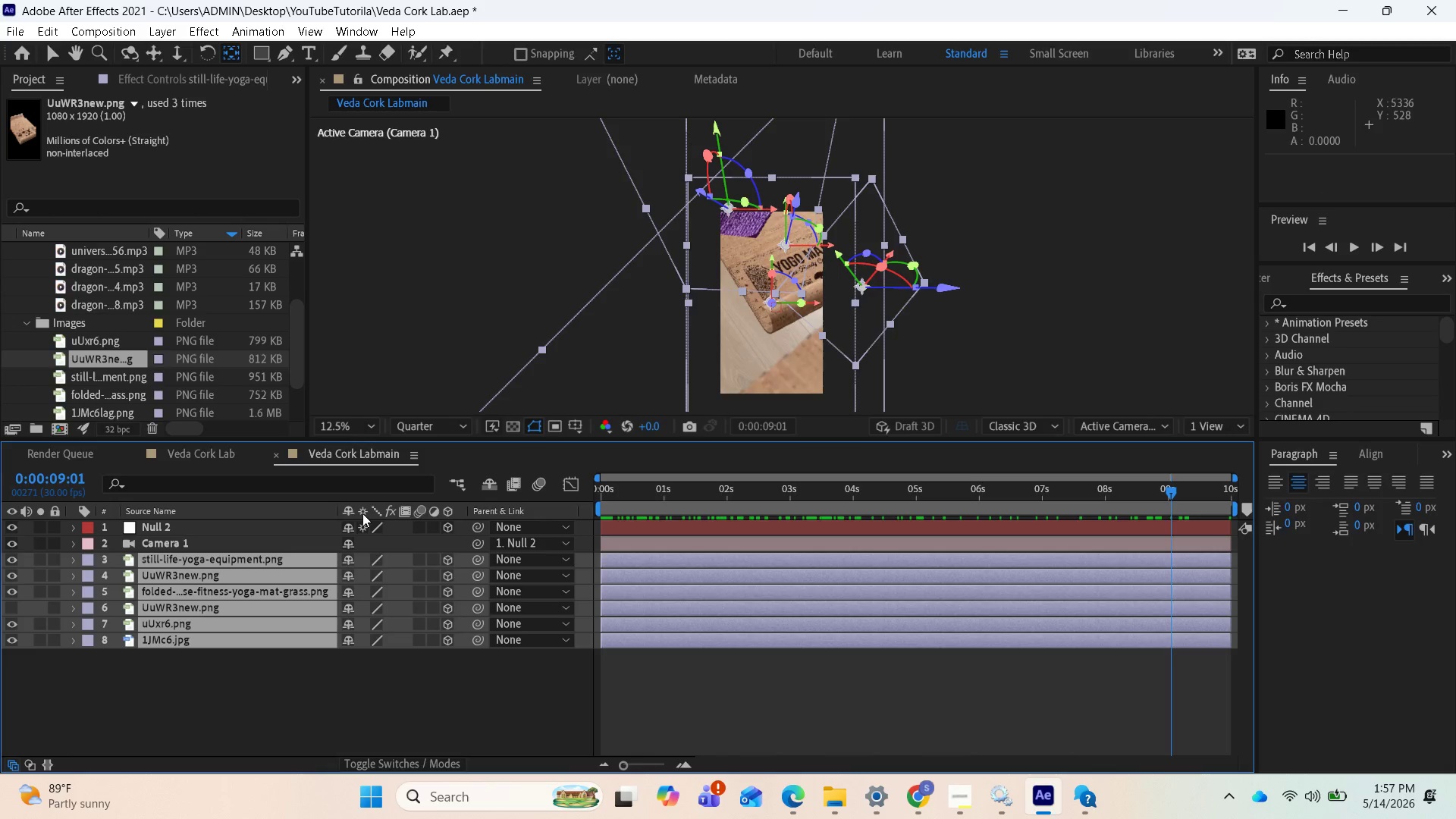 
left_click([362, 513])
 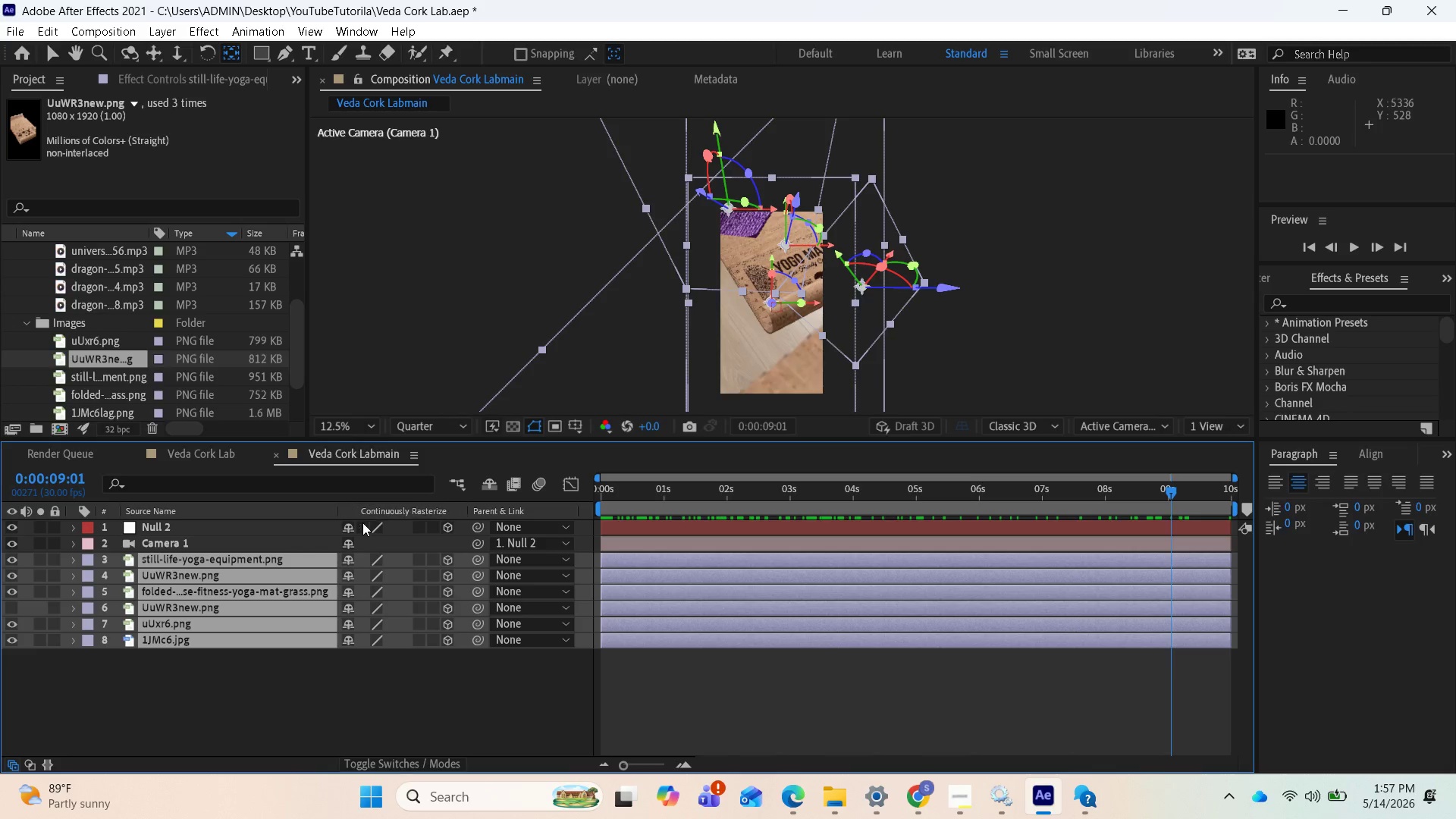 
left_click([362, 522])
 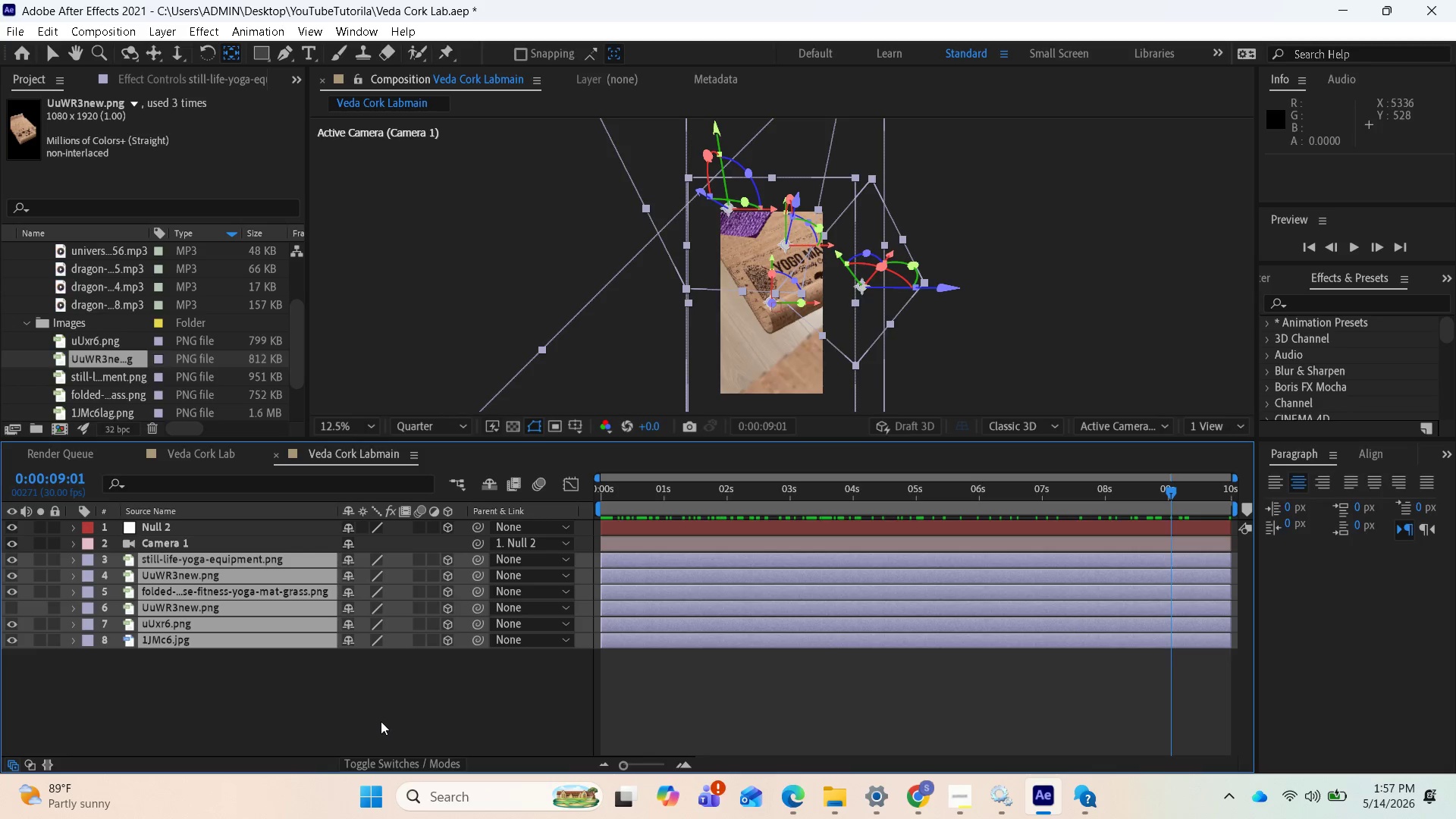 
left_click([396, 758])
 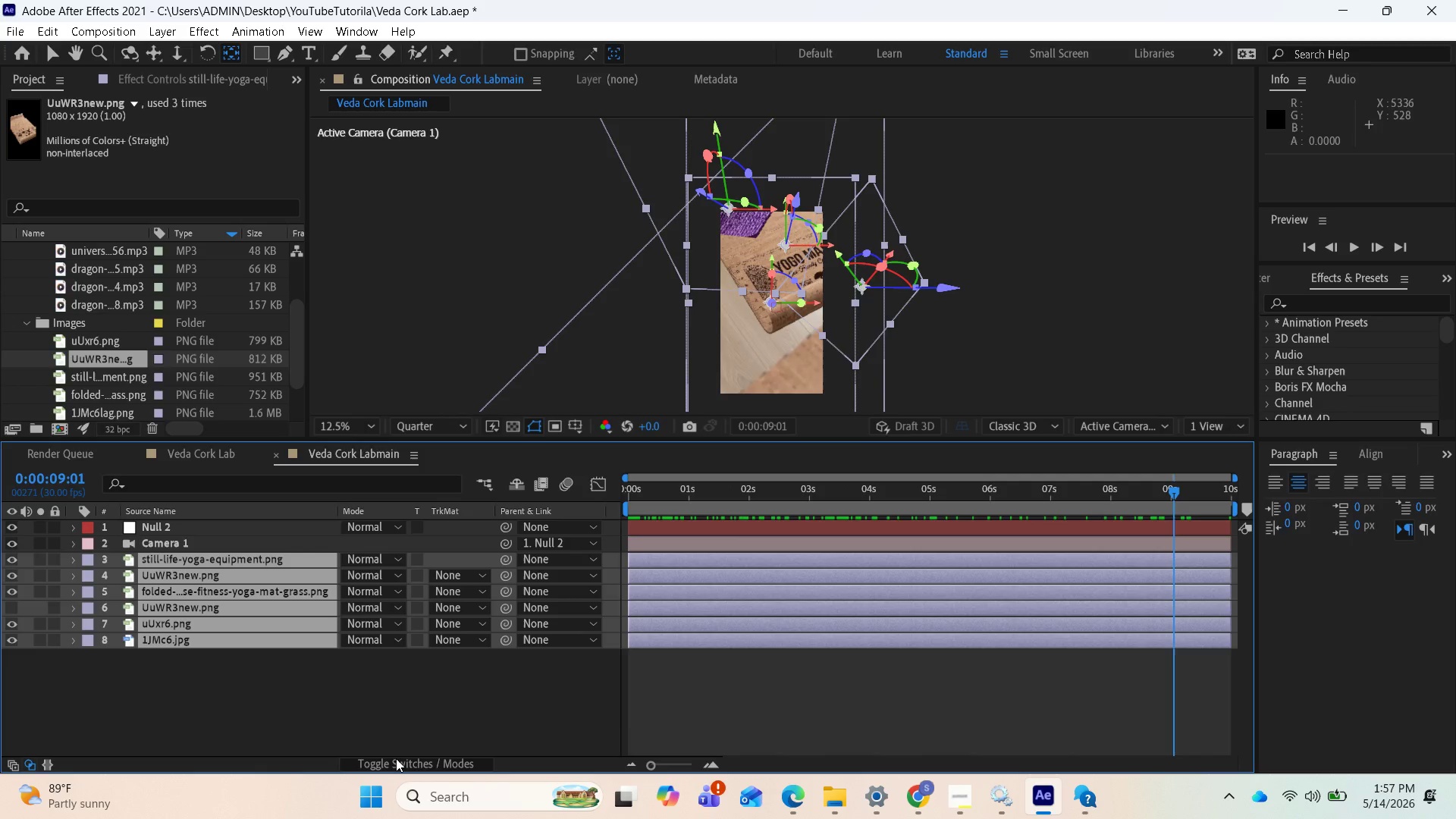 
left_click([396, 758])
 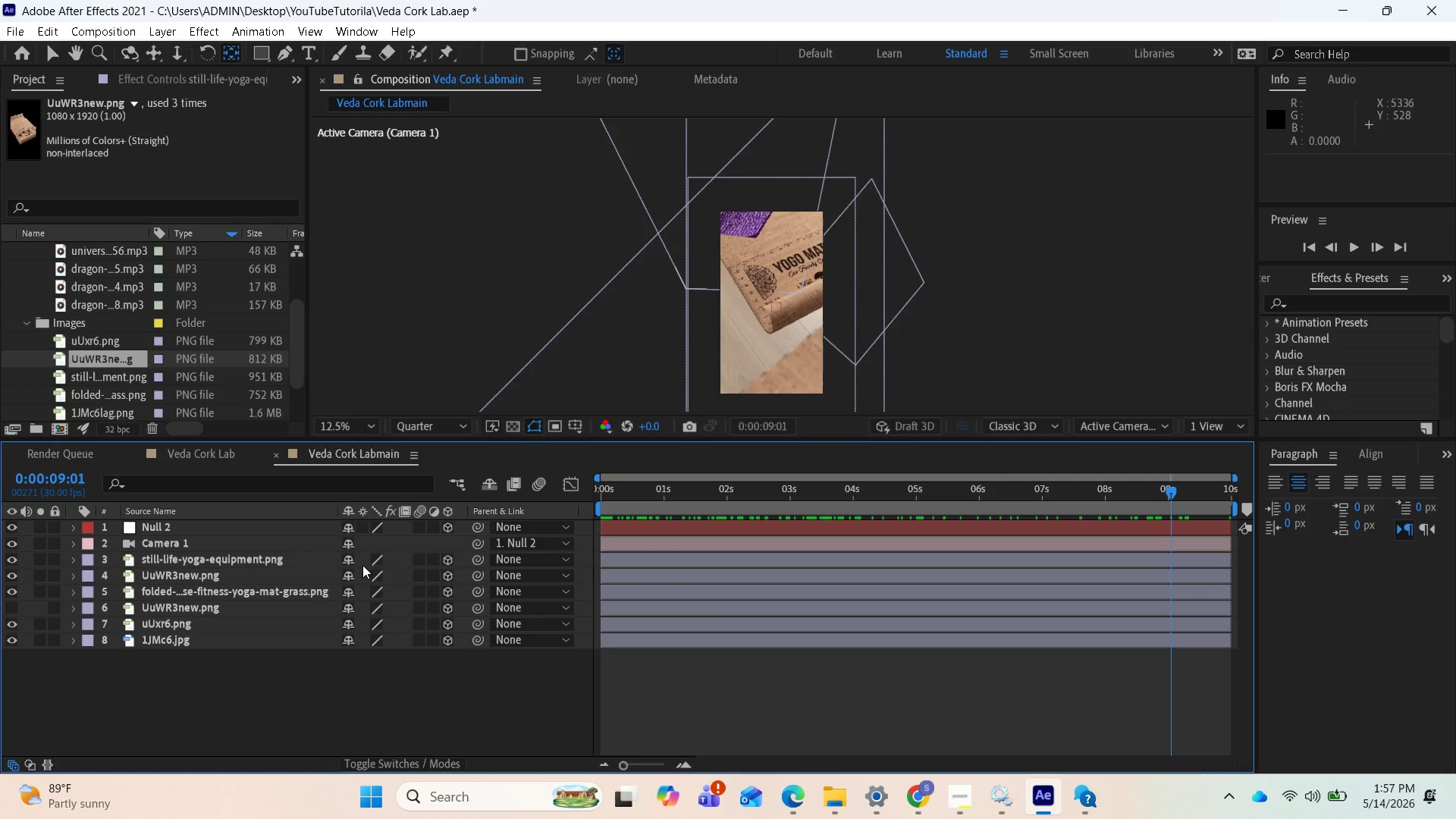 
left_click([362, 565])
 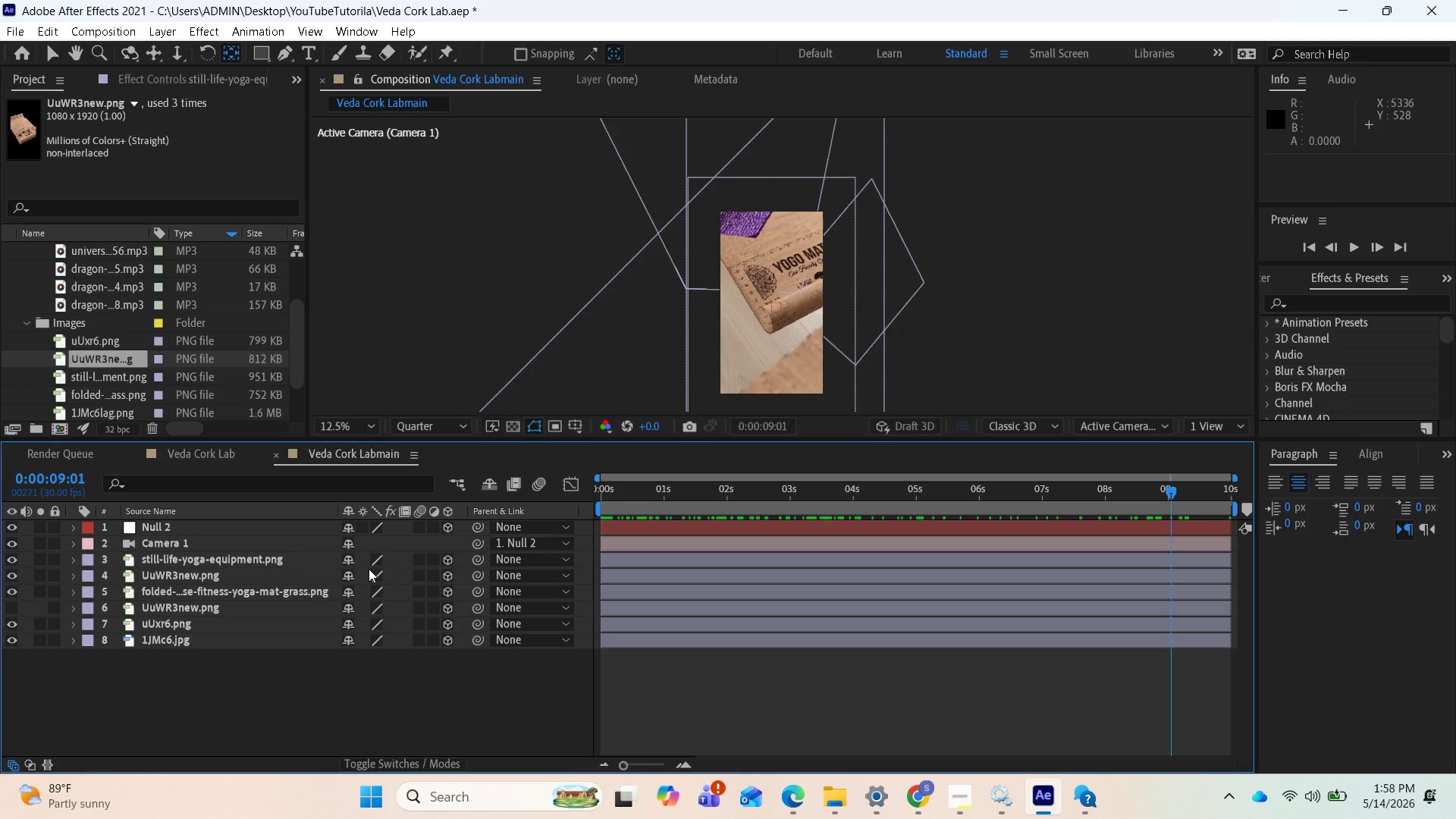 
wait(39.02)
 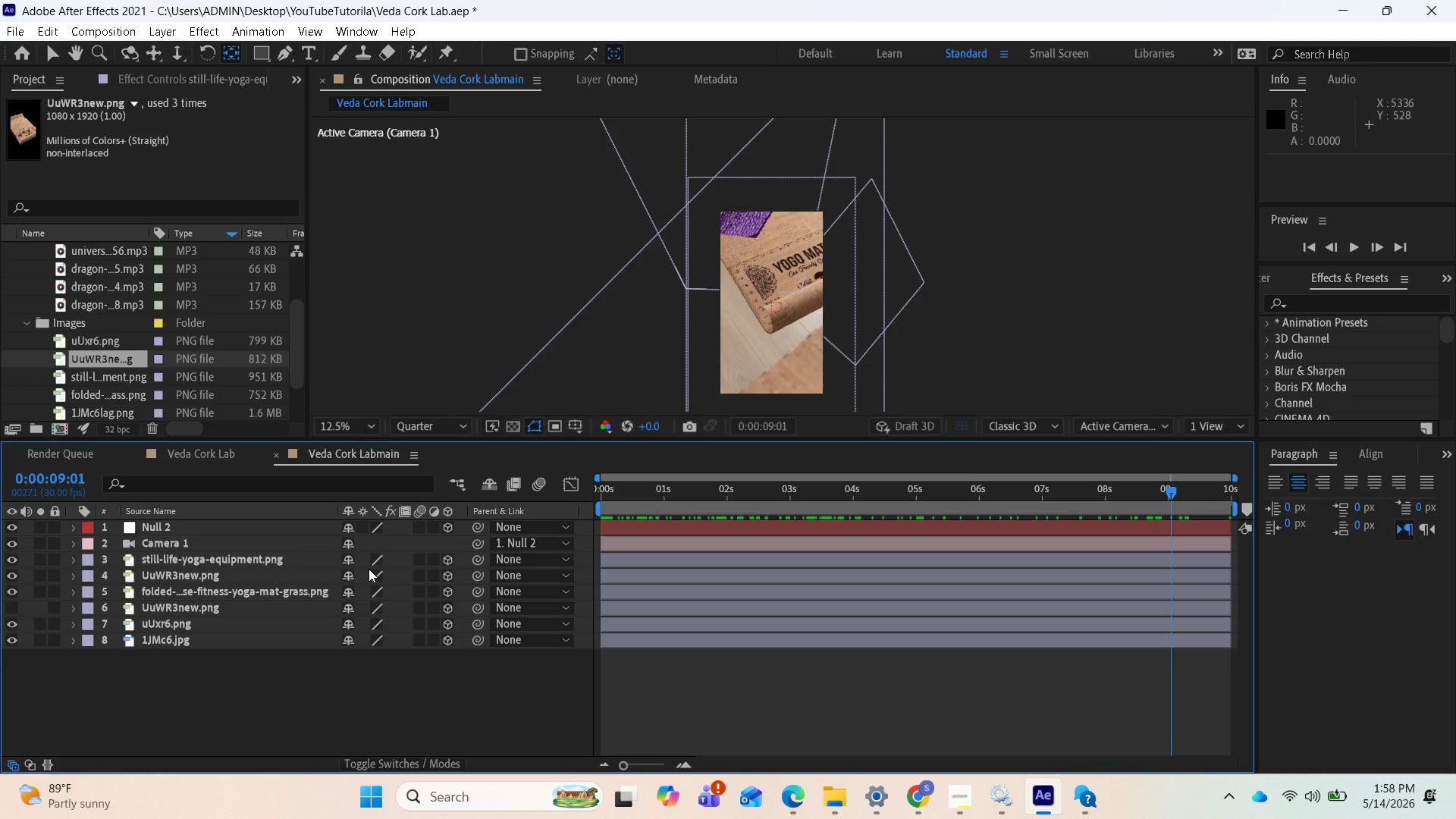 
left_click_drag(start_coordinate=[1164, 488], to_coordinate=[550, 585])
 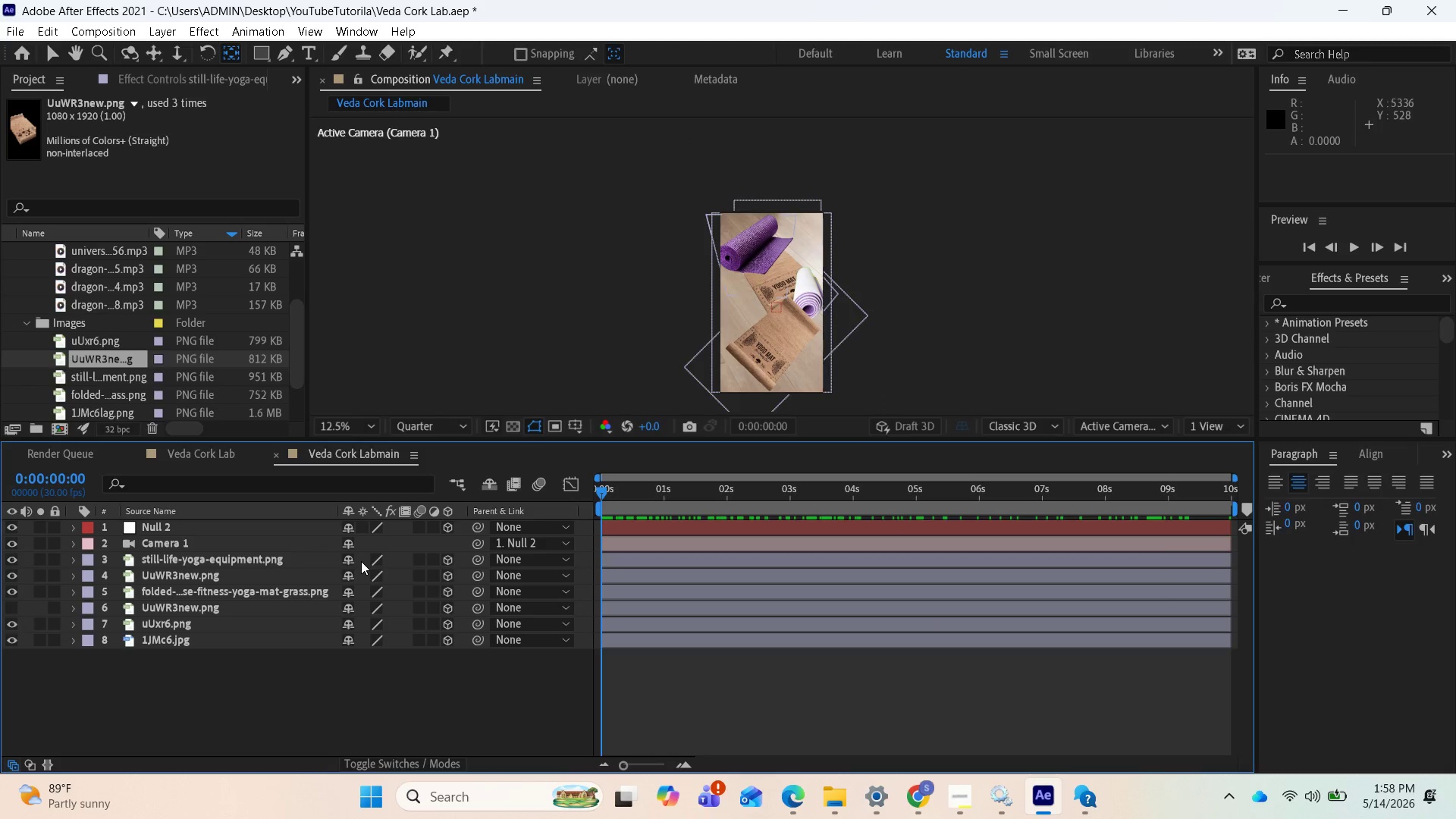 
left_click([361, 561])
 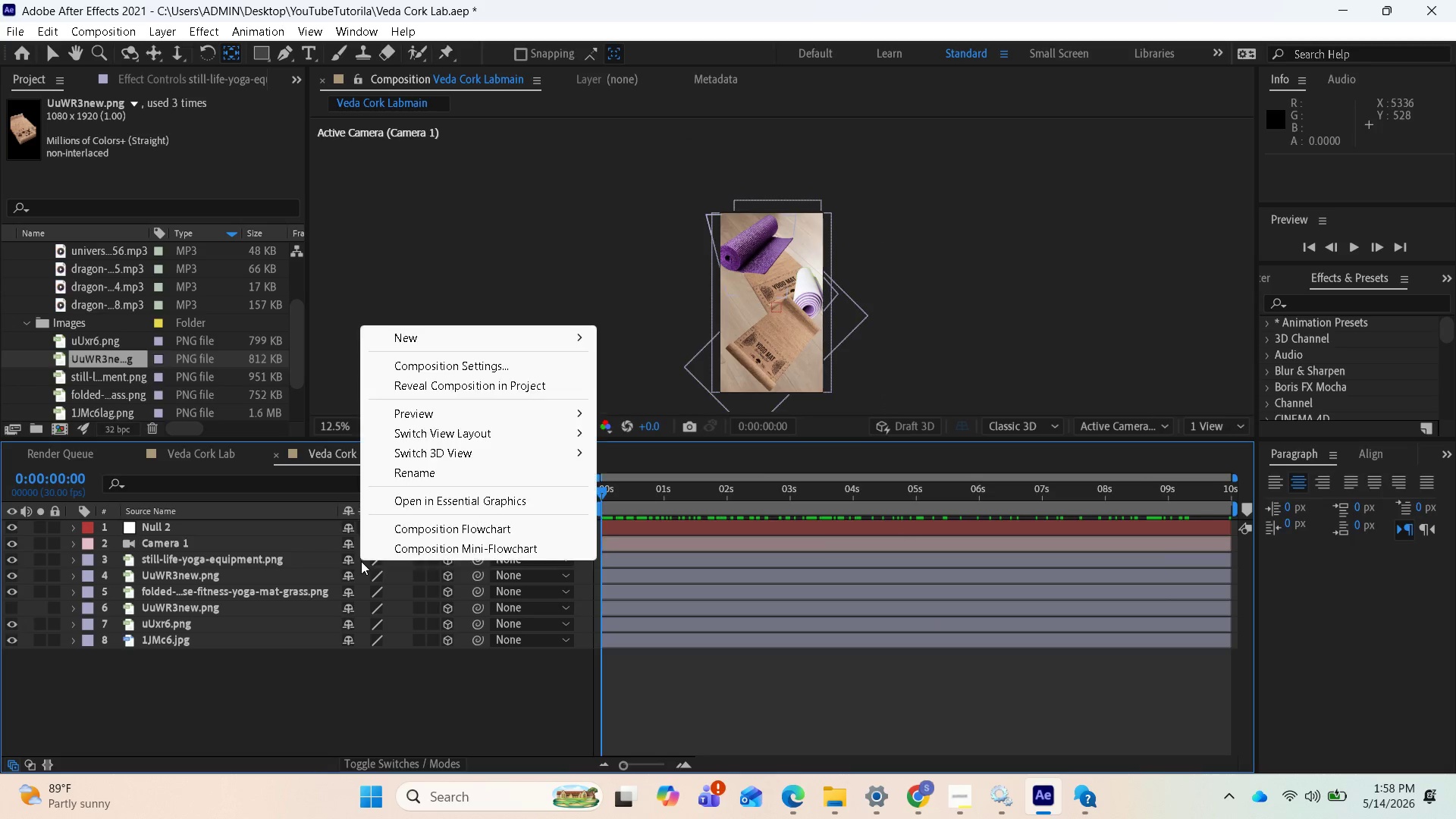 
right_click([361, 561])
 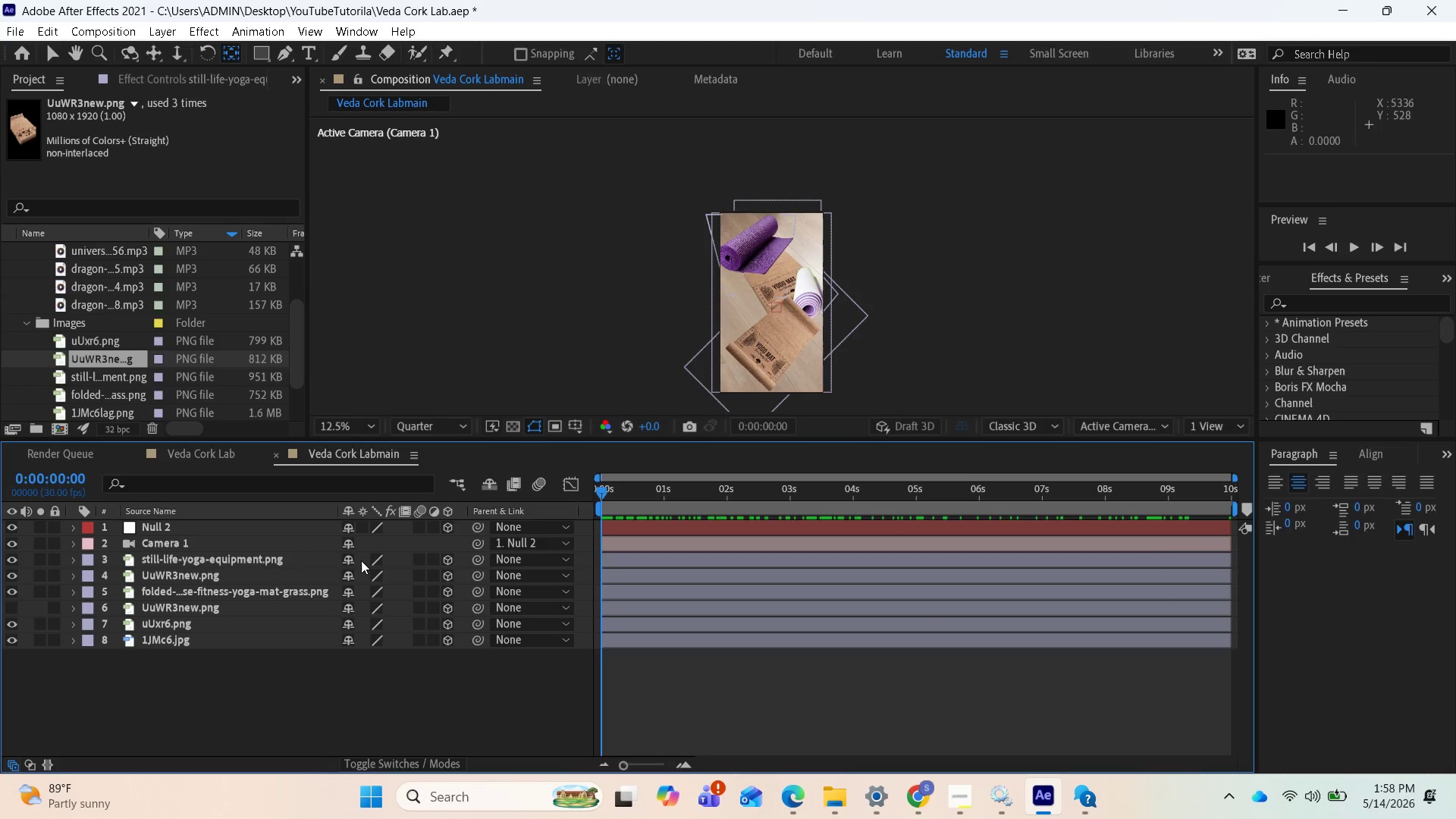 
double_click([361, 560])
 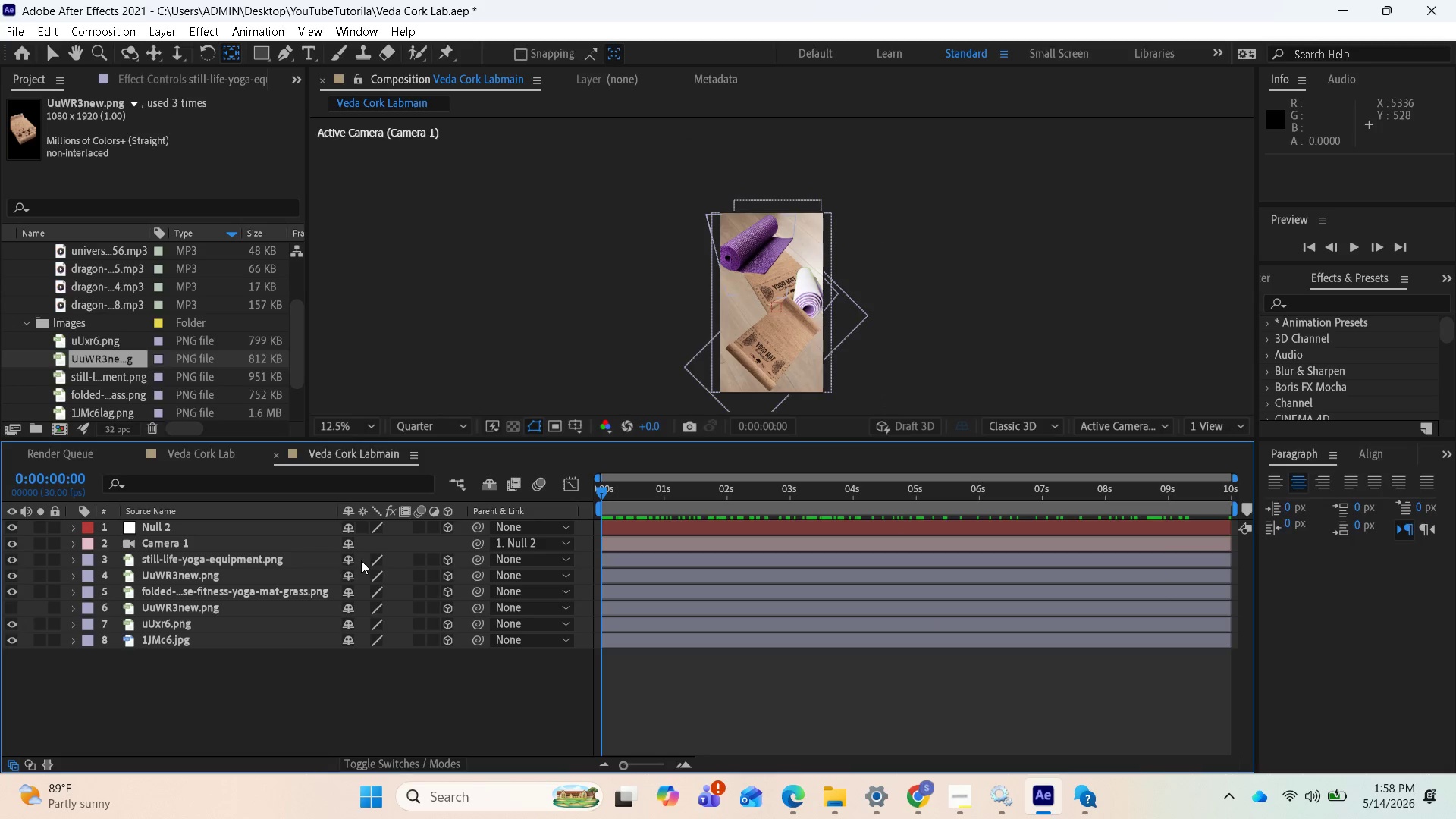 
triple_click([361, 560])
 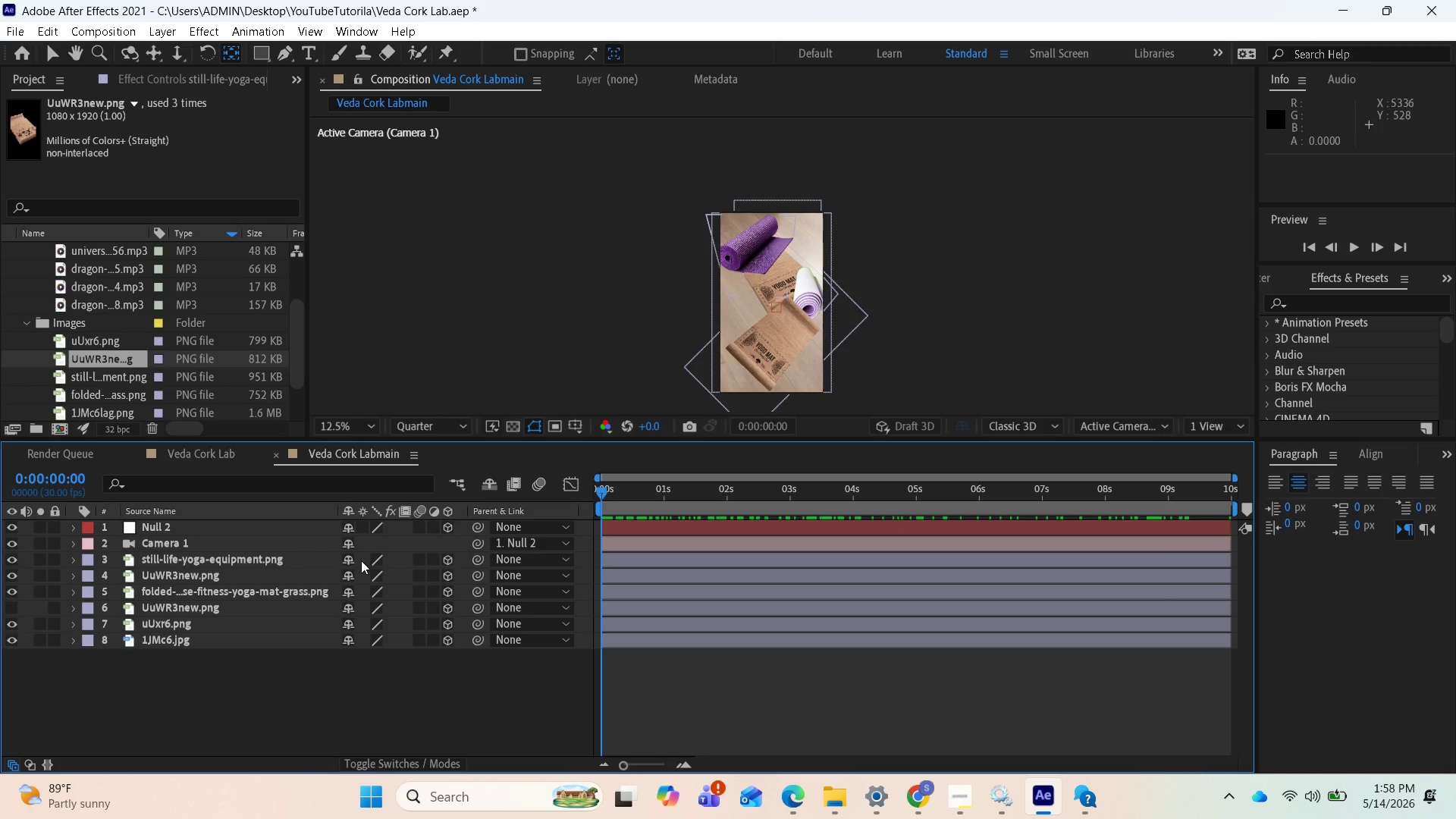 
triple_click([361, 560])
 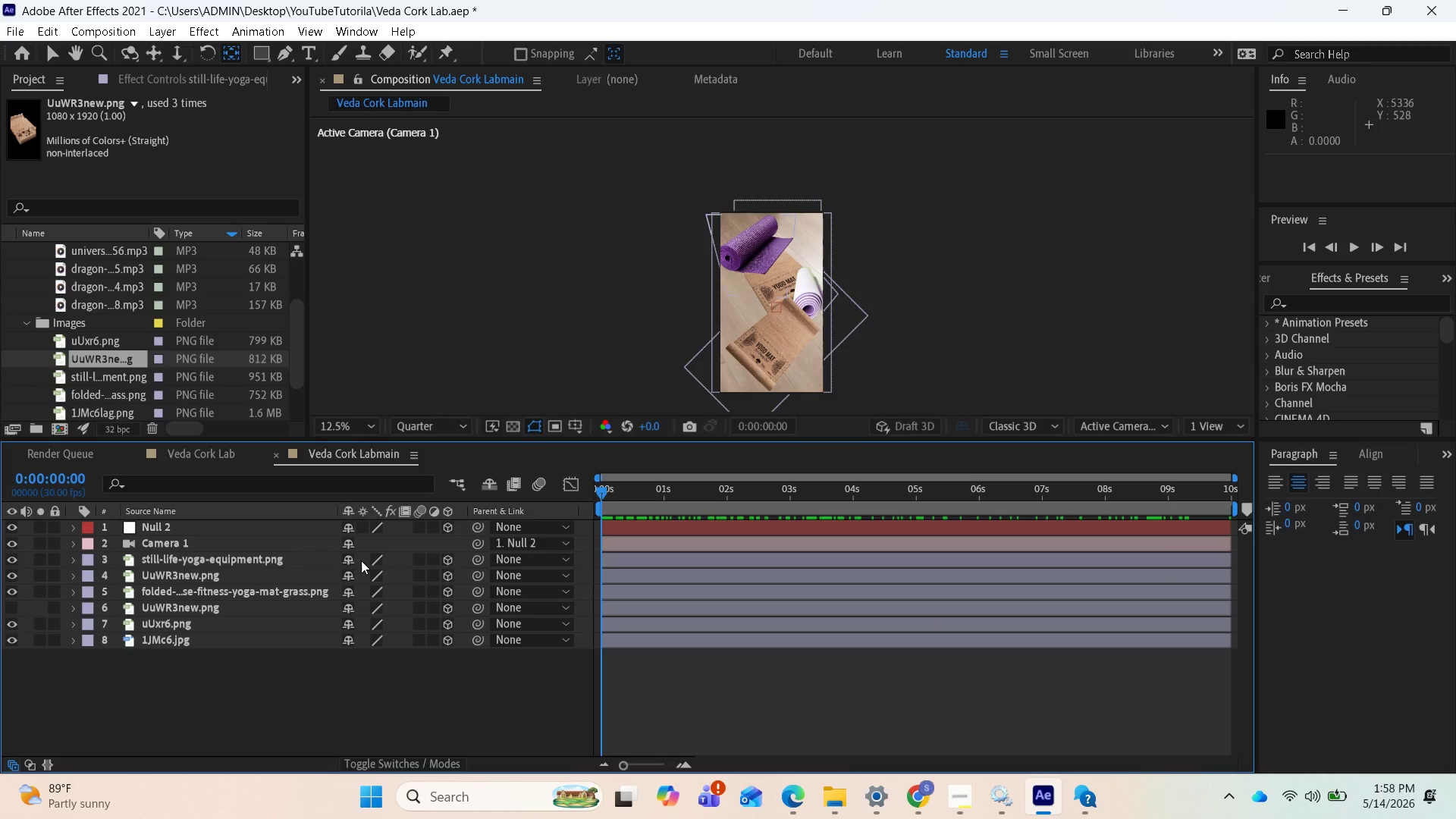 
left_click([361, 560])
 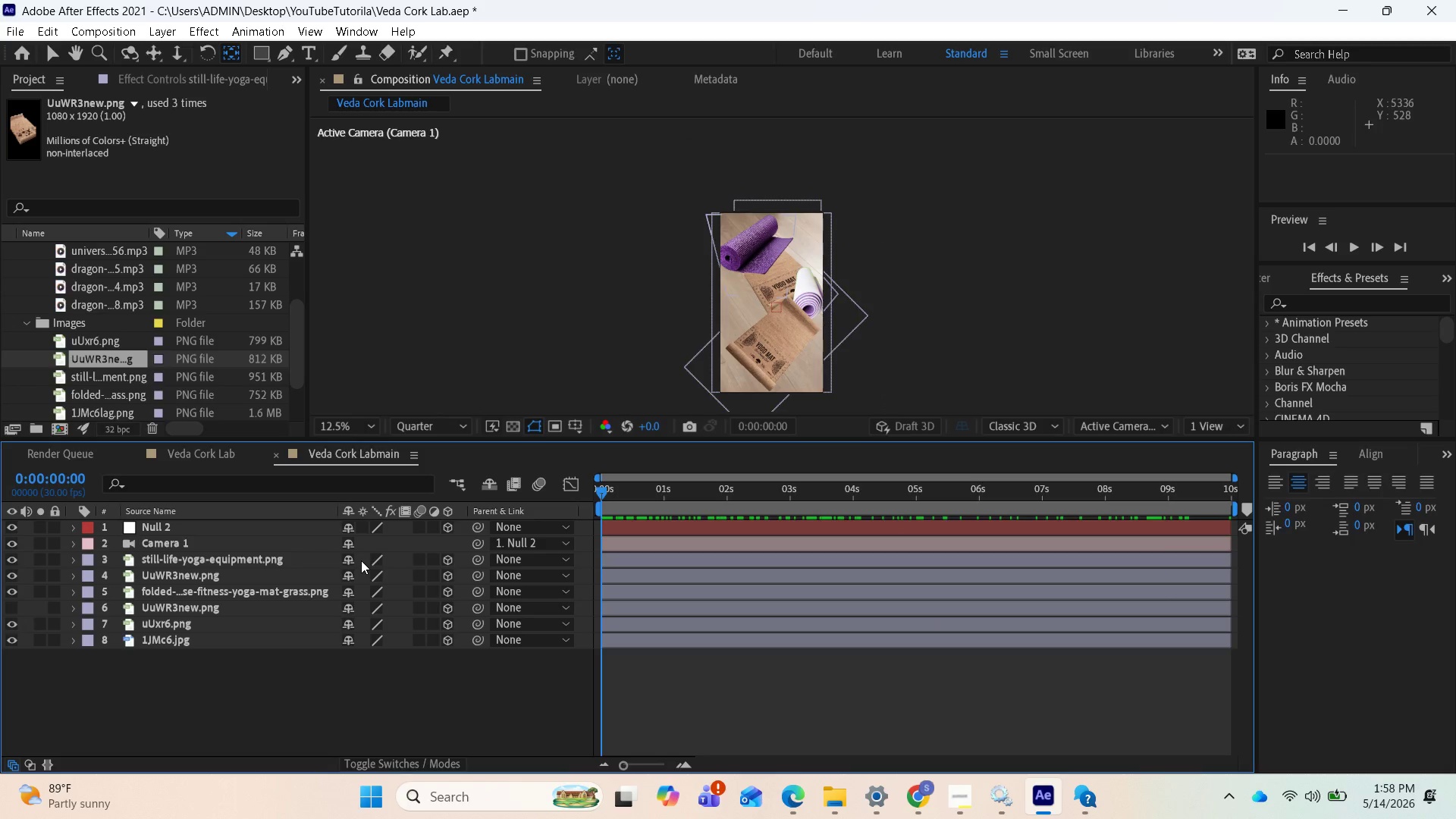 
left_click([361, 560])
 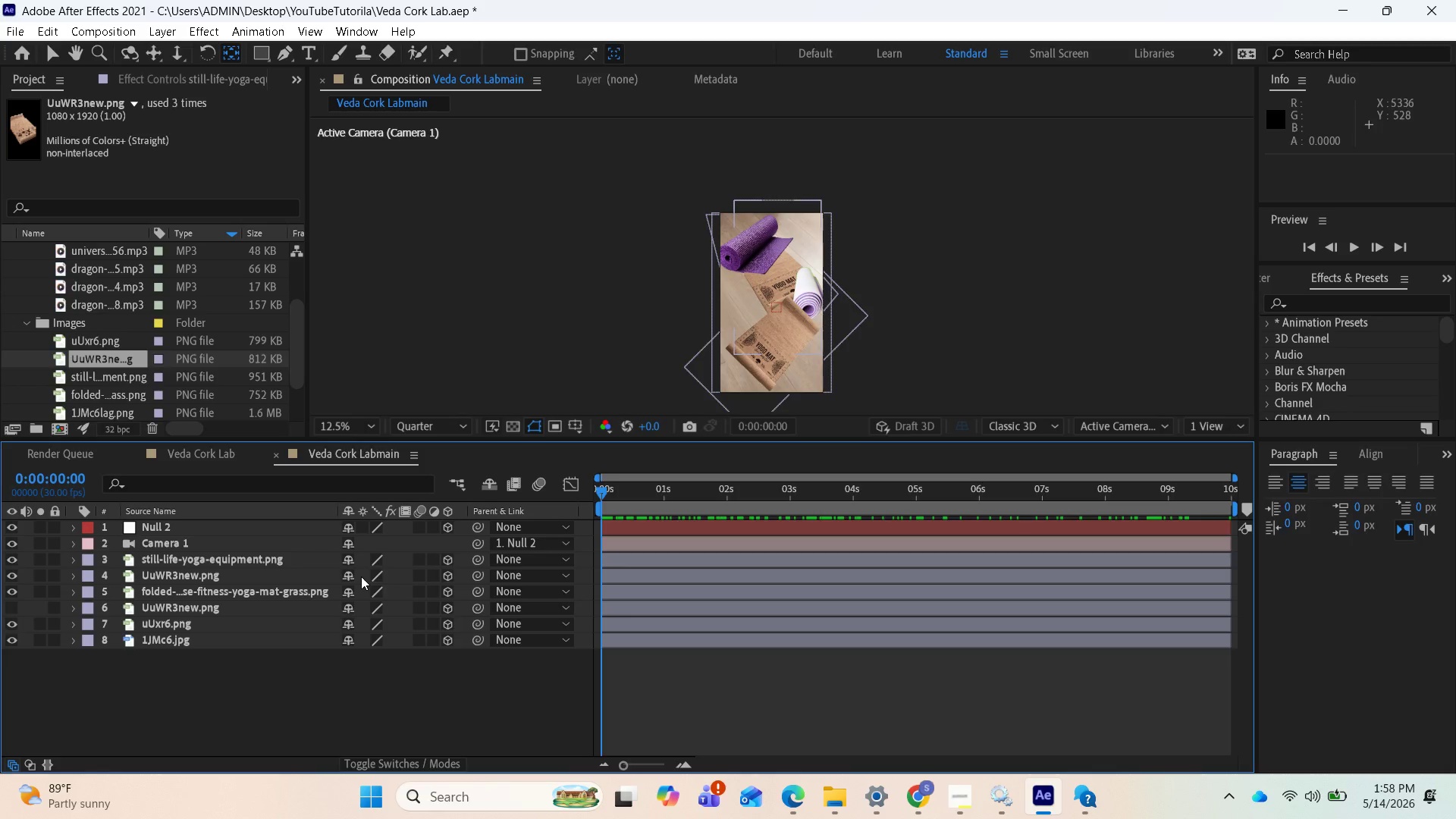 
double_click([361, 576])
 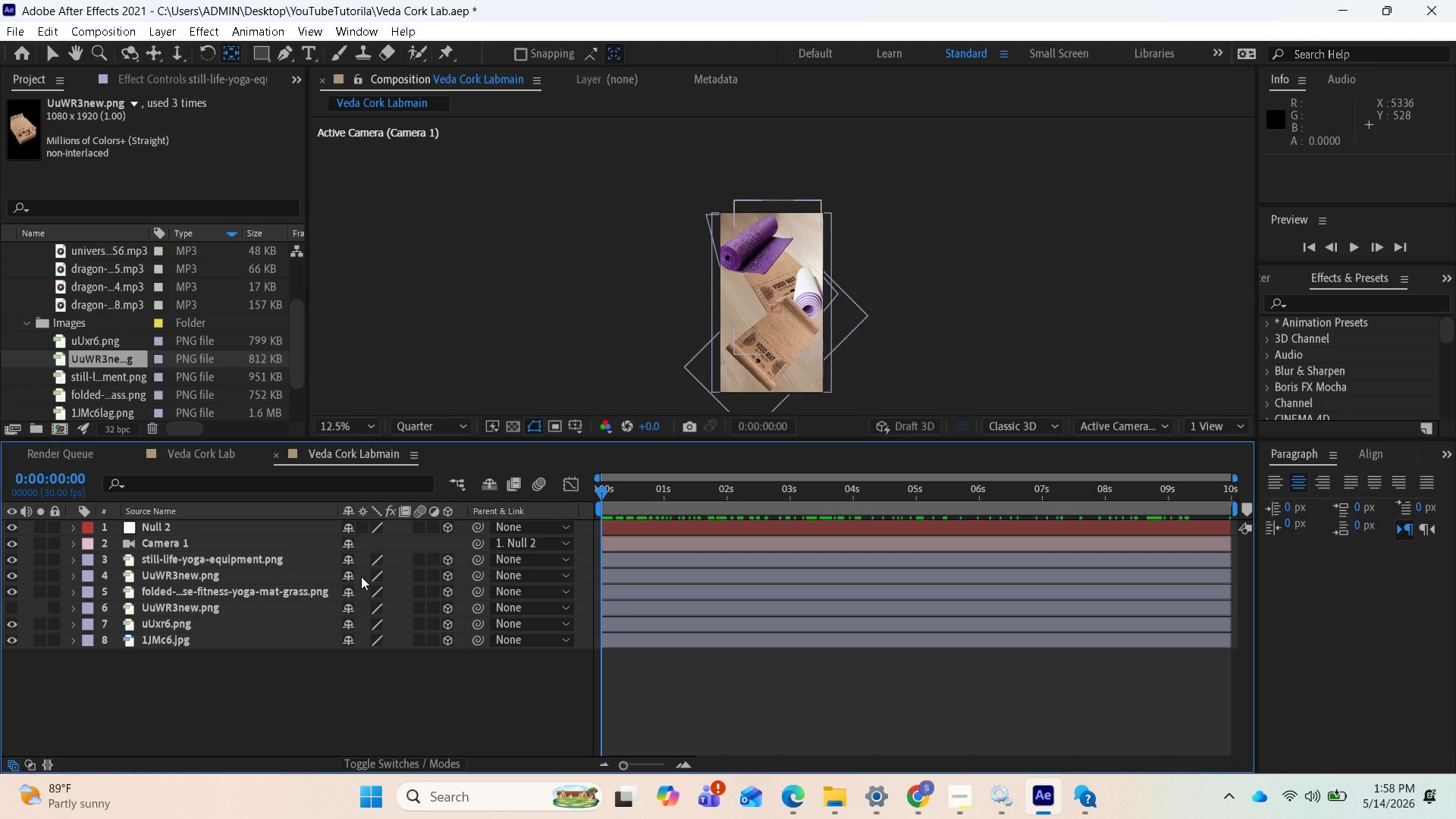 
hold_key(key=ControlLeft, duration=0.97)
double_click([361, 576])
 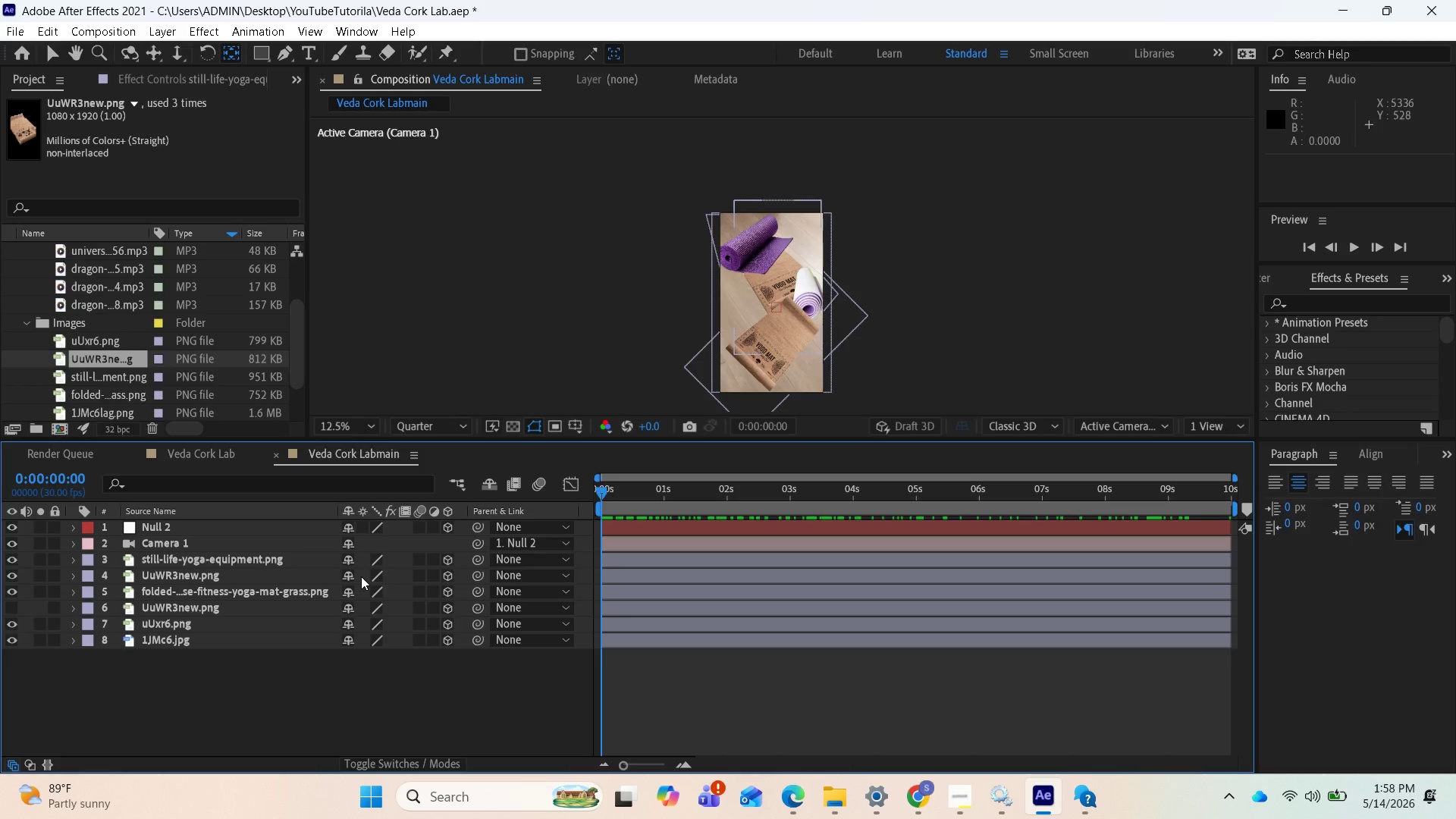 
hold_key(key=AltLeft, duration=2.17)
double_click([361, 576])
 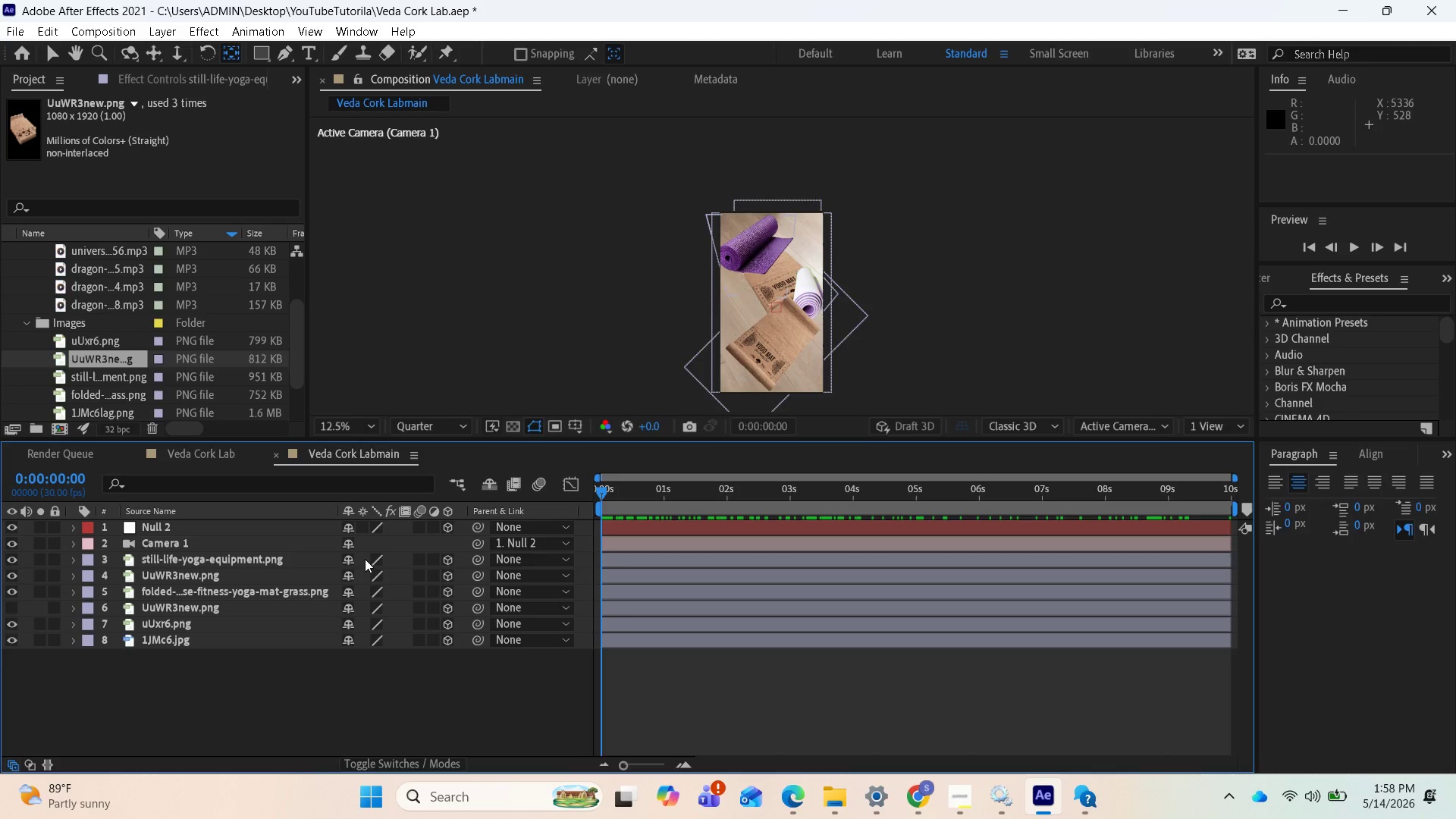 
double_click([365, 559])
 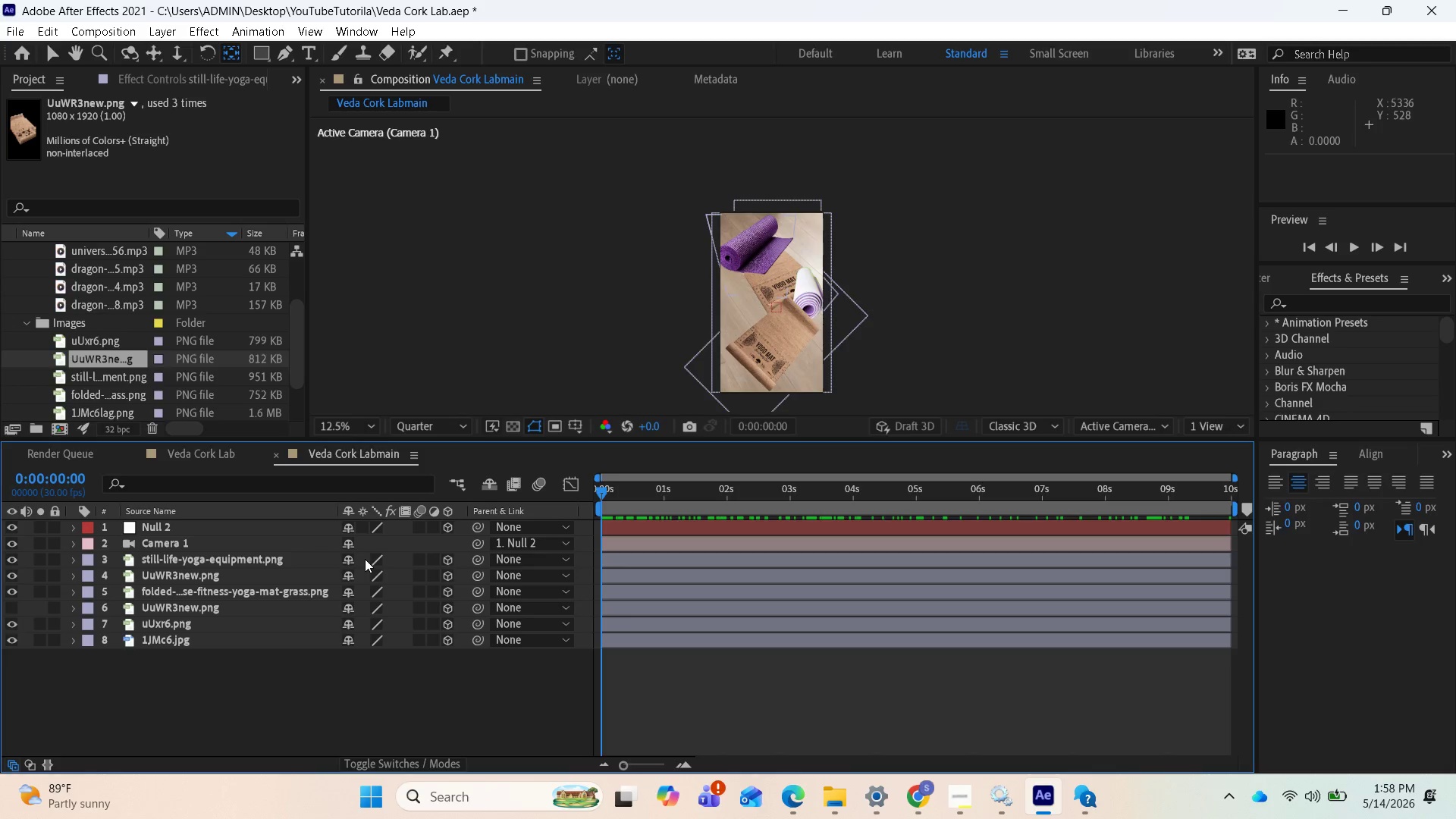 
triple_click([365, 559])
 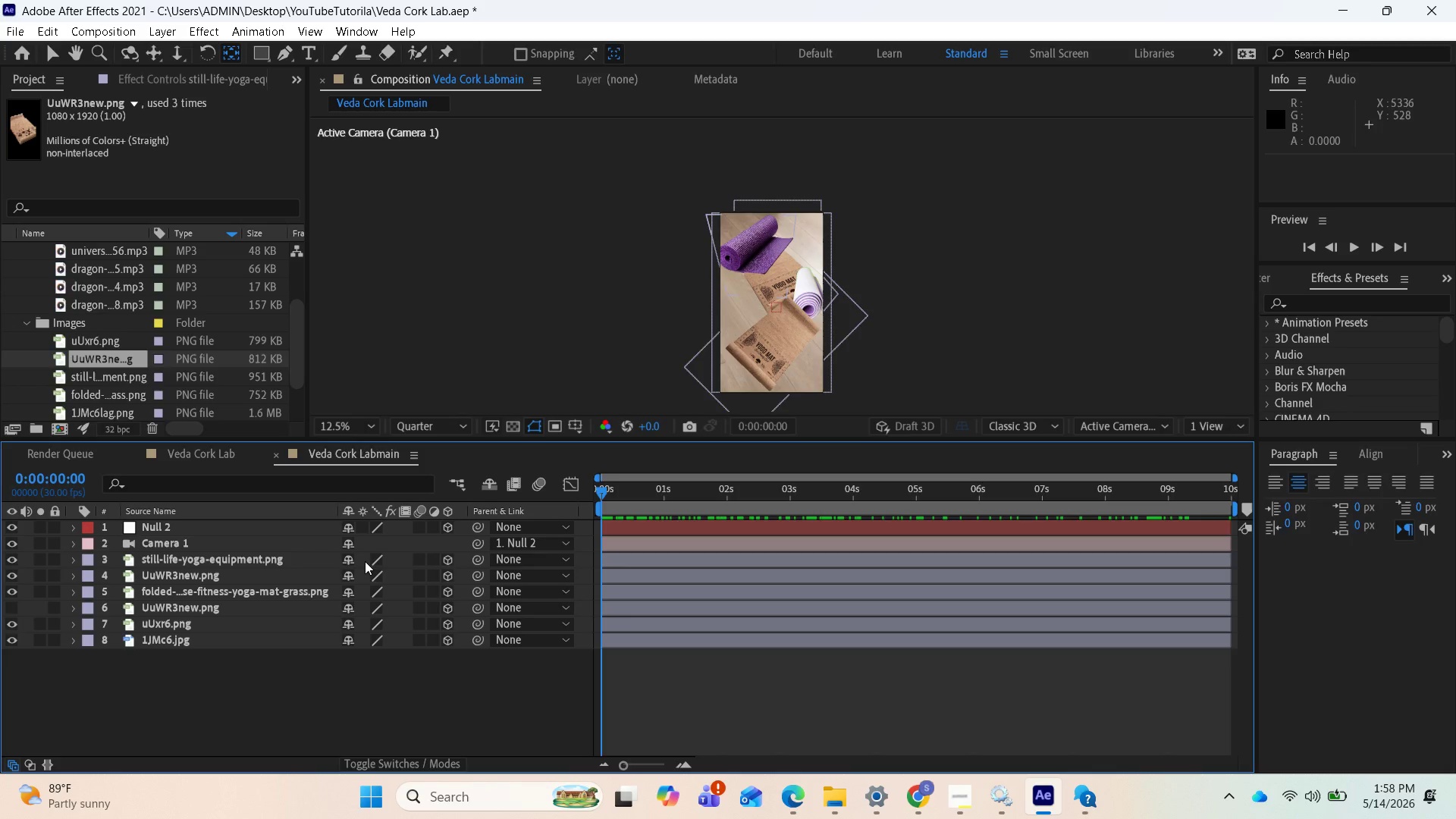 
hold_key(key=ShiftLeft, duration=3.44)
double_click([365, 561])
 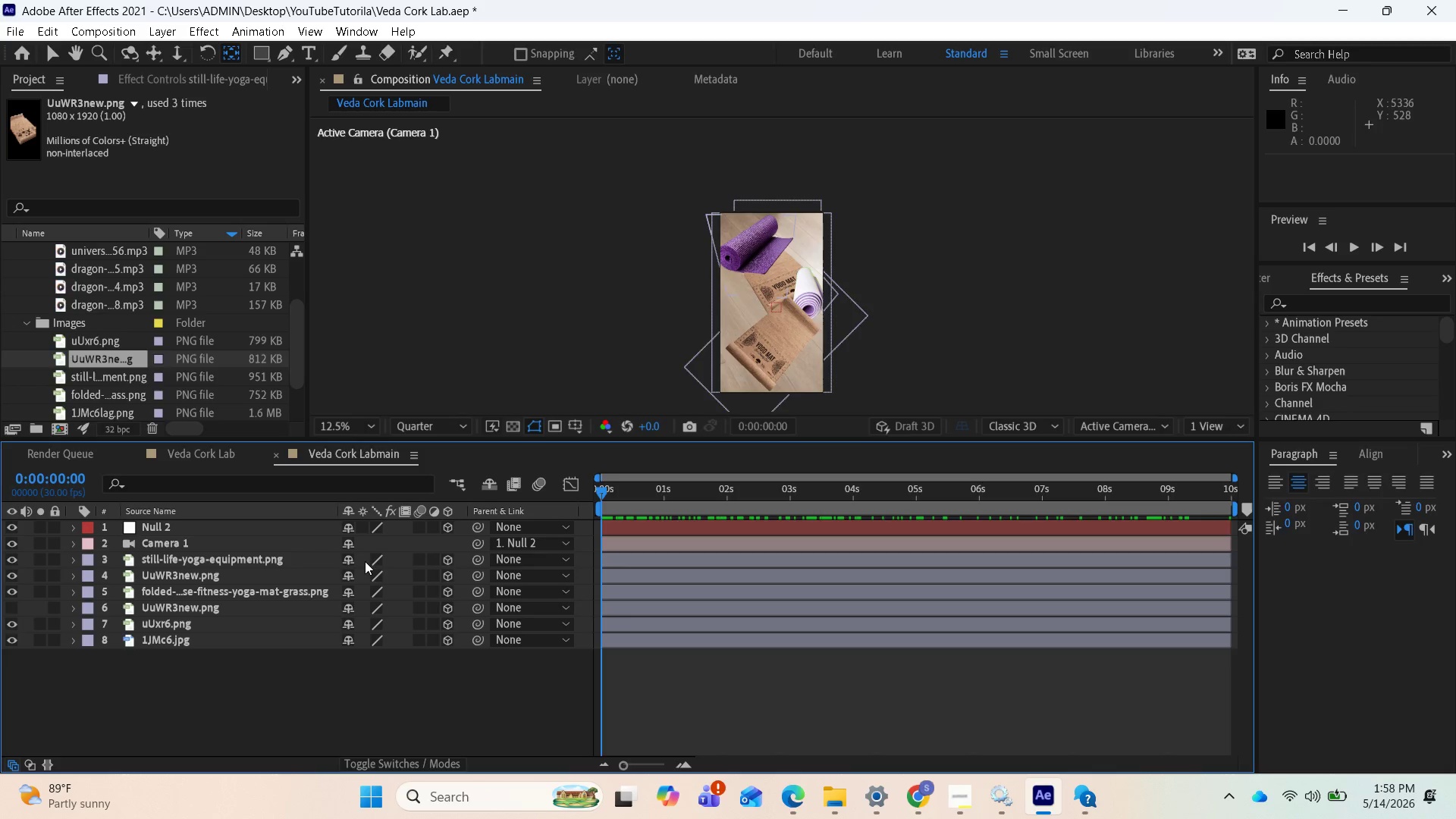 
left_click([365, 561])
 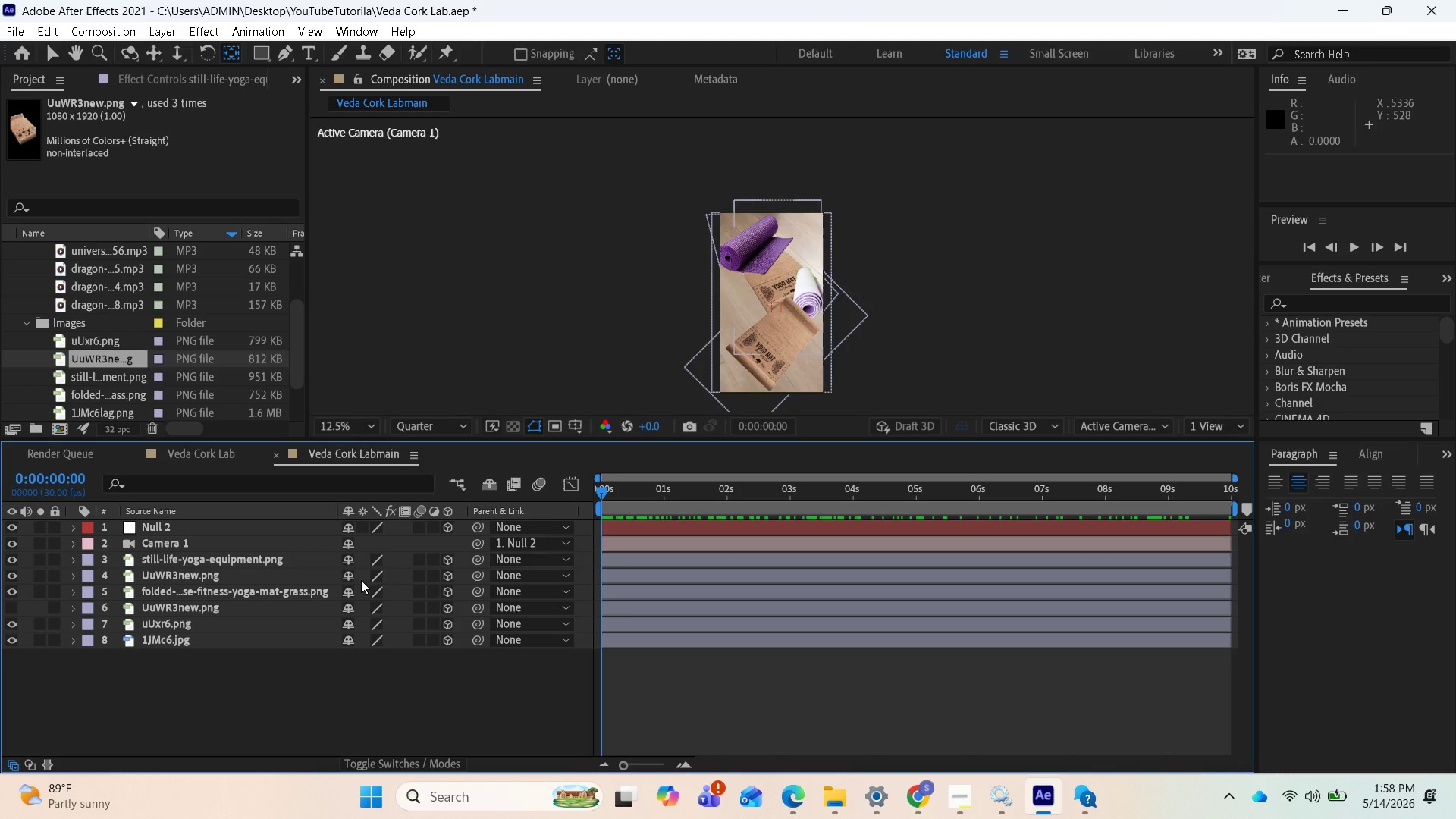 
left_click([361, 580])
 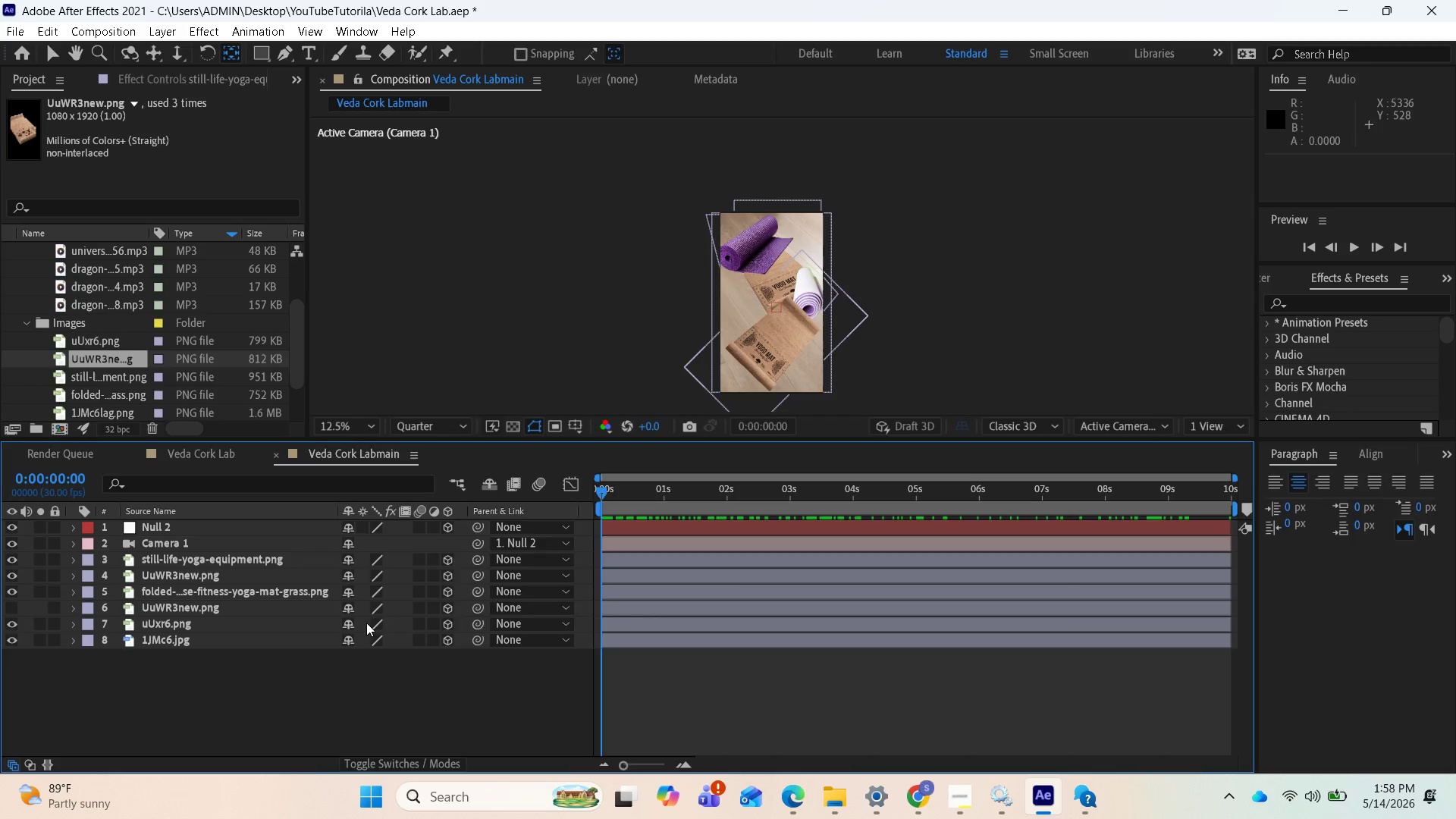 
right_click([366, 623])
 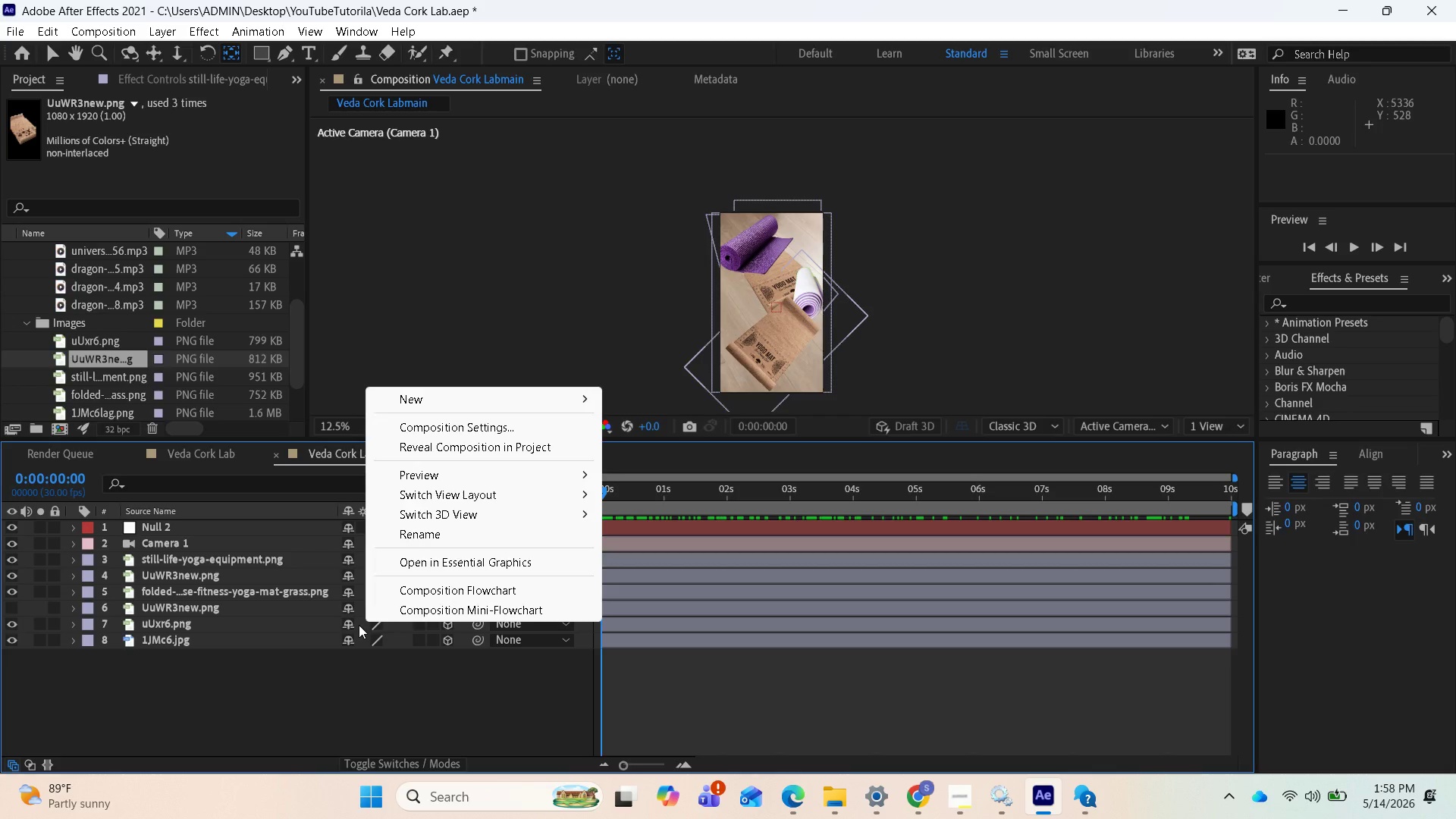 
left_click([359, 625])
 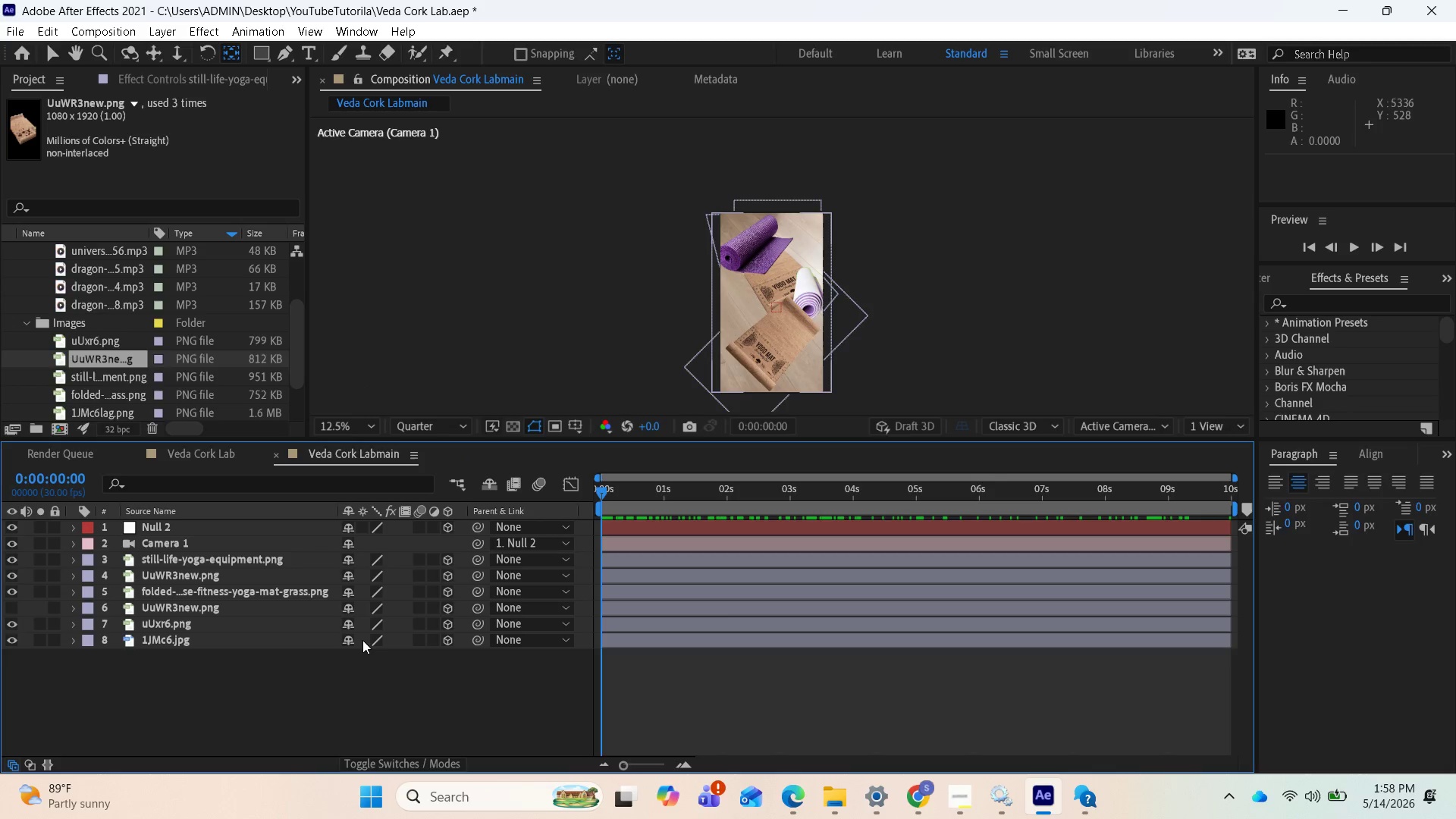 
left_click([362, 640])
 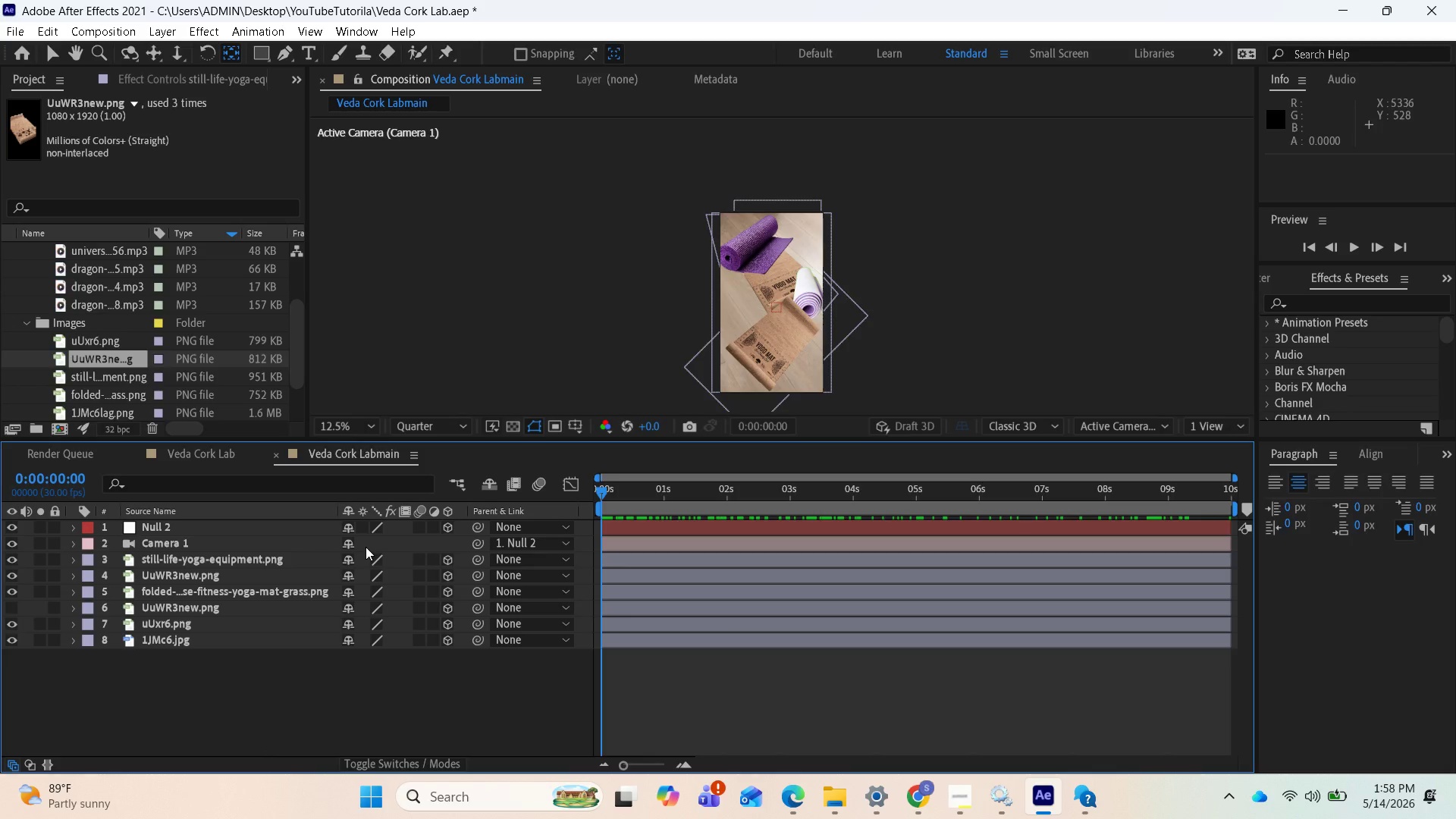 
left_click([362, 565])
 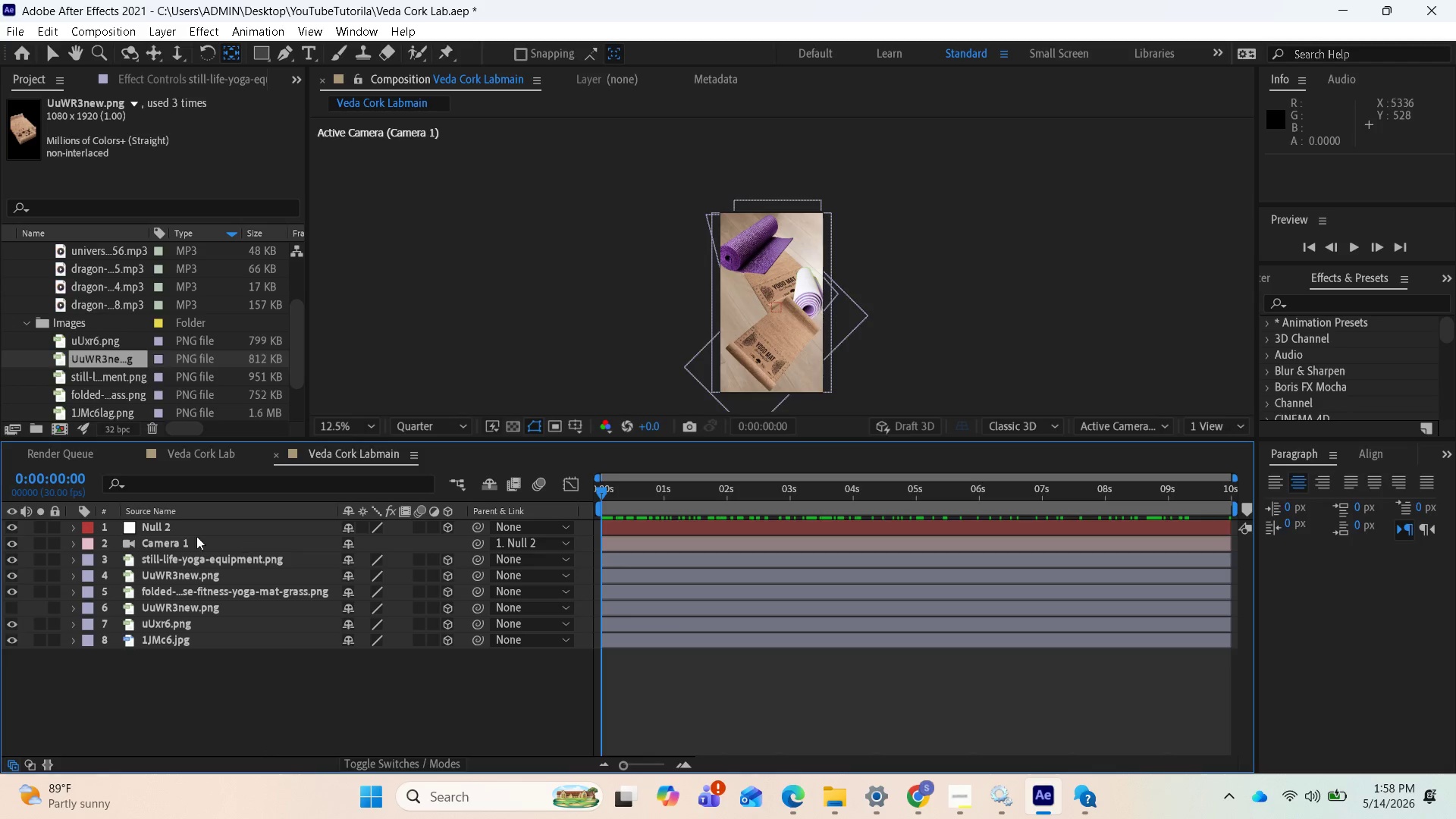 
left_click([176, 526])
 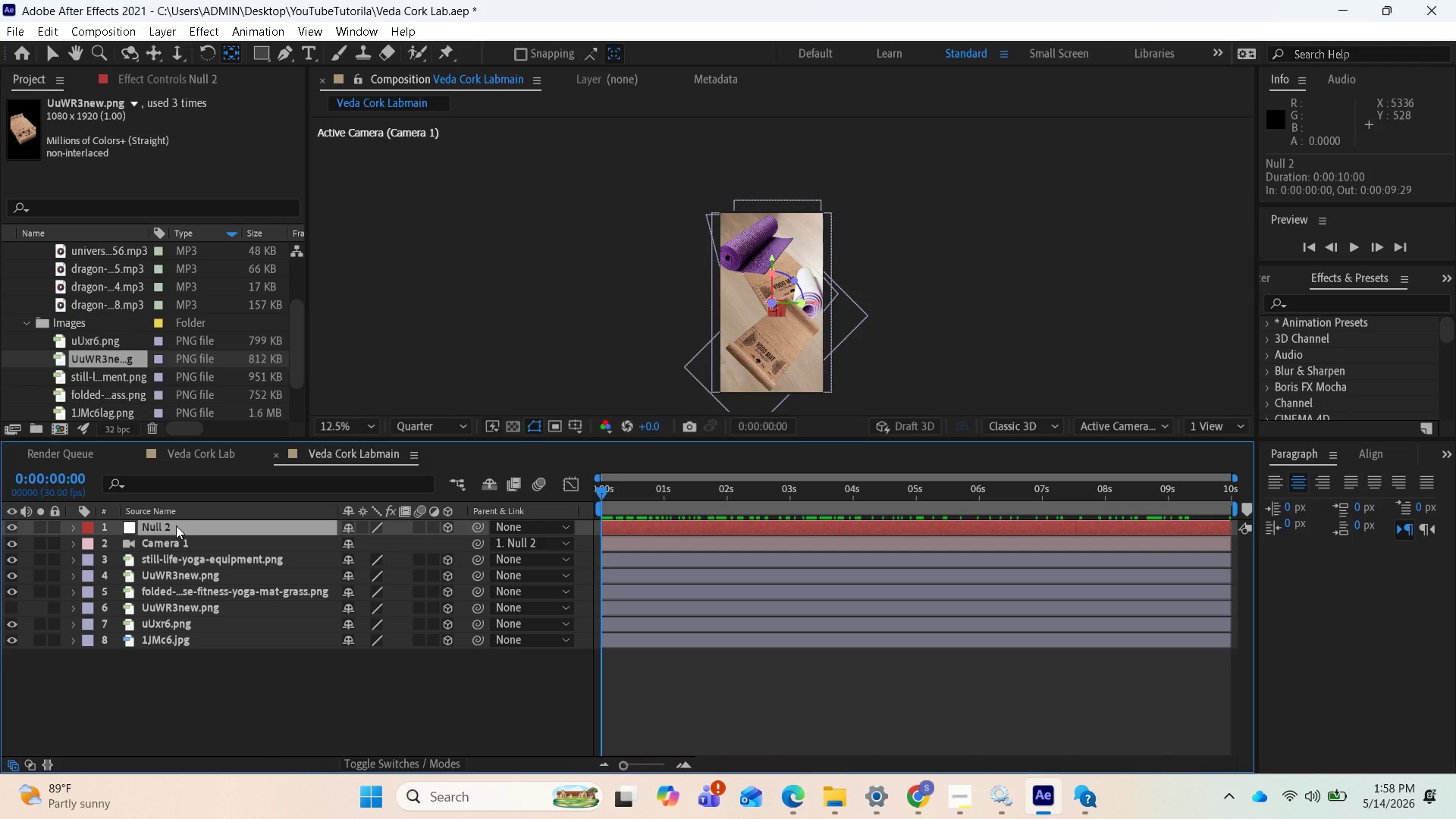 
key(R)
 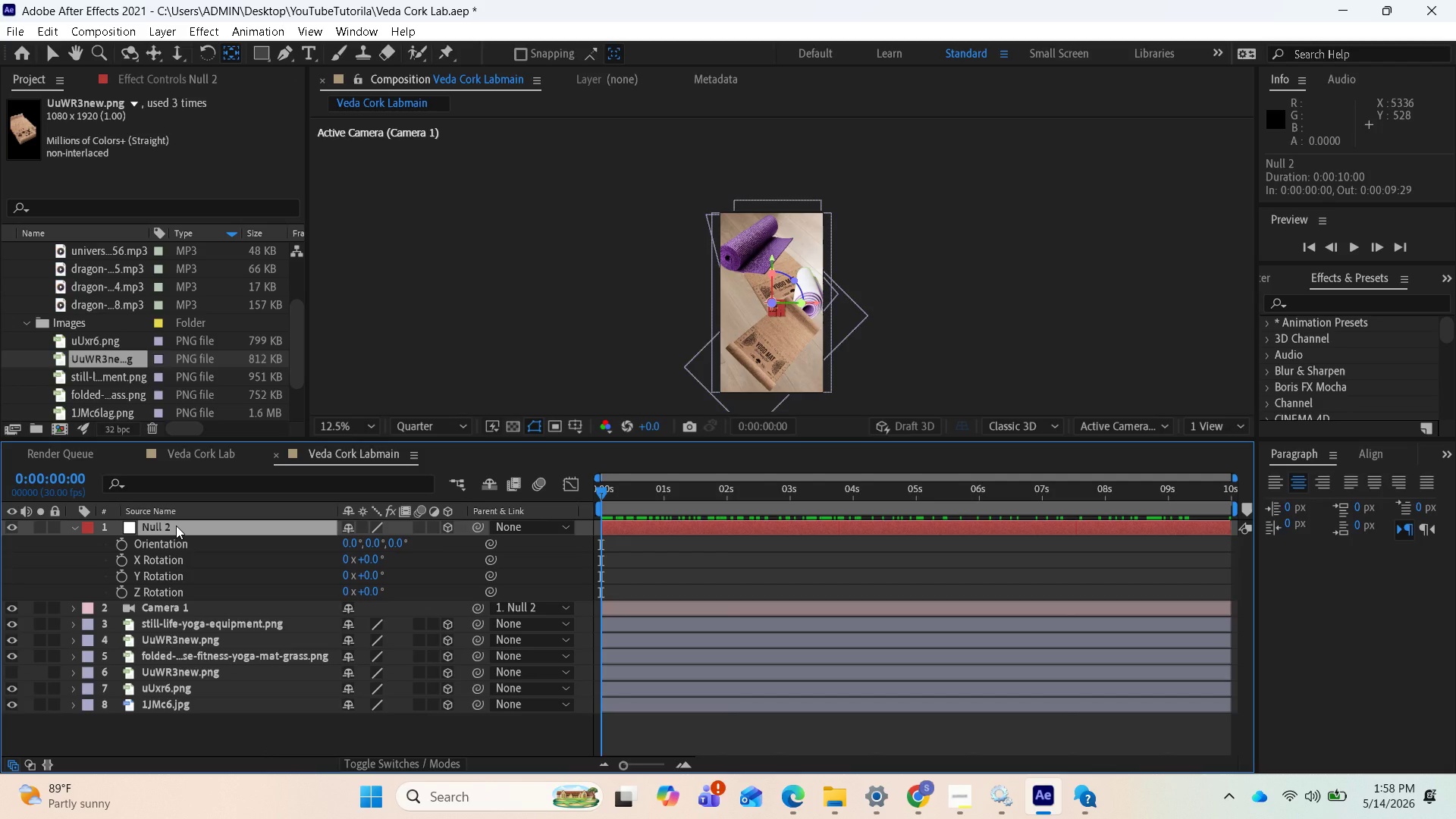 
wait(13.44)
 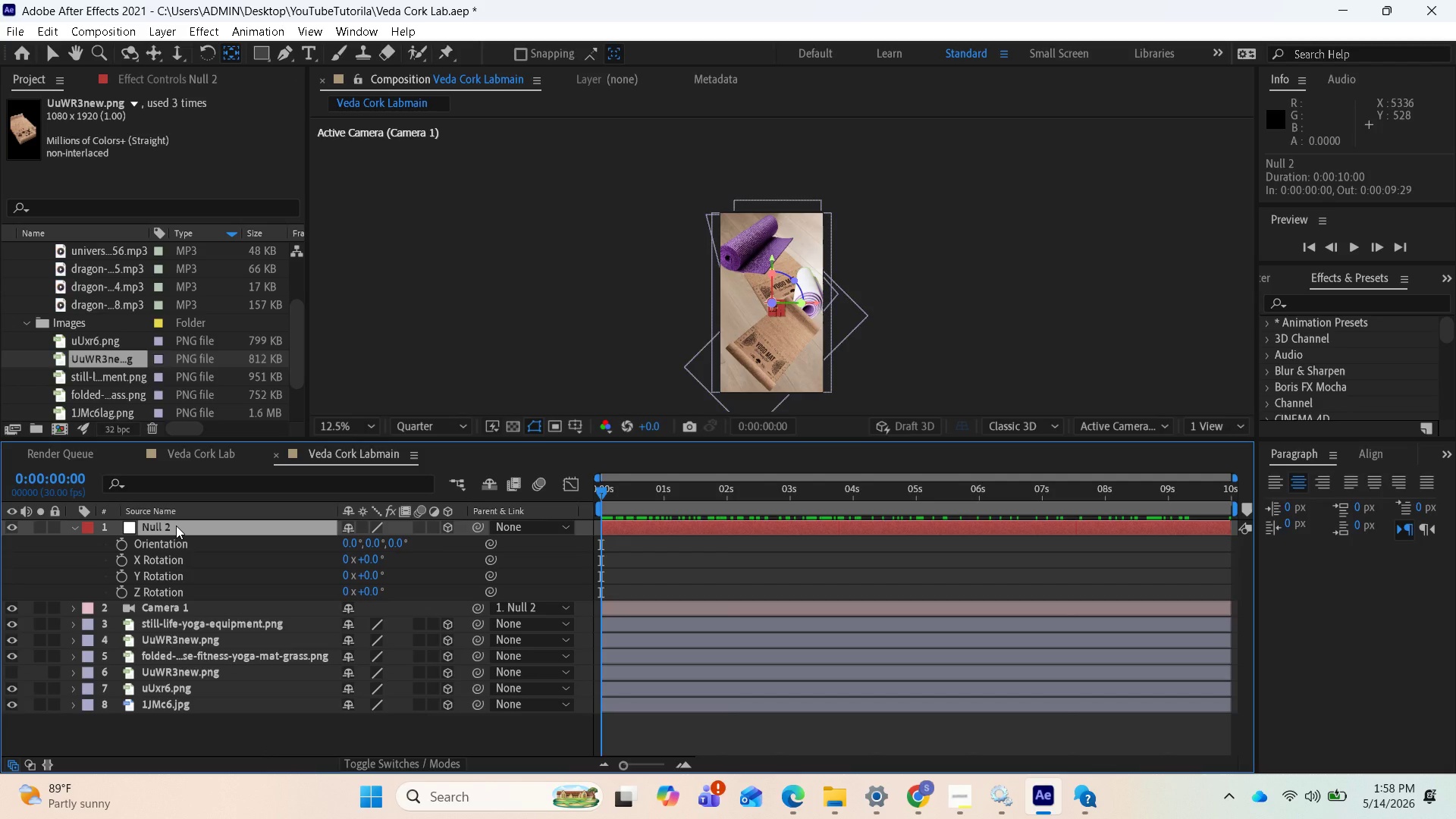 
type(llr)
 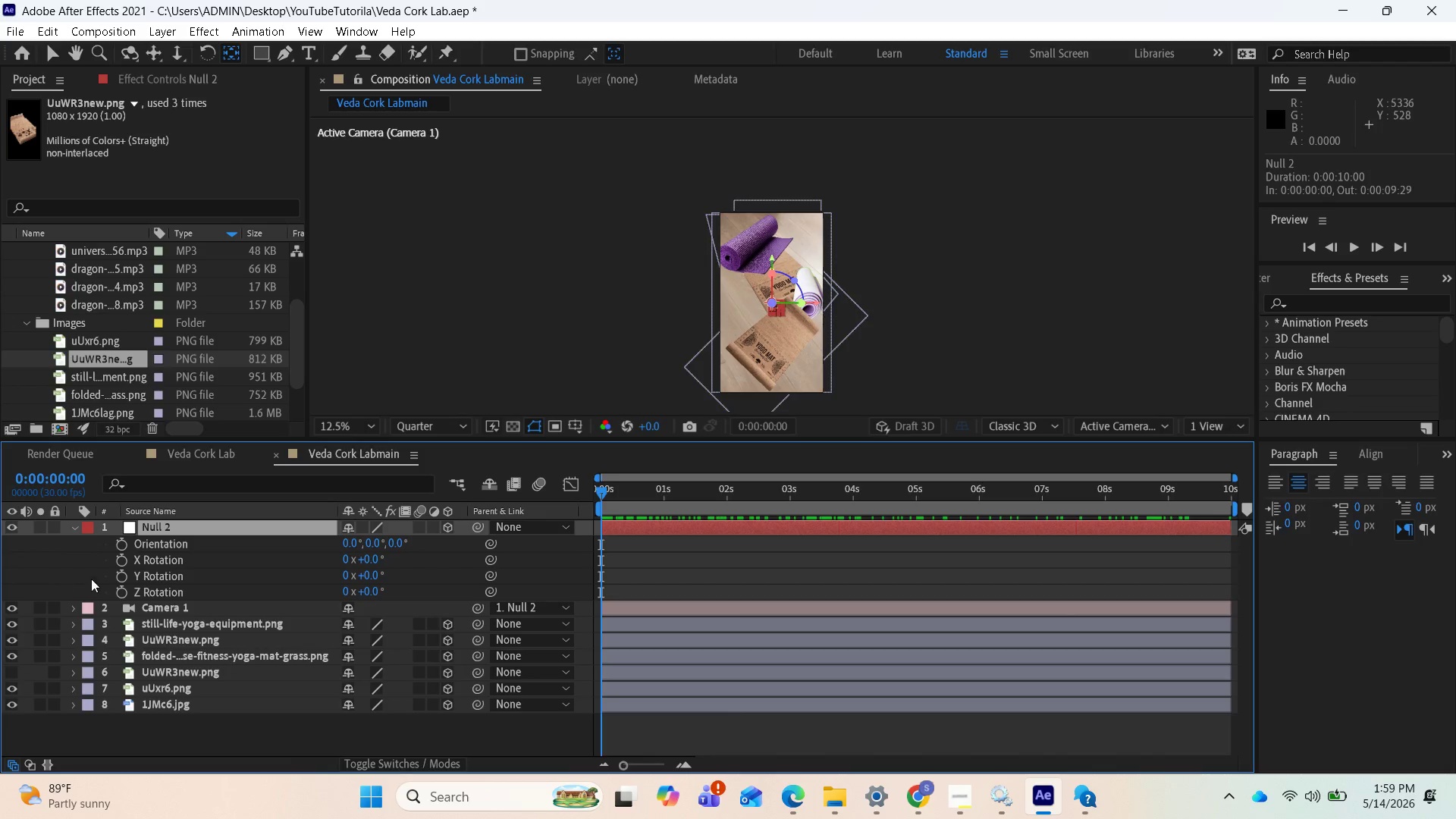 
wait(7.58)
 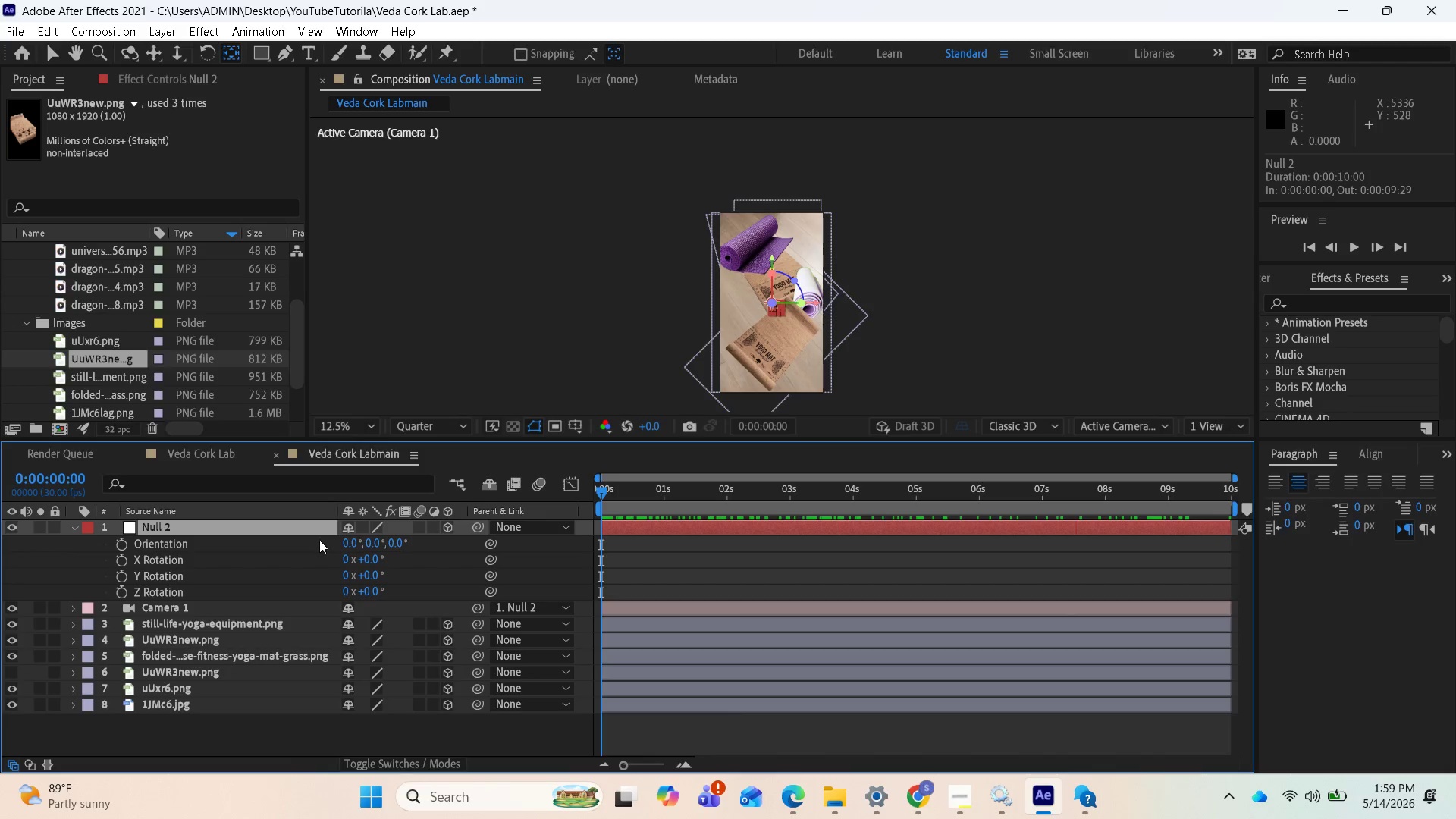 
left_click([124, 560])
 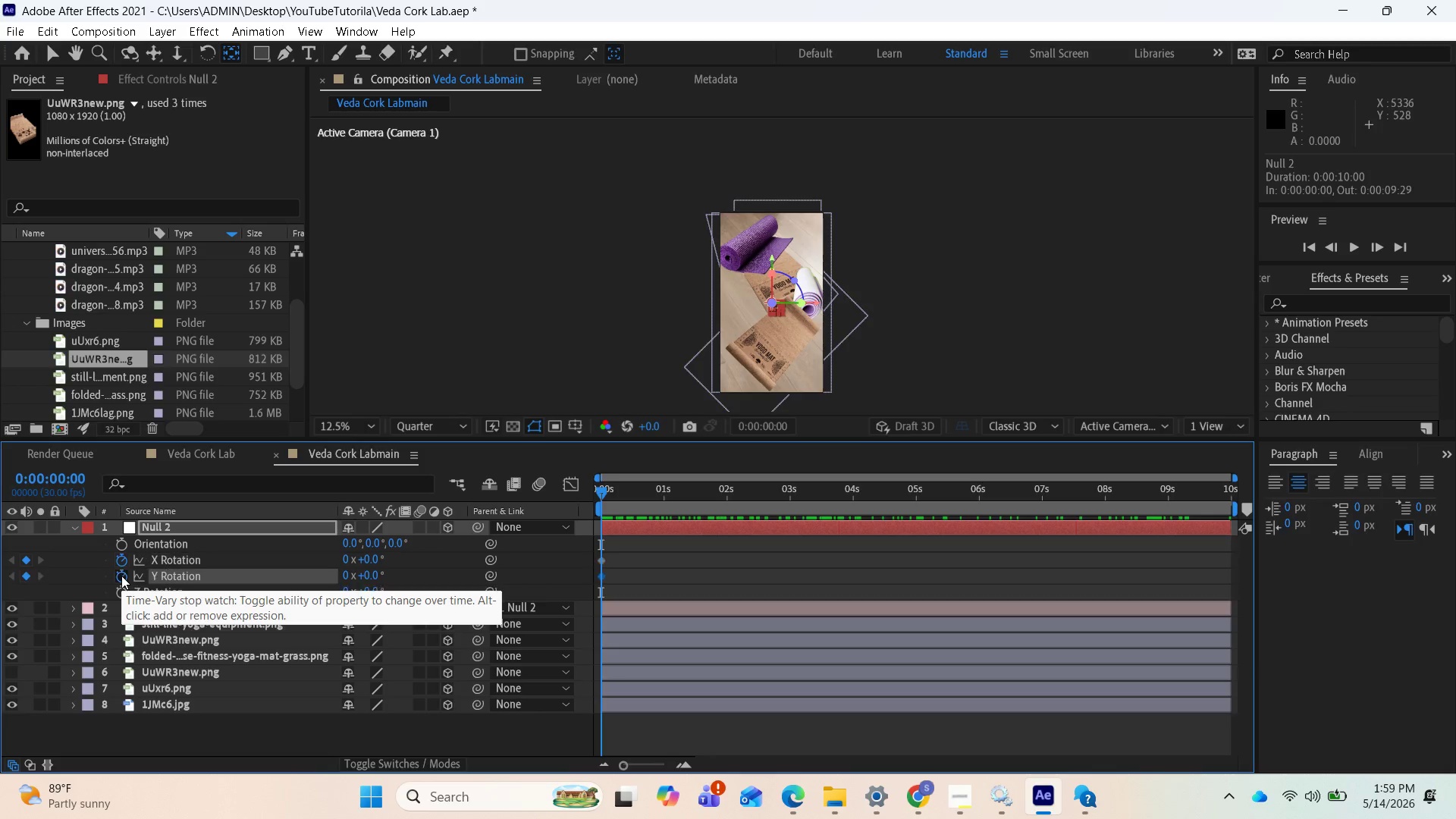 
left_click([121, 576])
 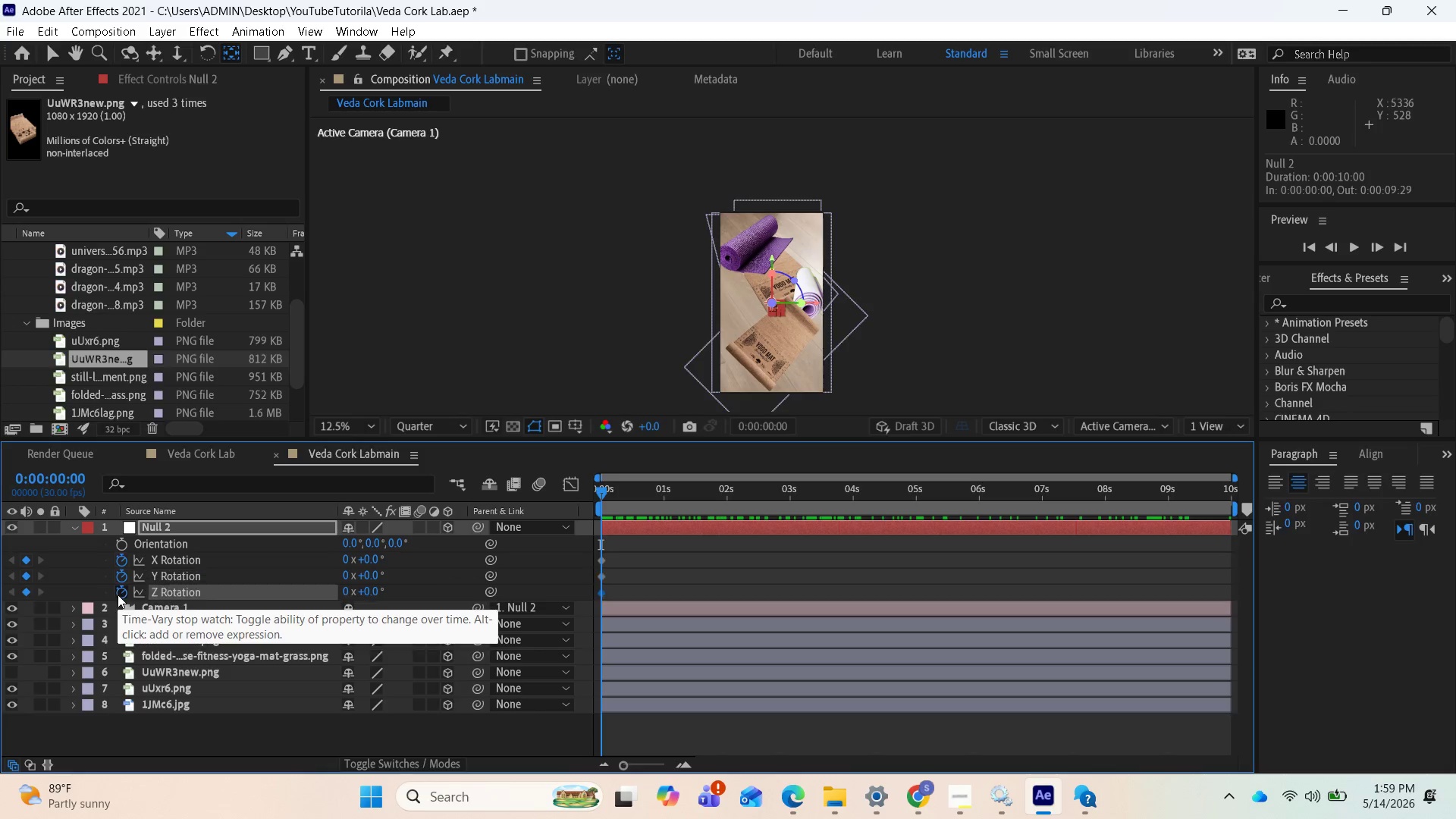 
left_click([118, 595])
 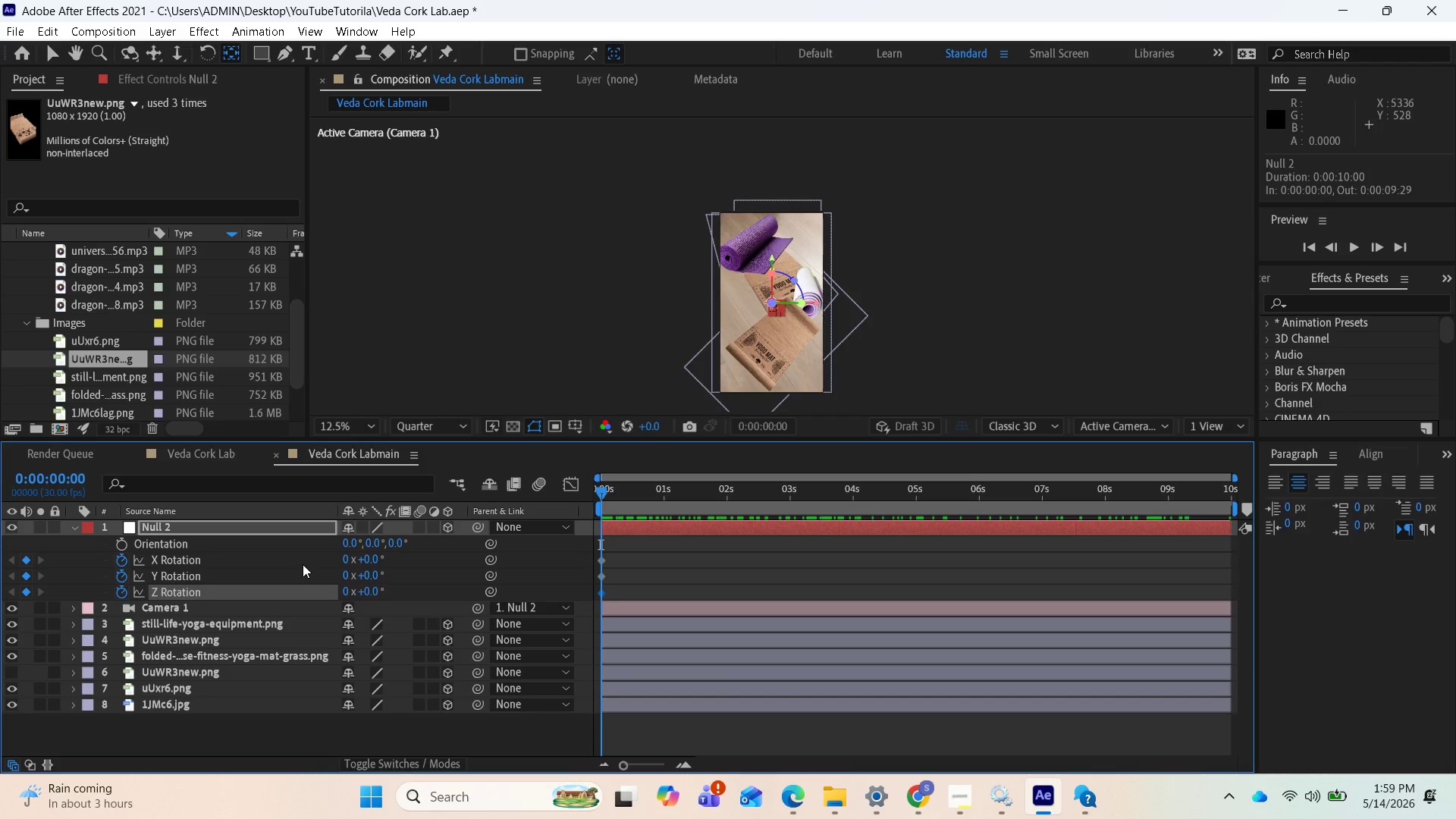 
wait(38.33)
 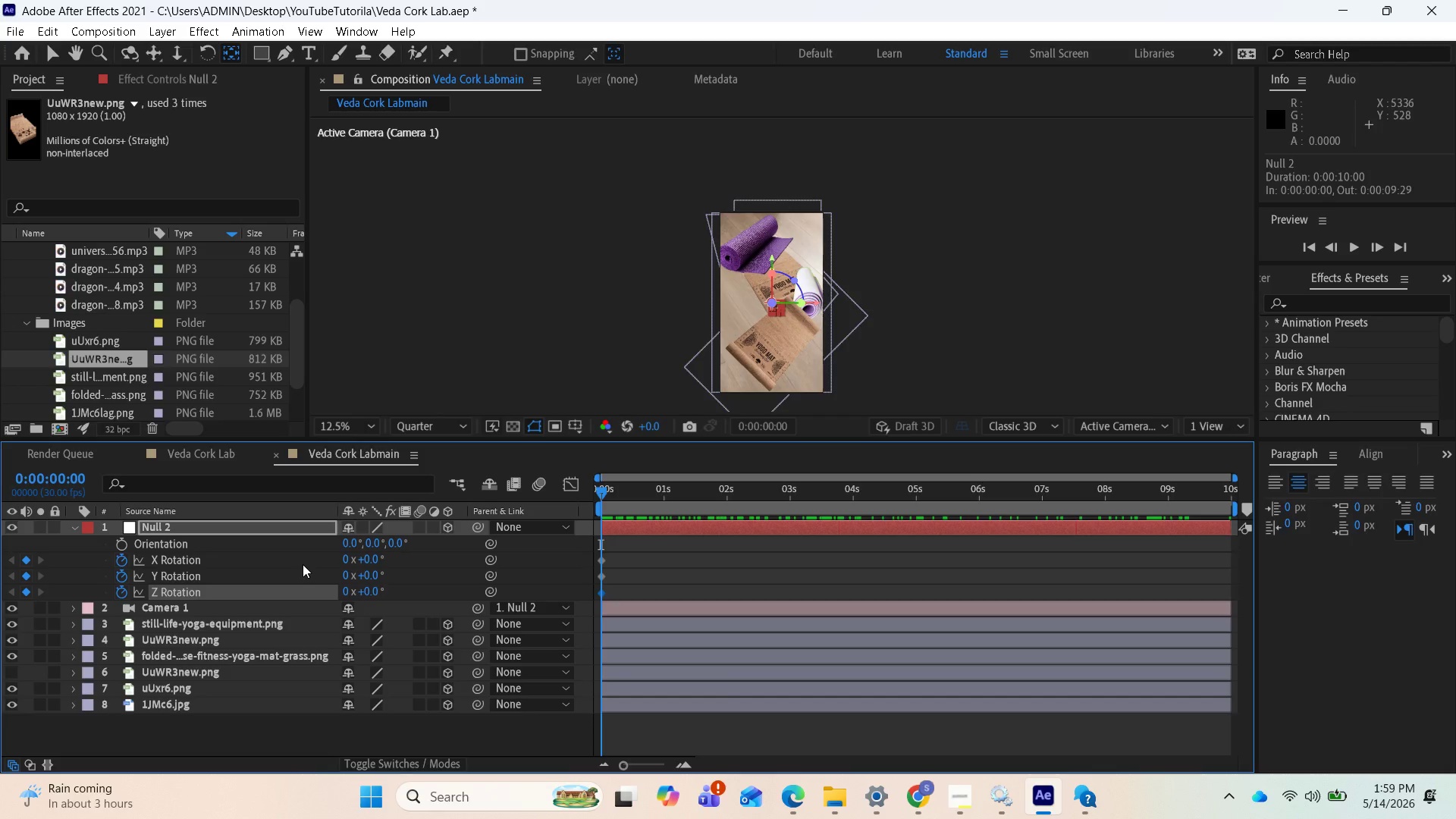 
left_click_drag(start_coordinate=[602, 488], to_coordinate=[918, 484])
 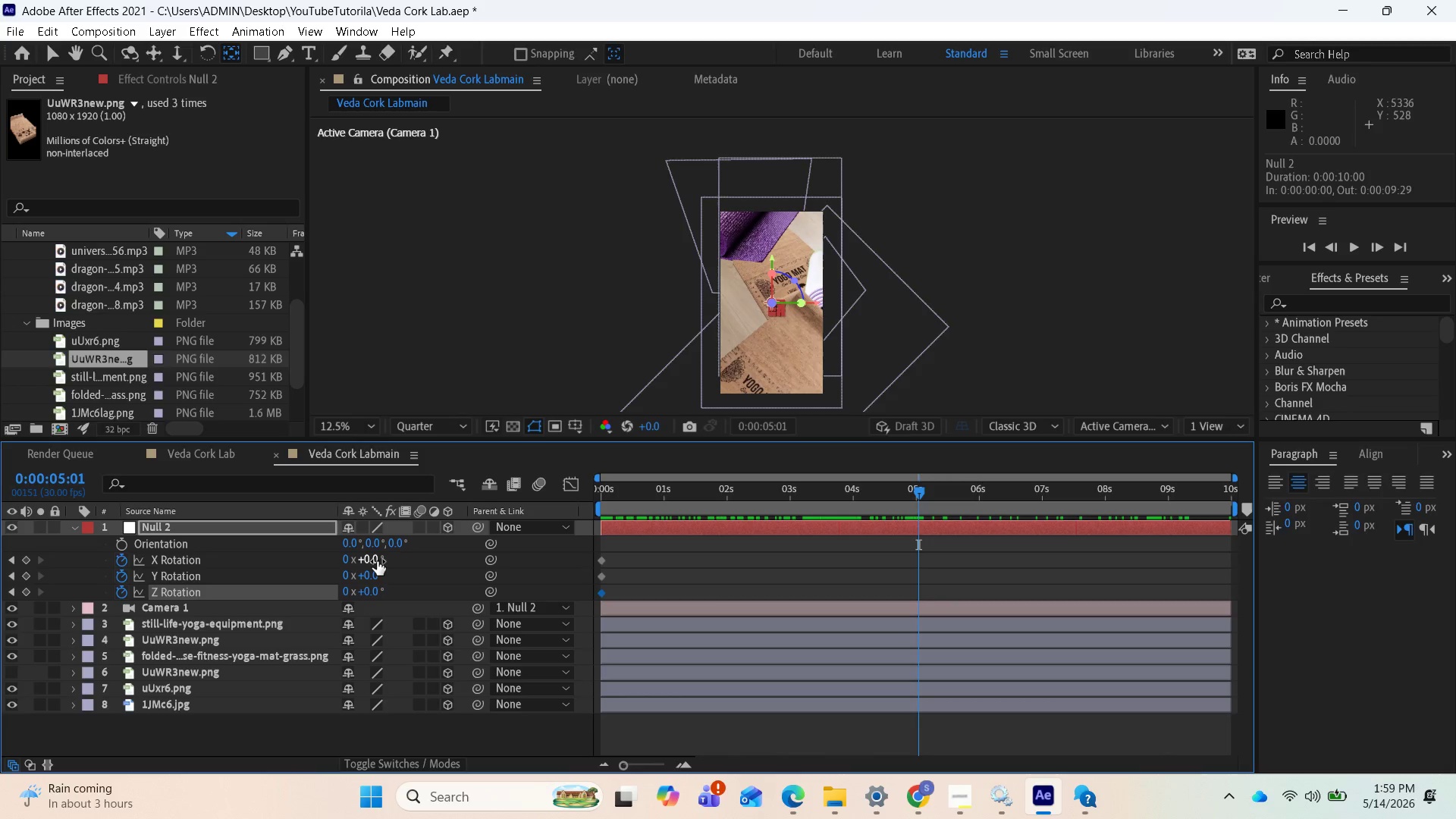 
left_click_drag(start_coordinate=[376, 561], to_coordinate=[380, 559])
 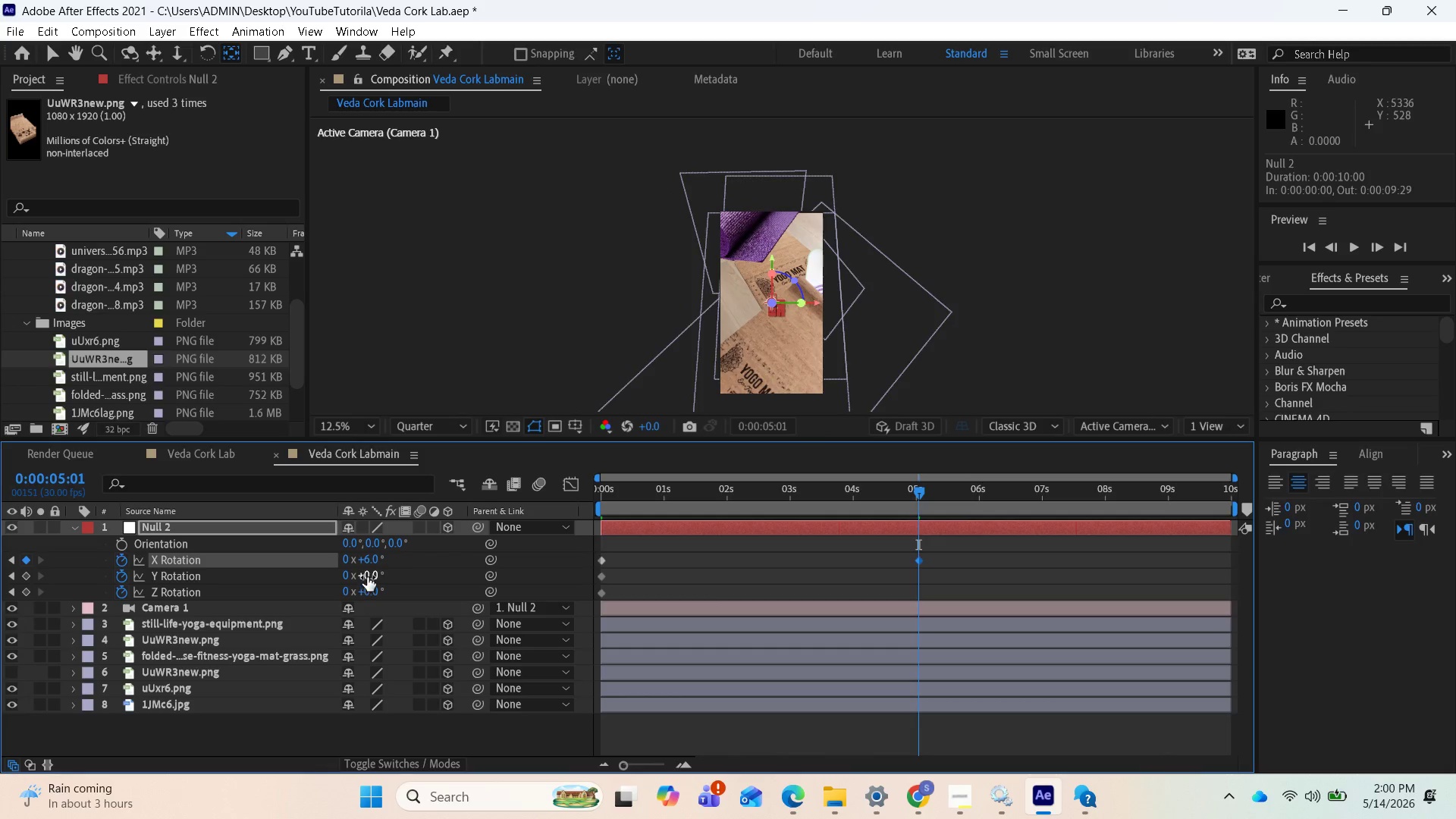 
left_click_drag(start_coordinate=[367, 576], to_coordinate=[374, 576])
 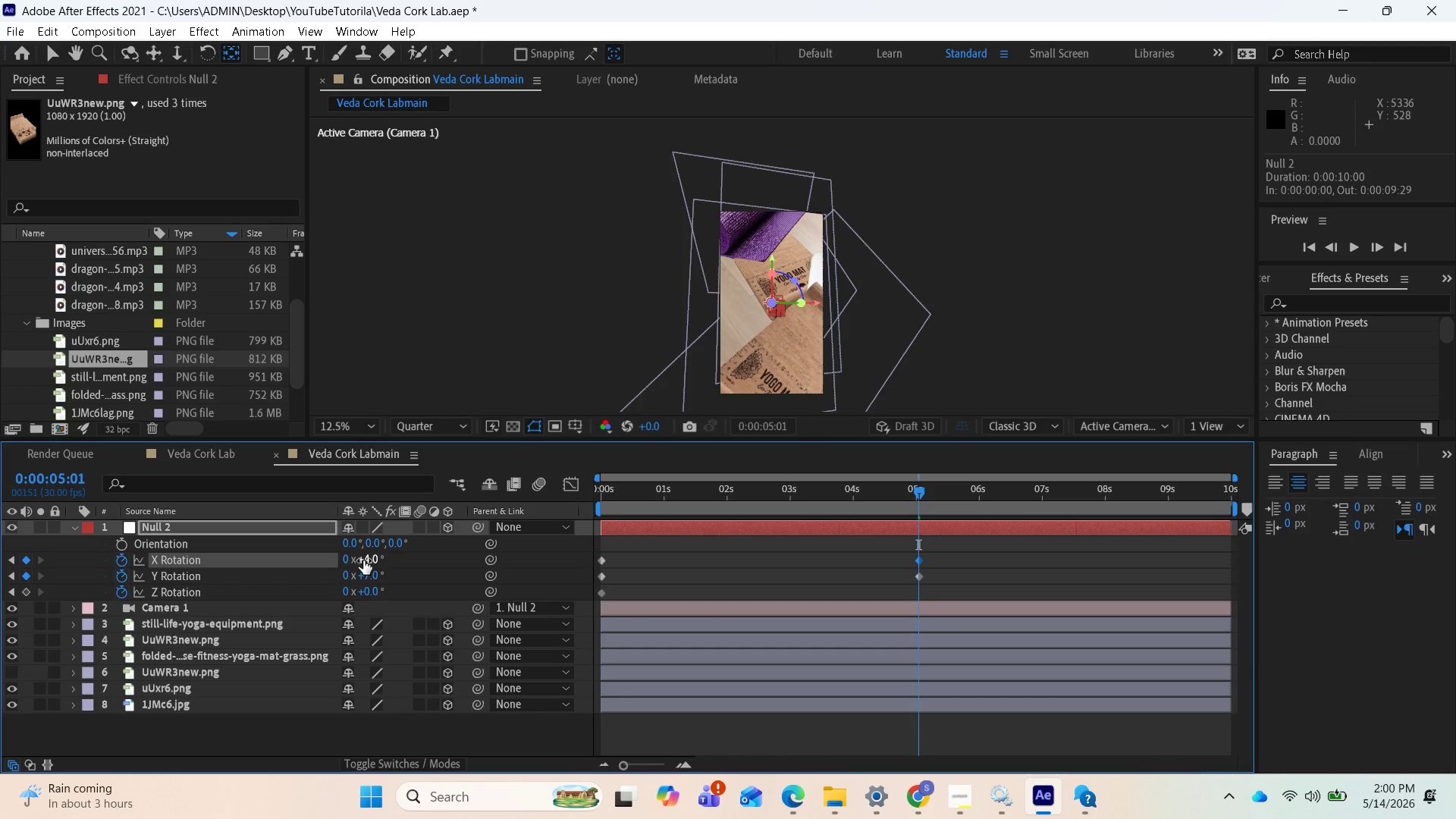 
left_click_drag(start_coordinate=[367, 589], to_coordinate=[373, 588])
 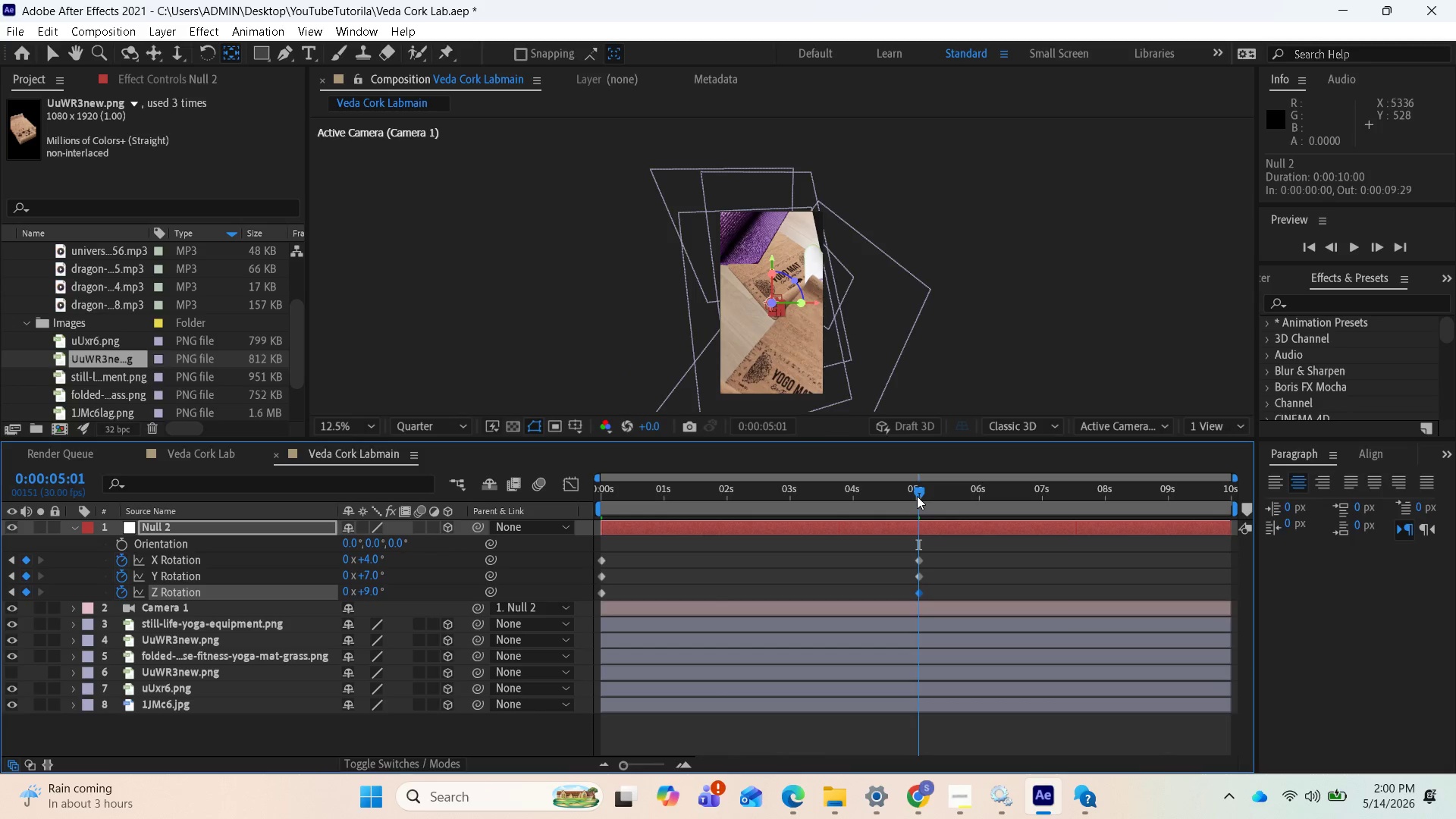 
left_click_drag(start_coordinate=[911, 494], to_coordinate=[610, 515])
 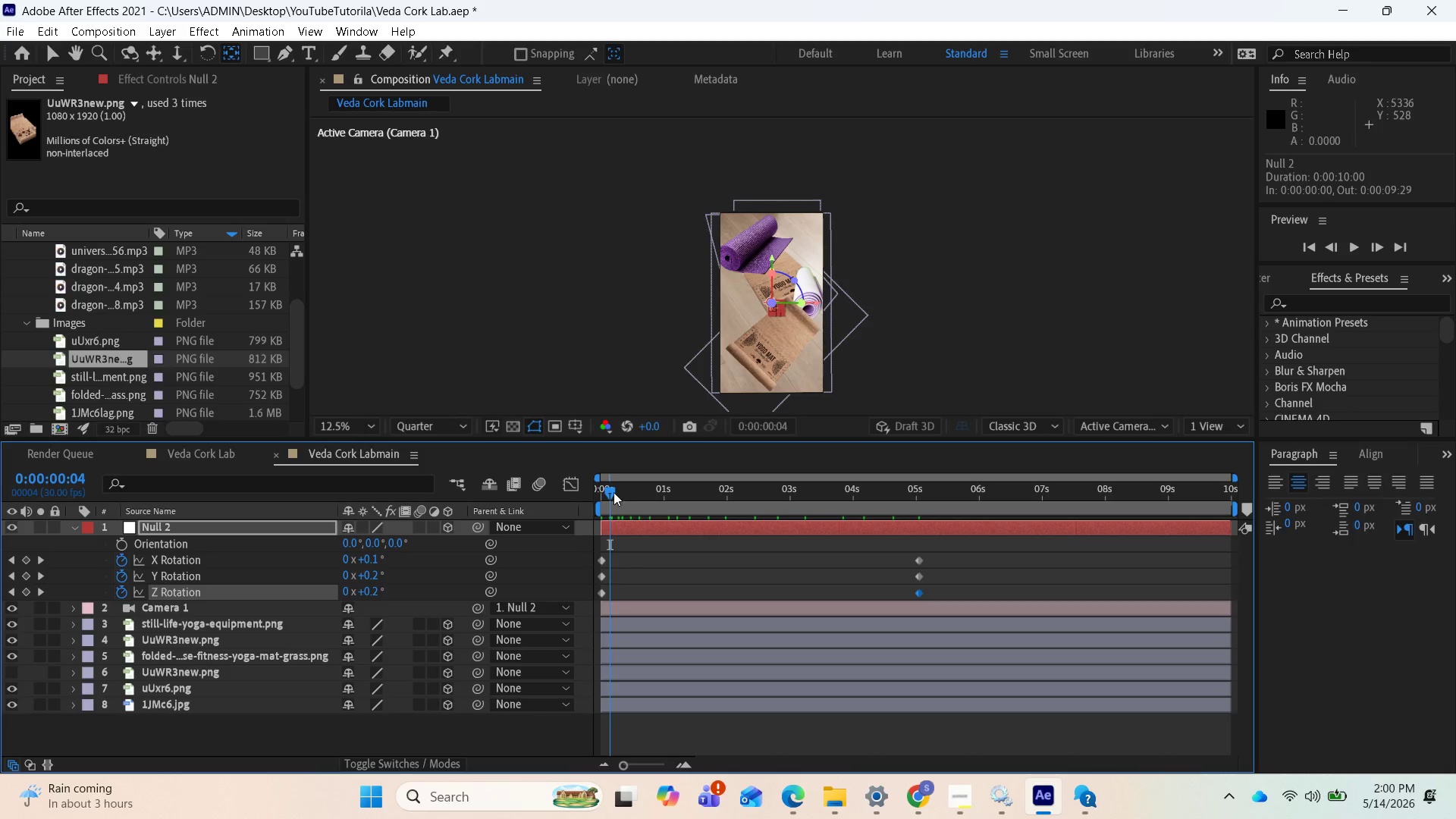 
left_click_drag(start_coordinate=[610, 491], to_coordinate=[580, 499])
 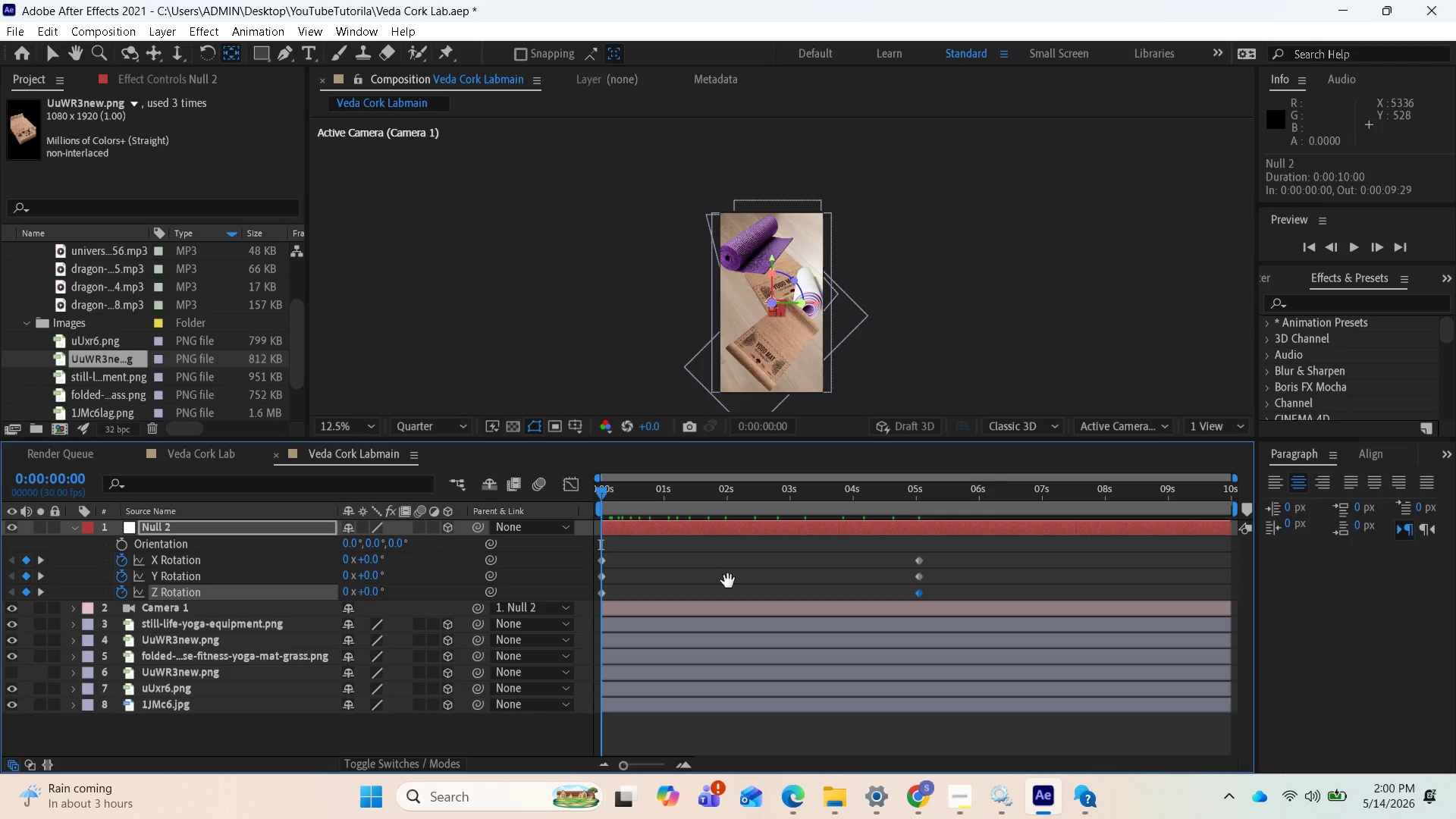 
key(Space)
 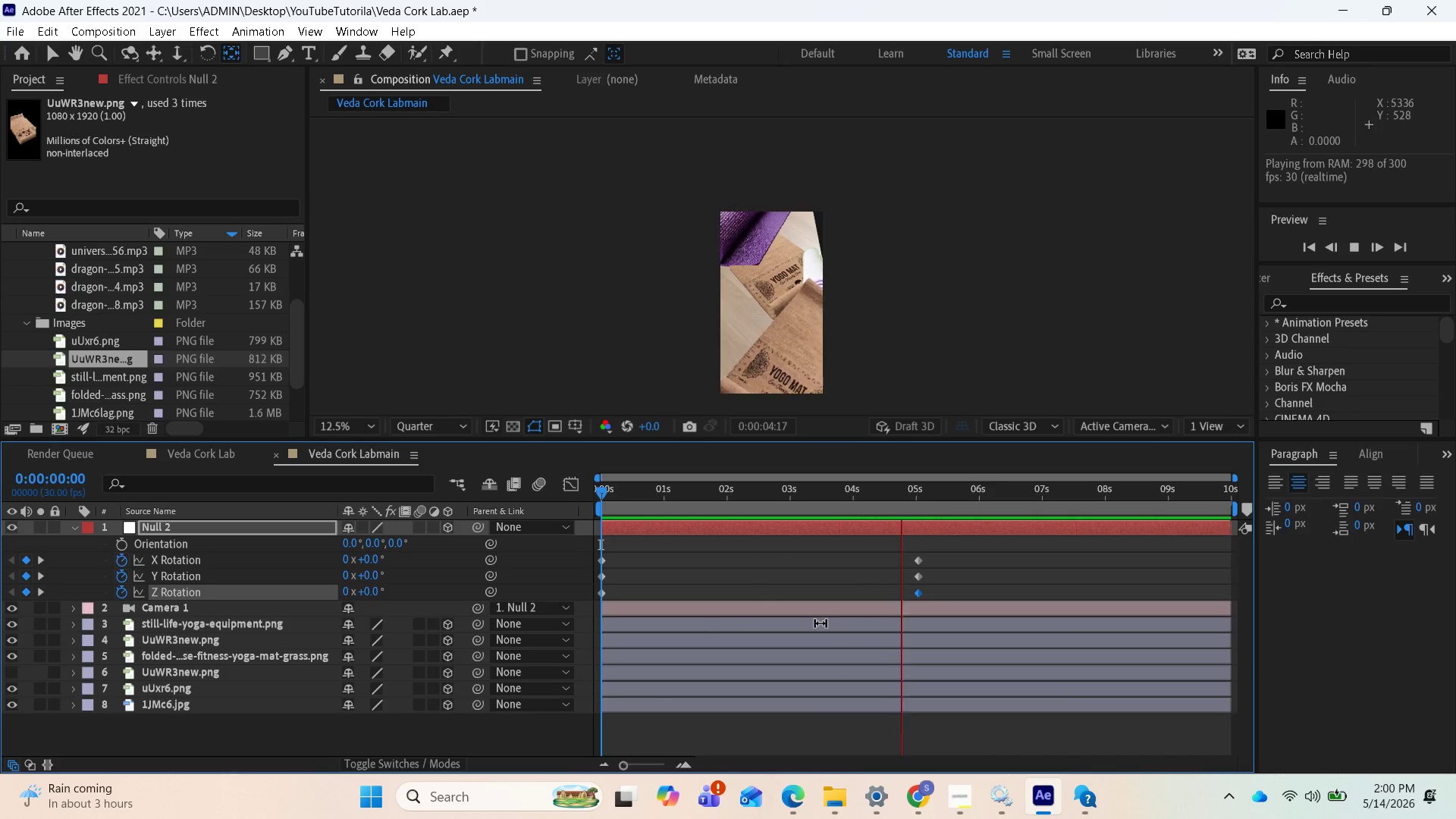 
wait(9.99)
 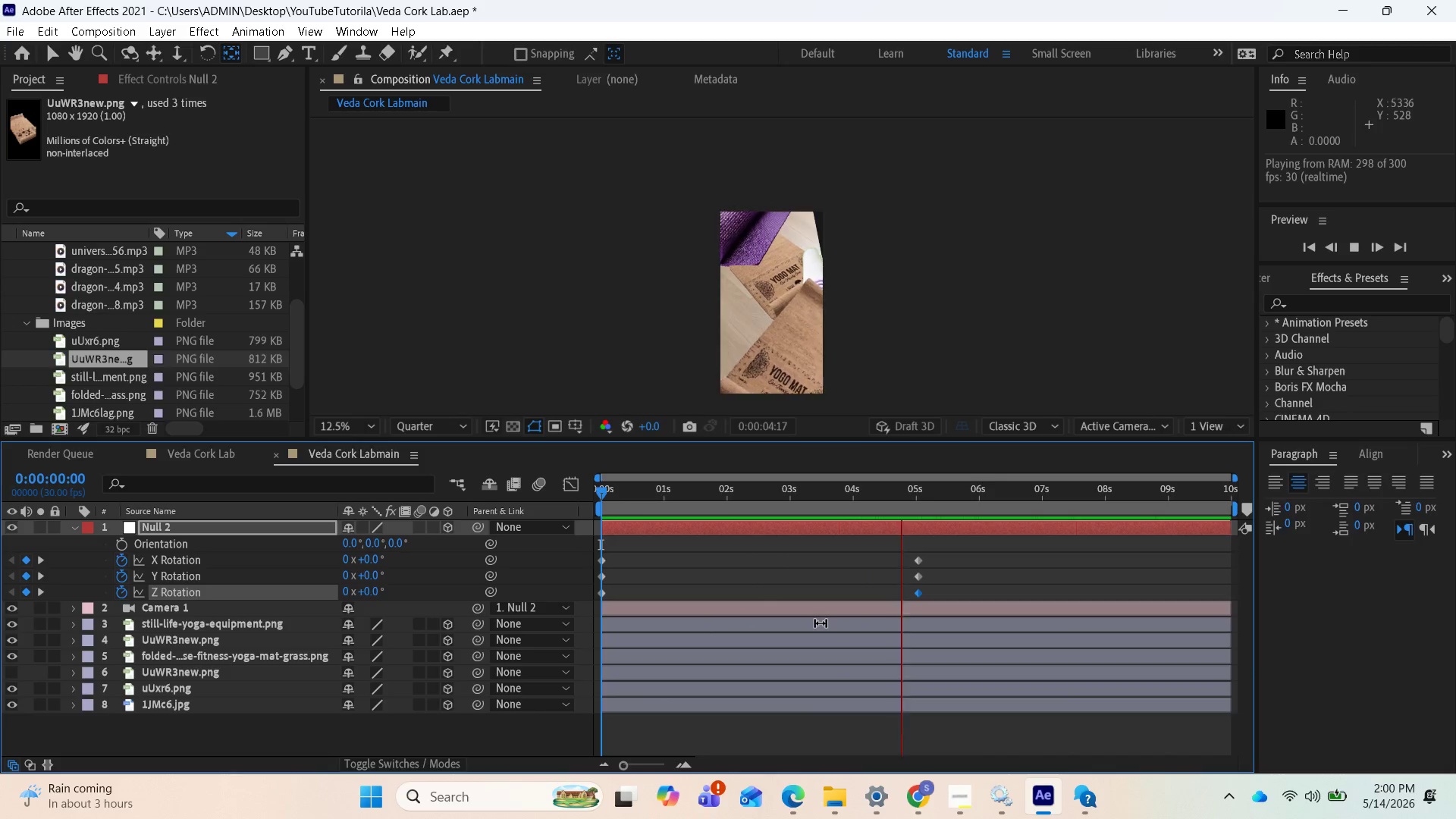 
key(Space)
 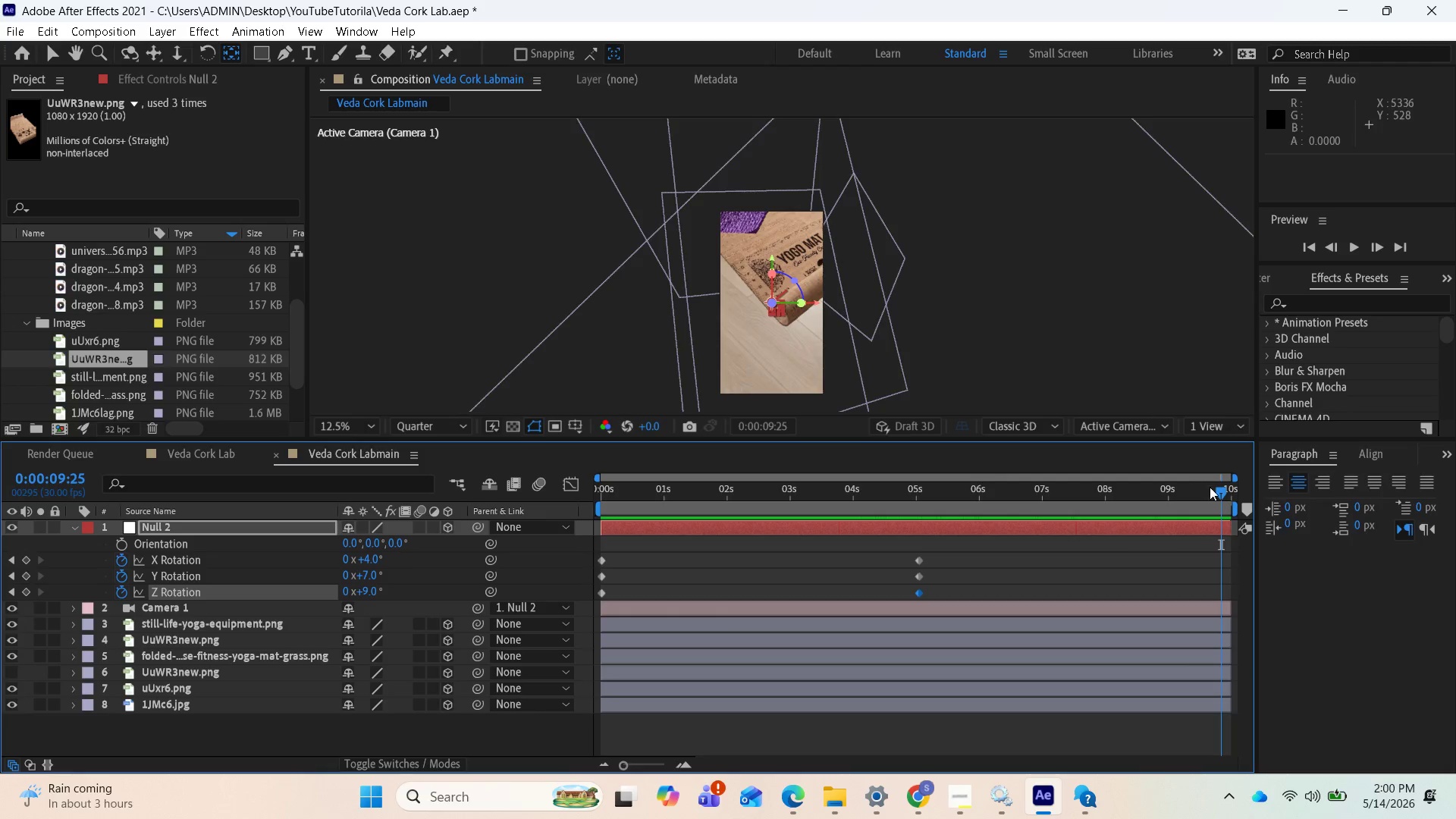 
left_click_drag(start_coordinate=[1216, 488], to_coordinate=[633, 576])
 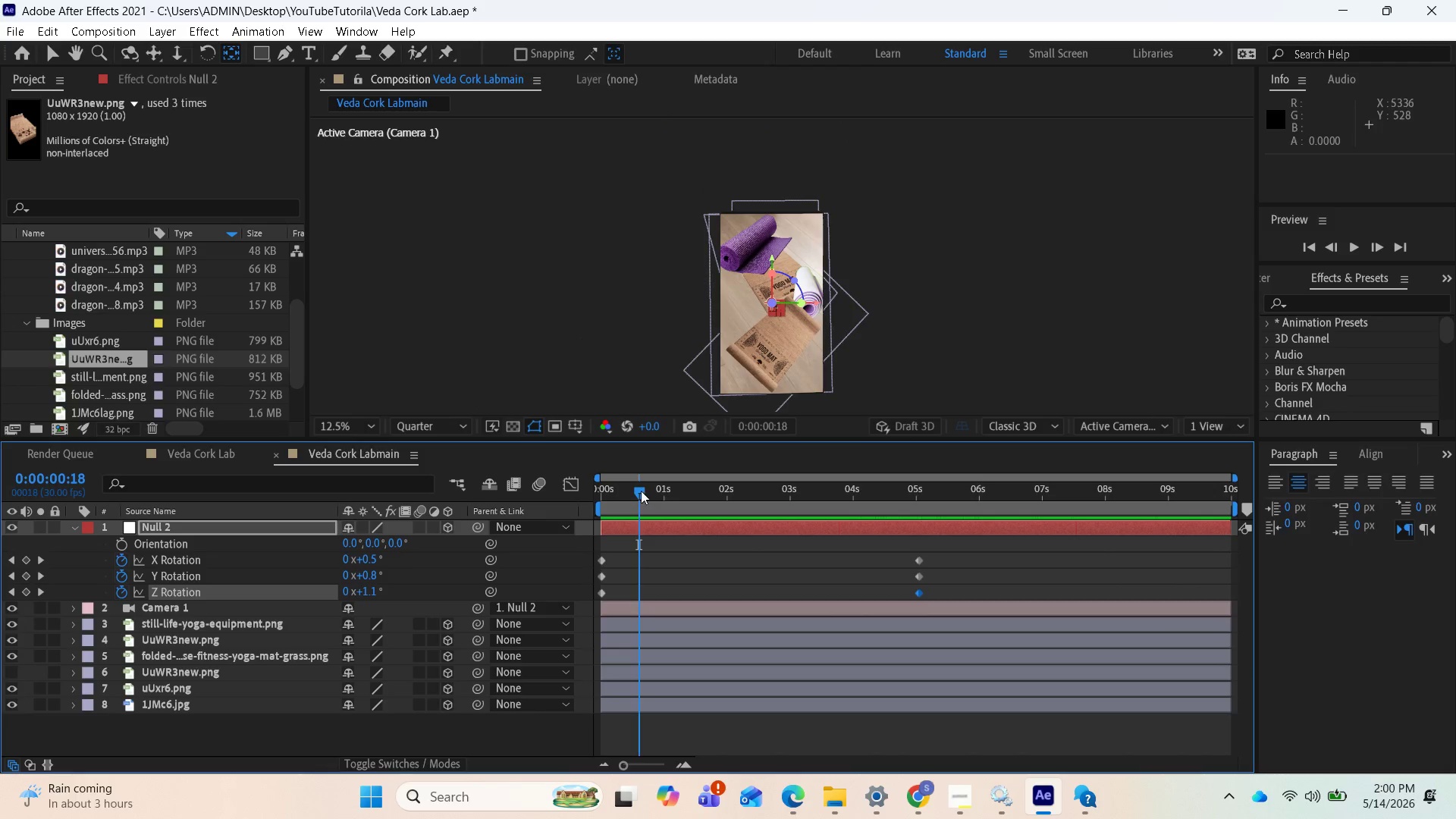 
left_click_drag(start_coordinate=[641, 489], to_coordinate=[585, 504])
 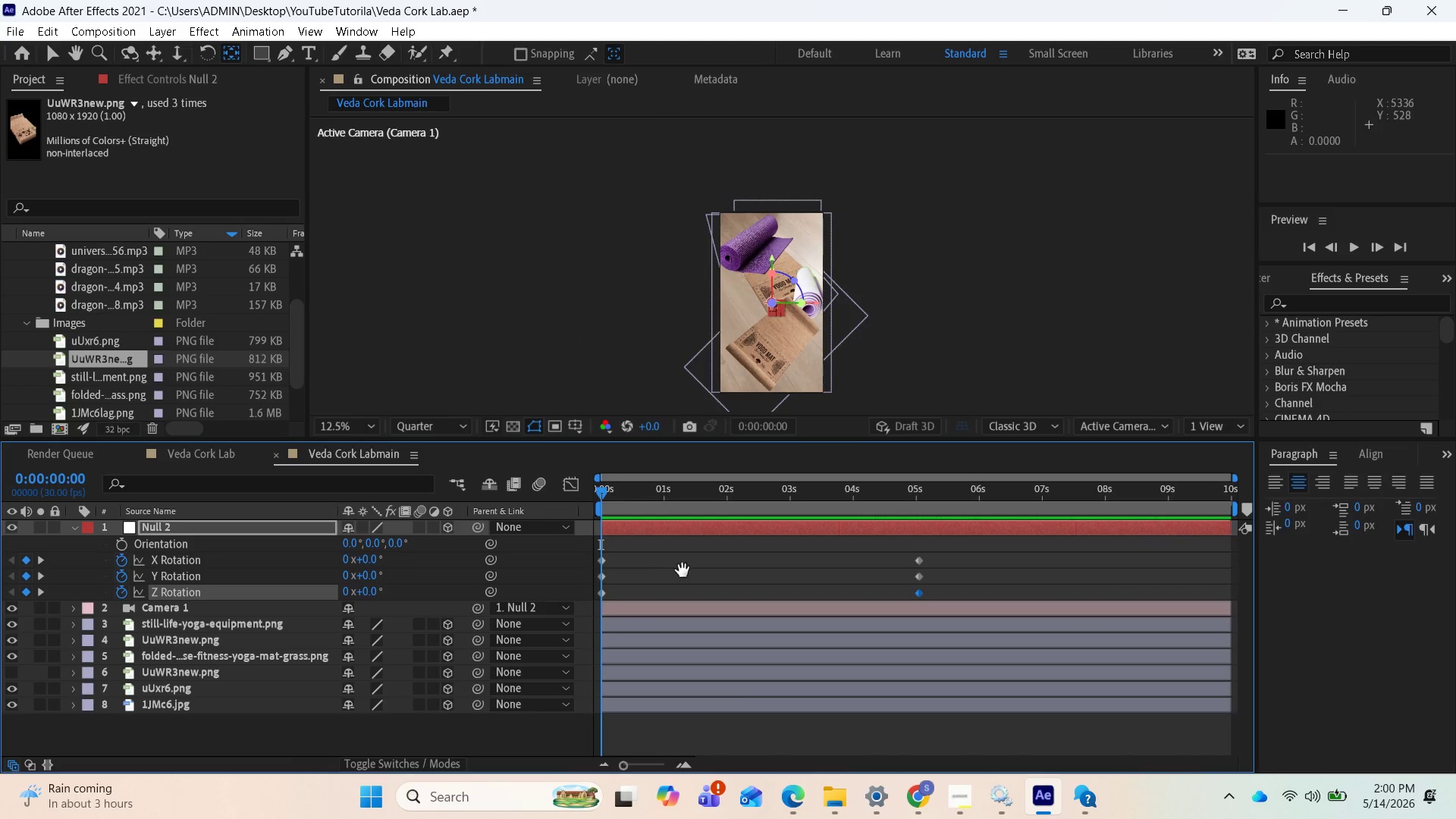 
key(Space)
 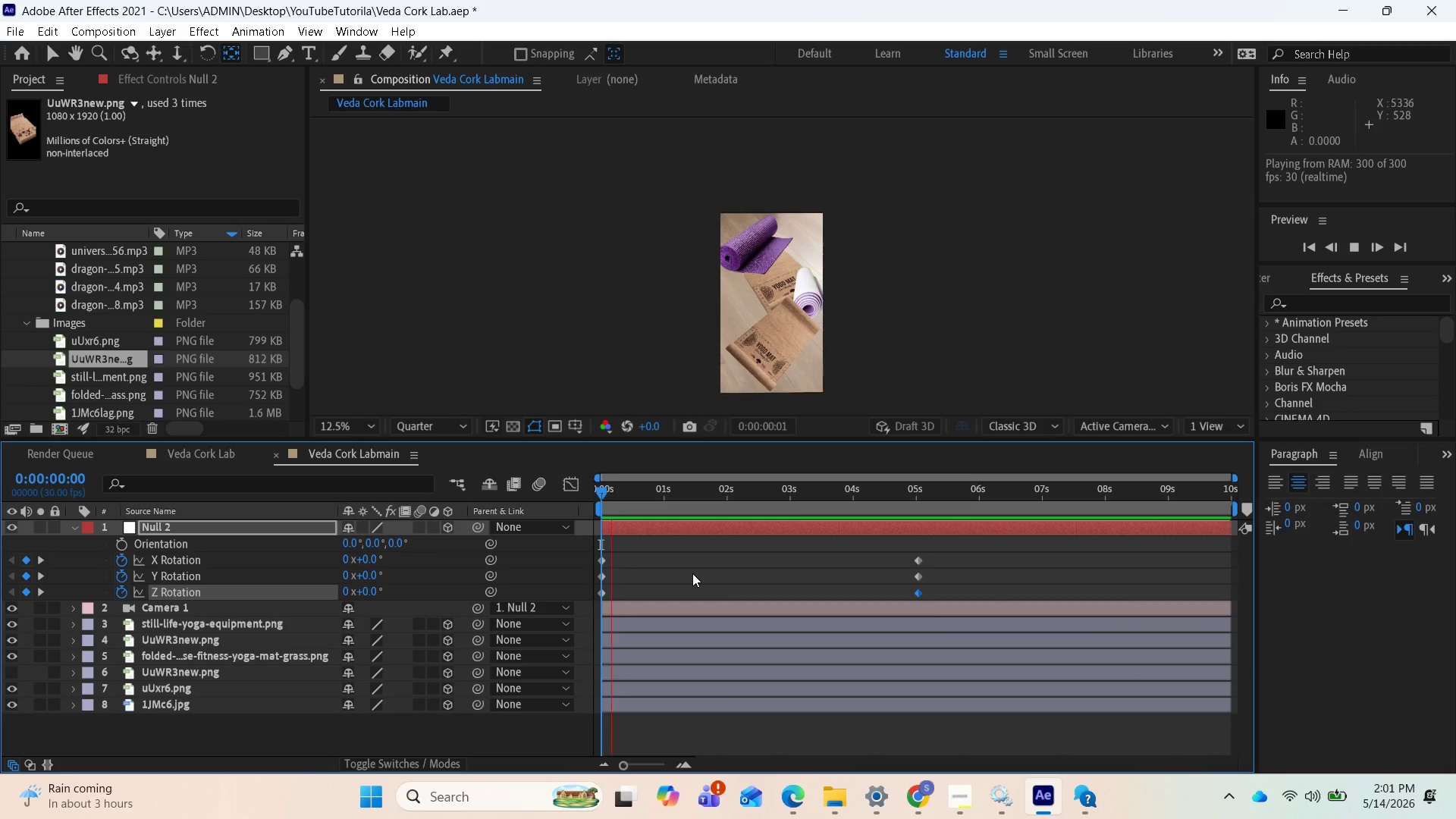 
wait(35.39)
 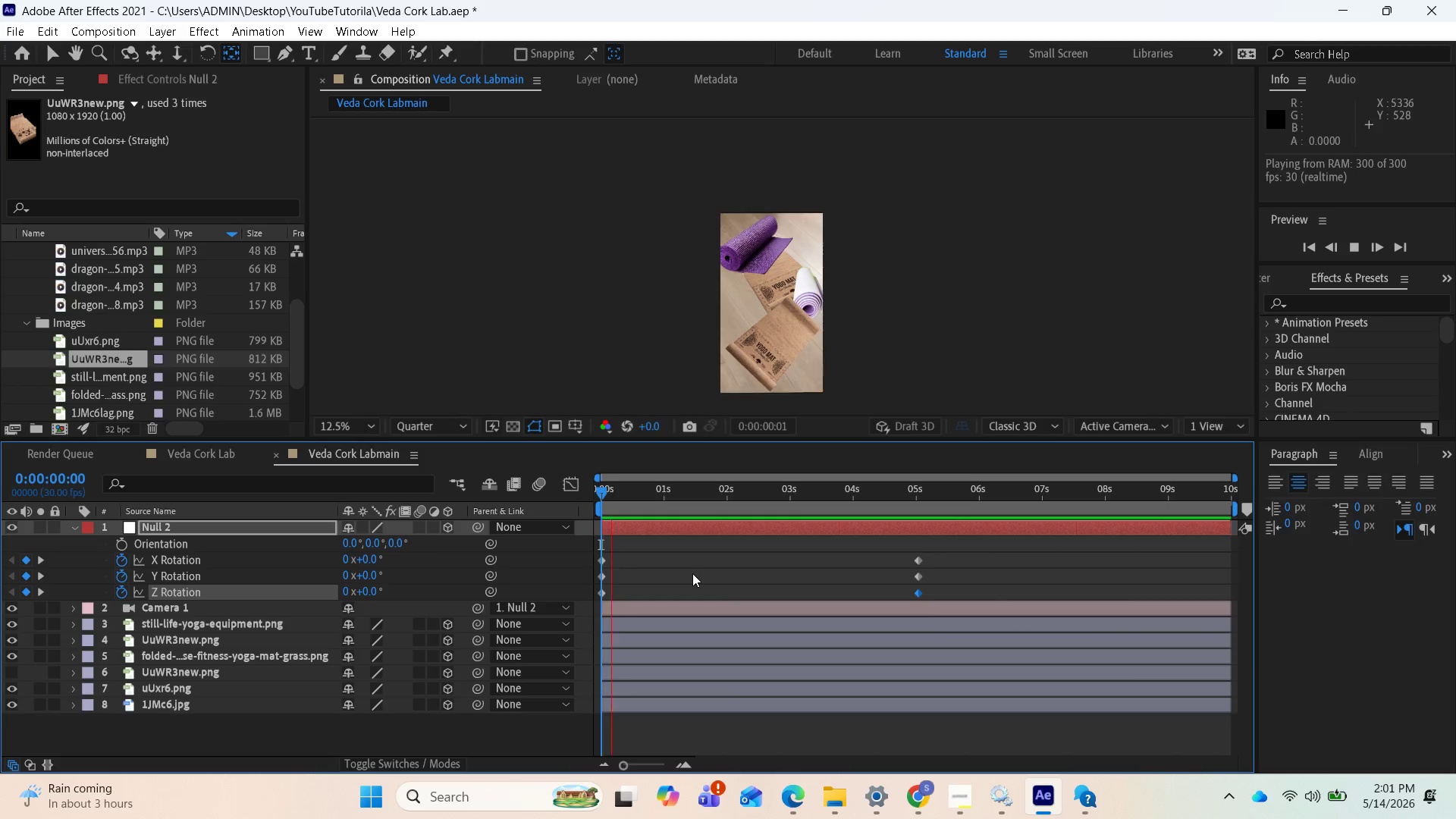 
key(Space)
 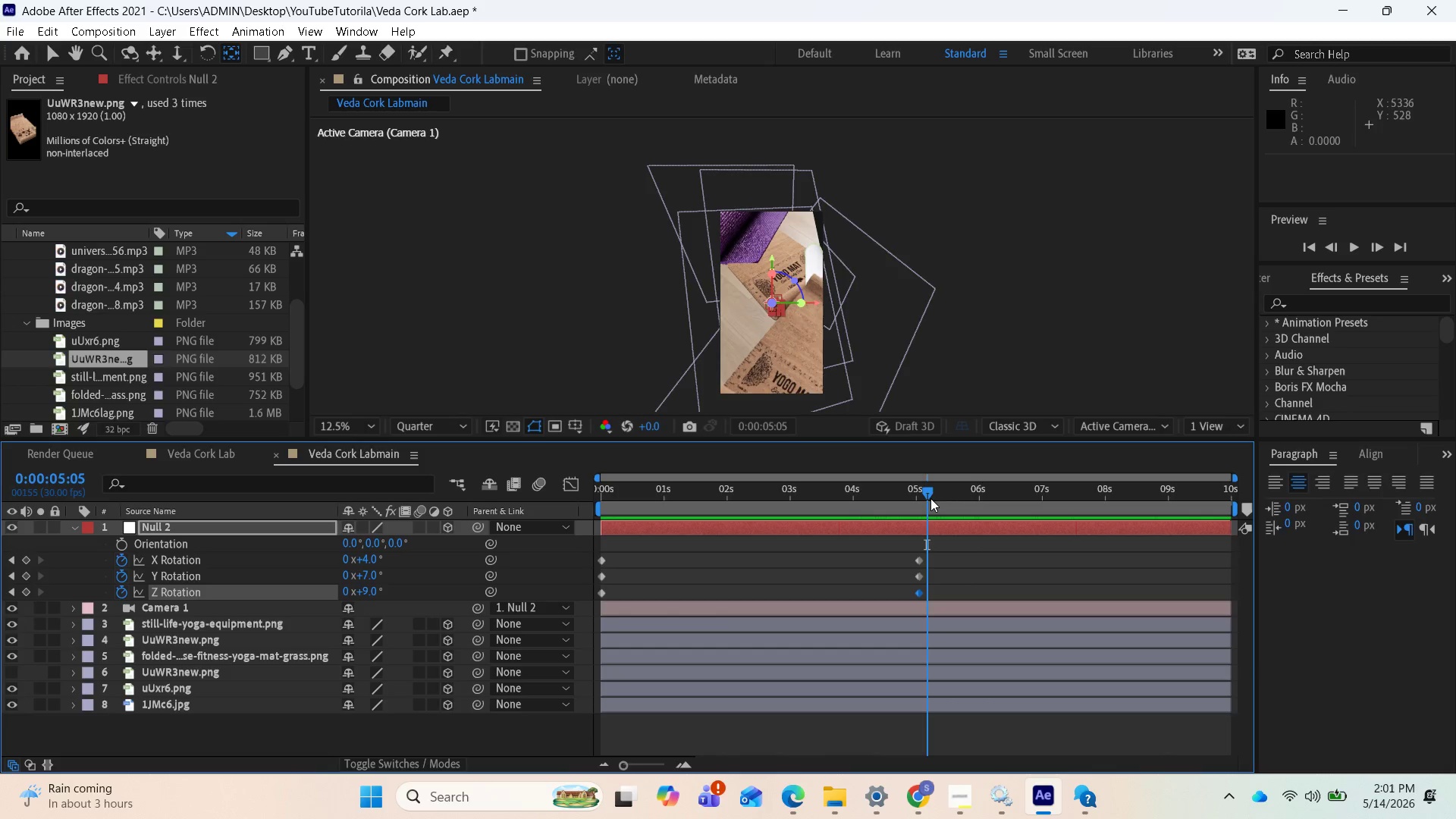 
left_click_drag(start_coordinate=[928, 491], to_coordinate=[670, 516])
 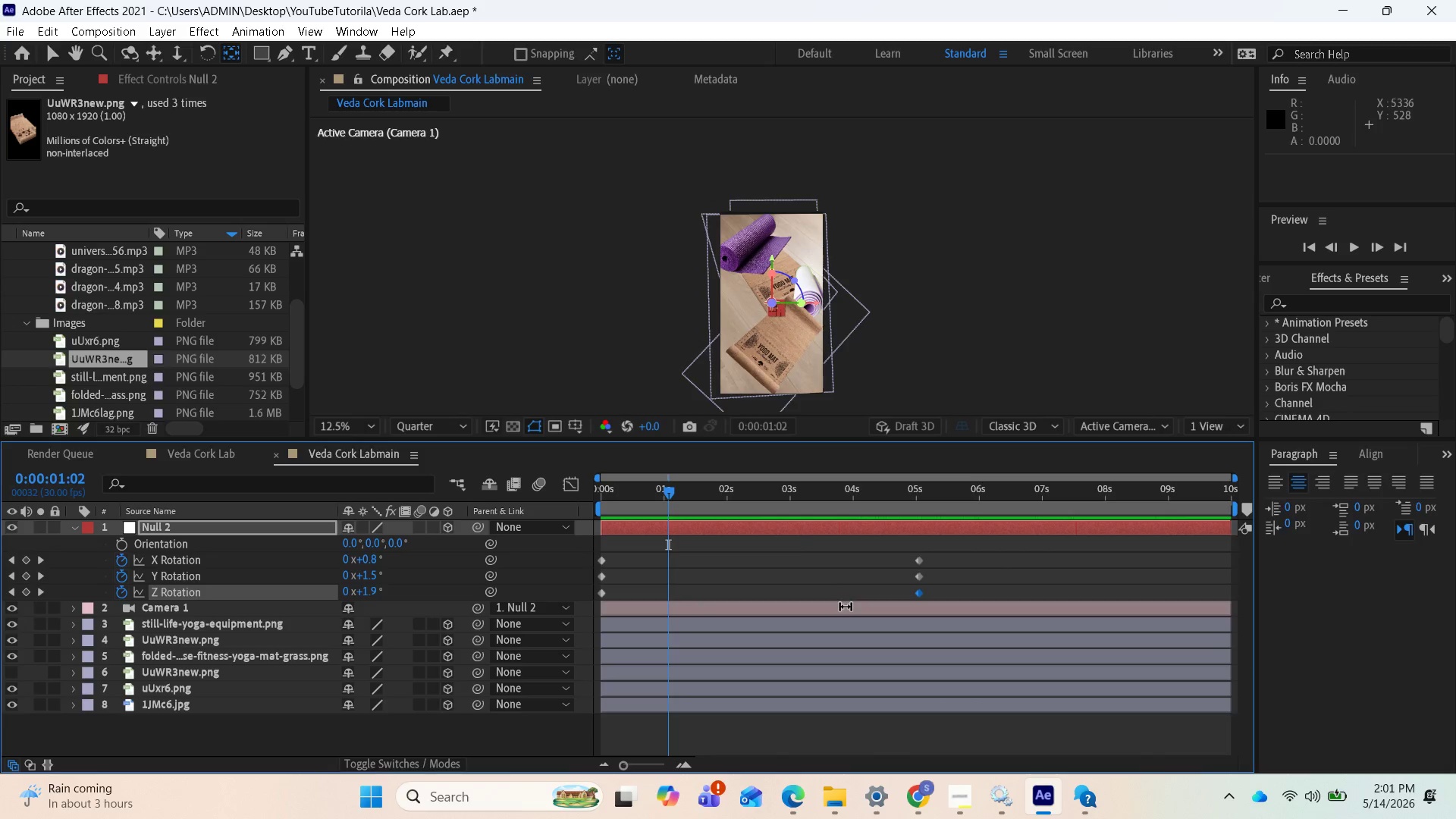 
key(Control+Z)
 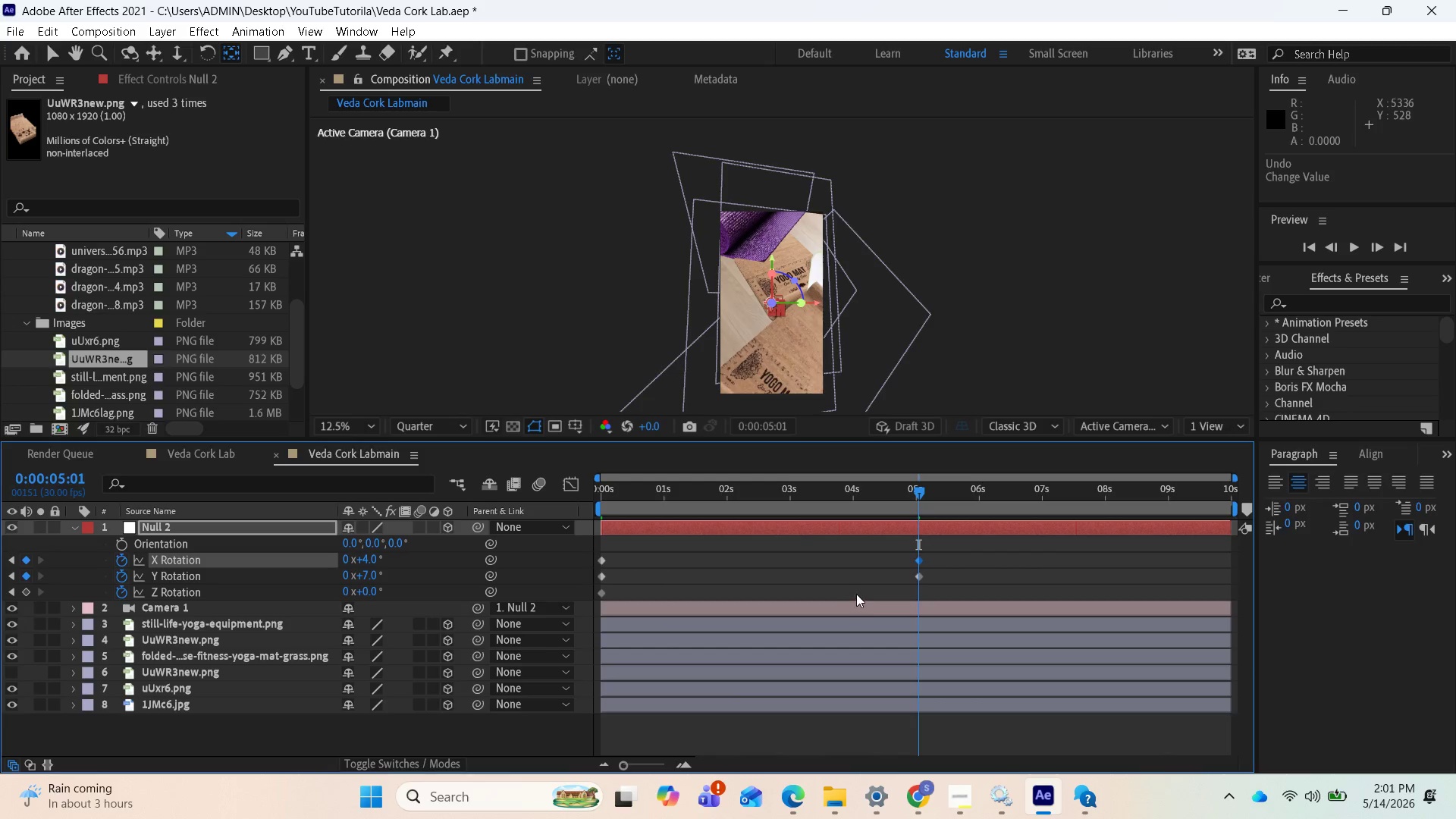 
key(Control+Z)
 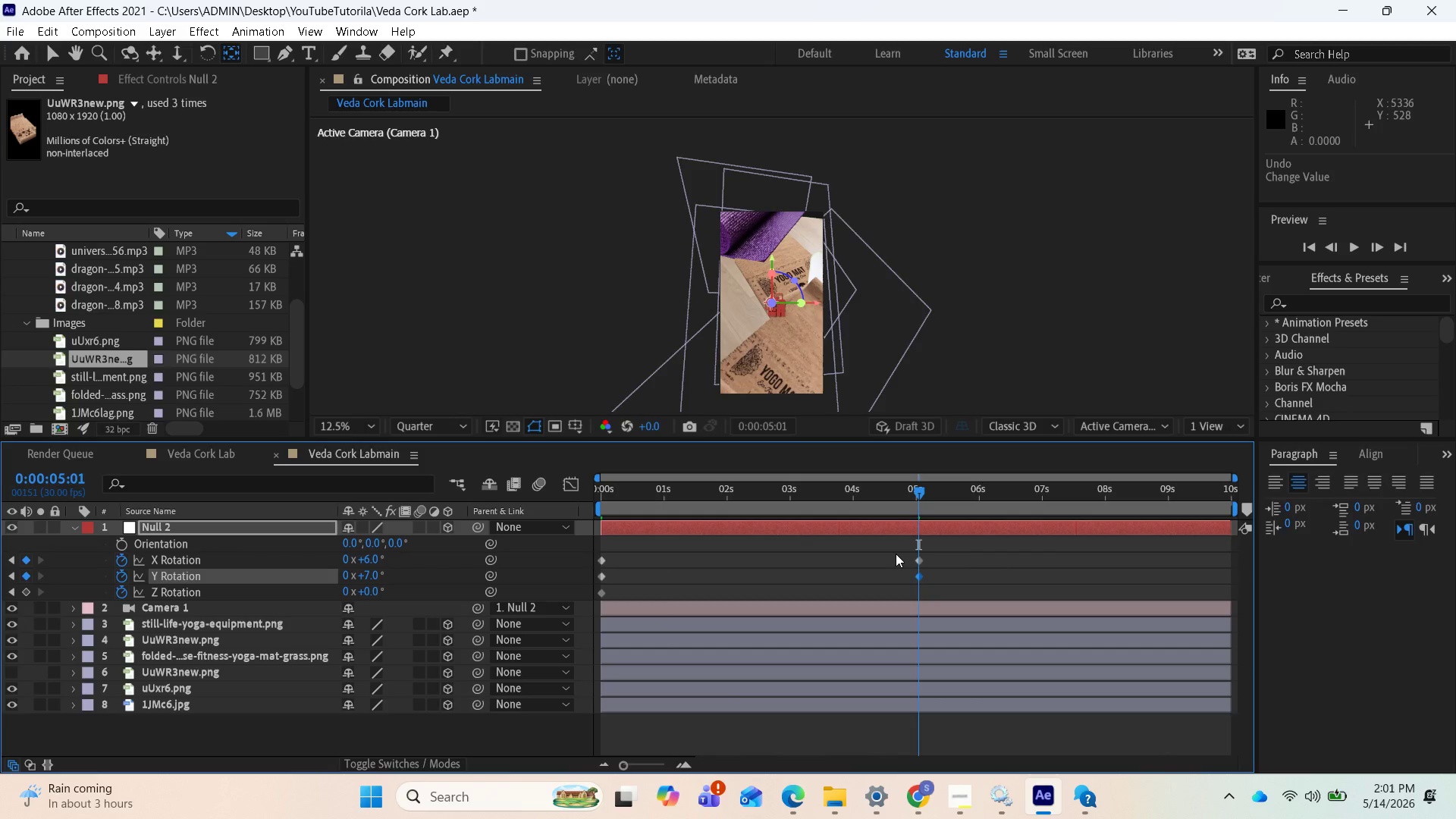 
key(Control+Z)
 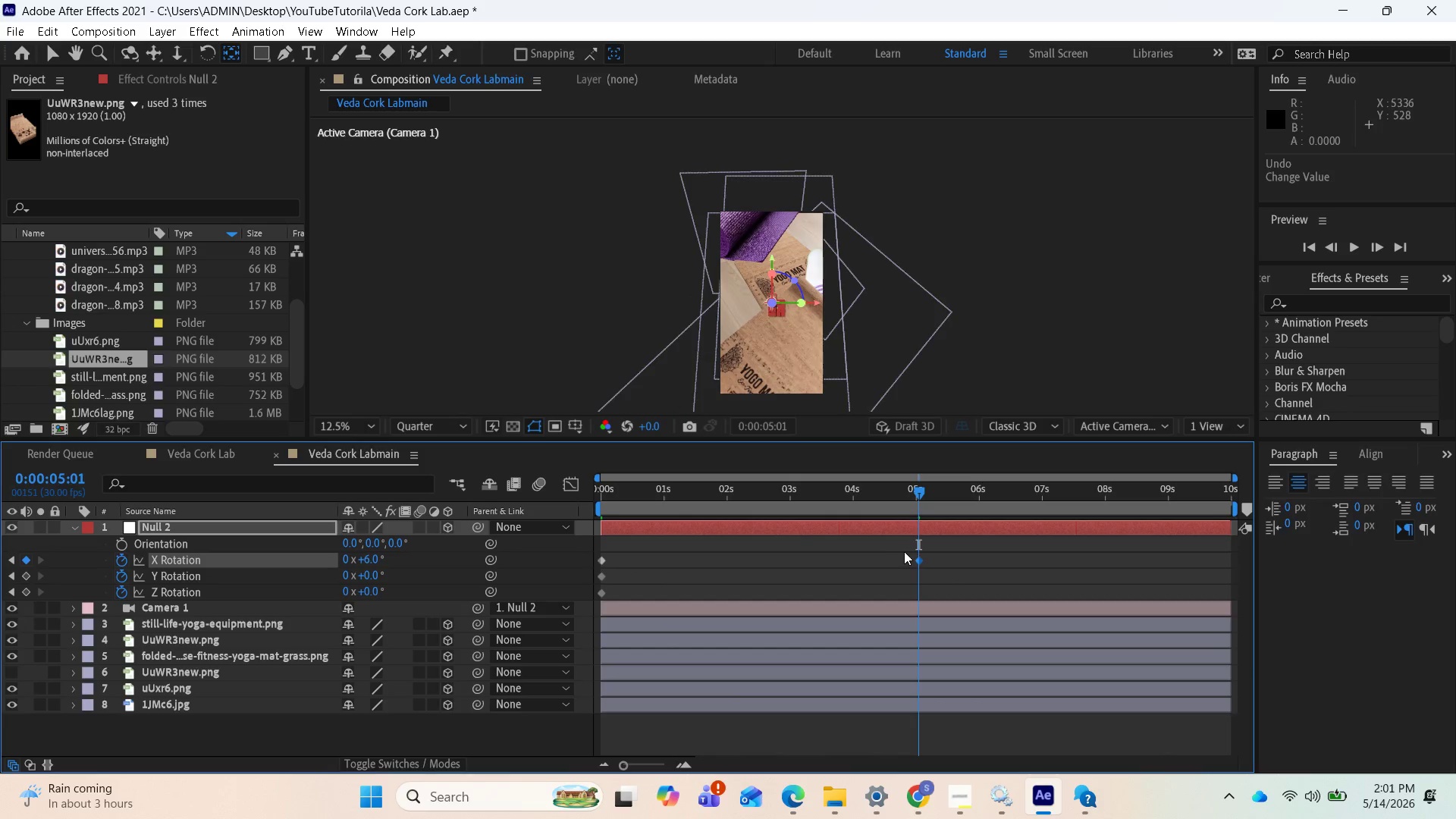 
key(Control+Z)
 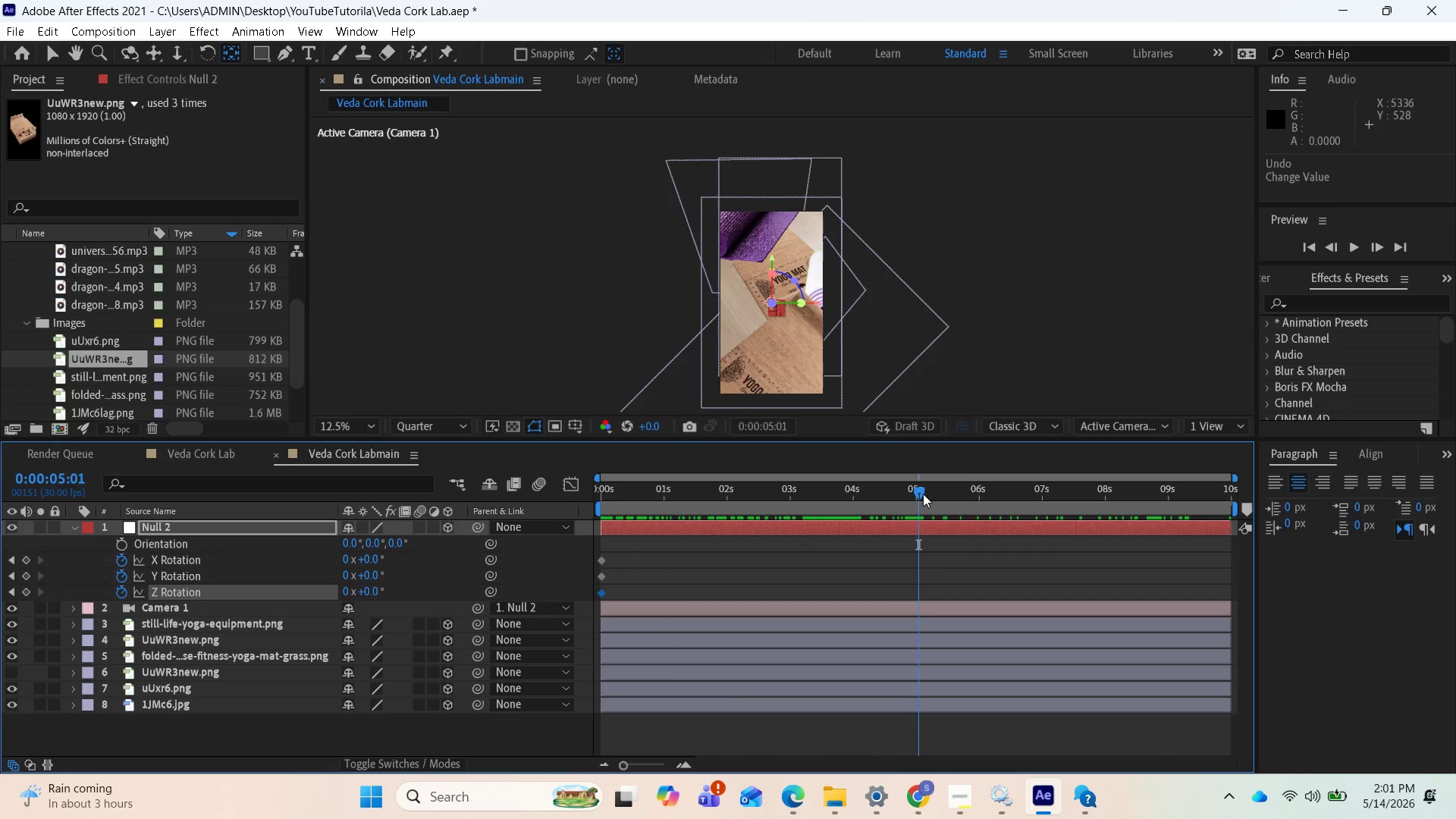 
left_click_drag(start_coordinate=[921, 493], to_coordinate=[760, 519])
 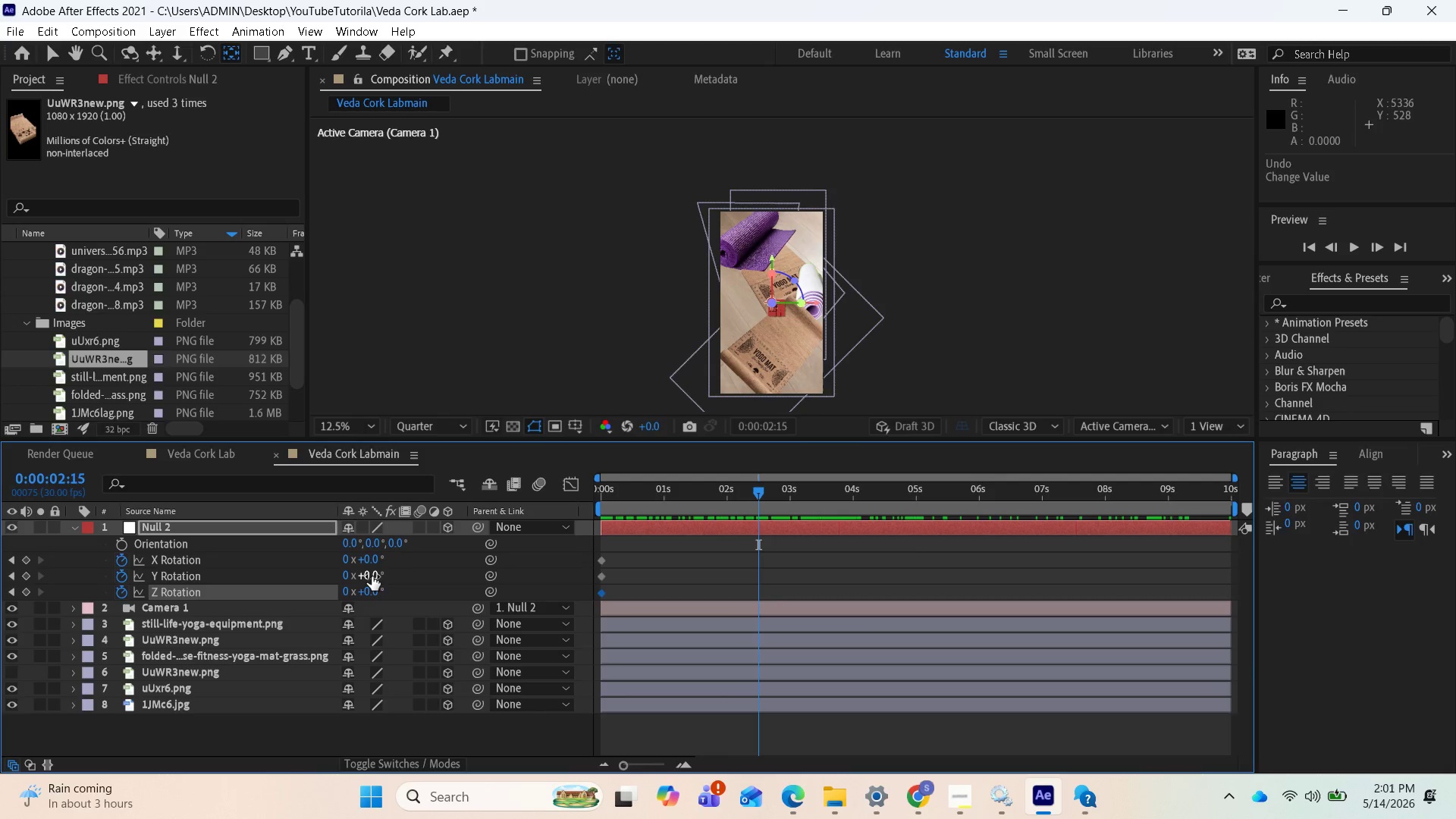 
left_click_drag(start_coordinate=[372, 576], to_coordinate=[376, 576])
 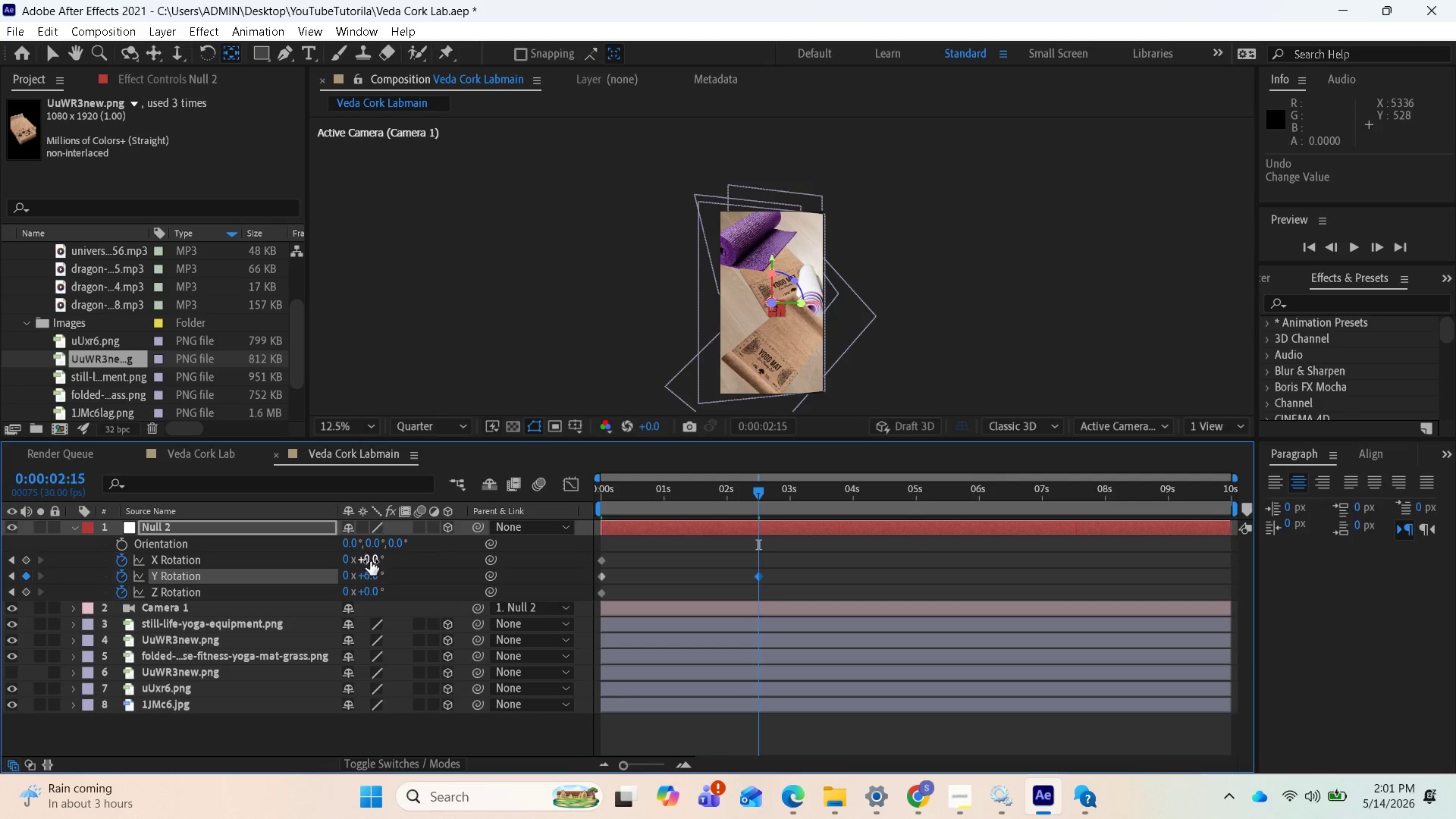 
left_click_drag(start_coordinate=[370, 561], to_coordinate=[367, 557])
 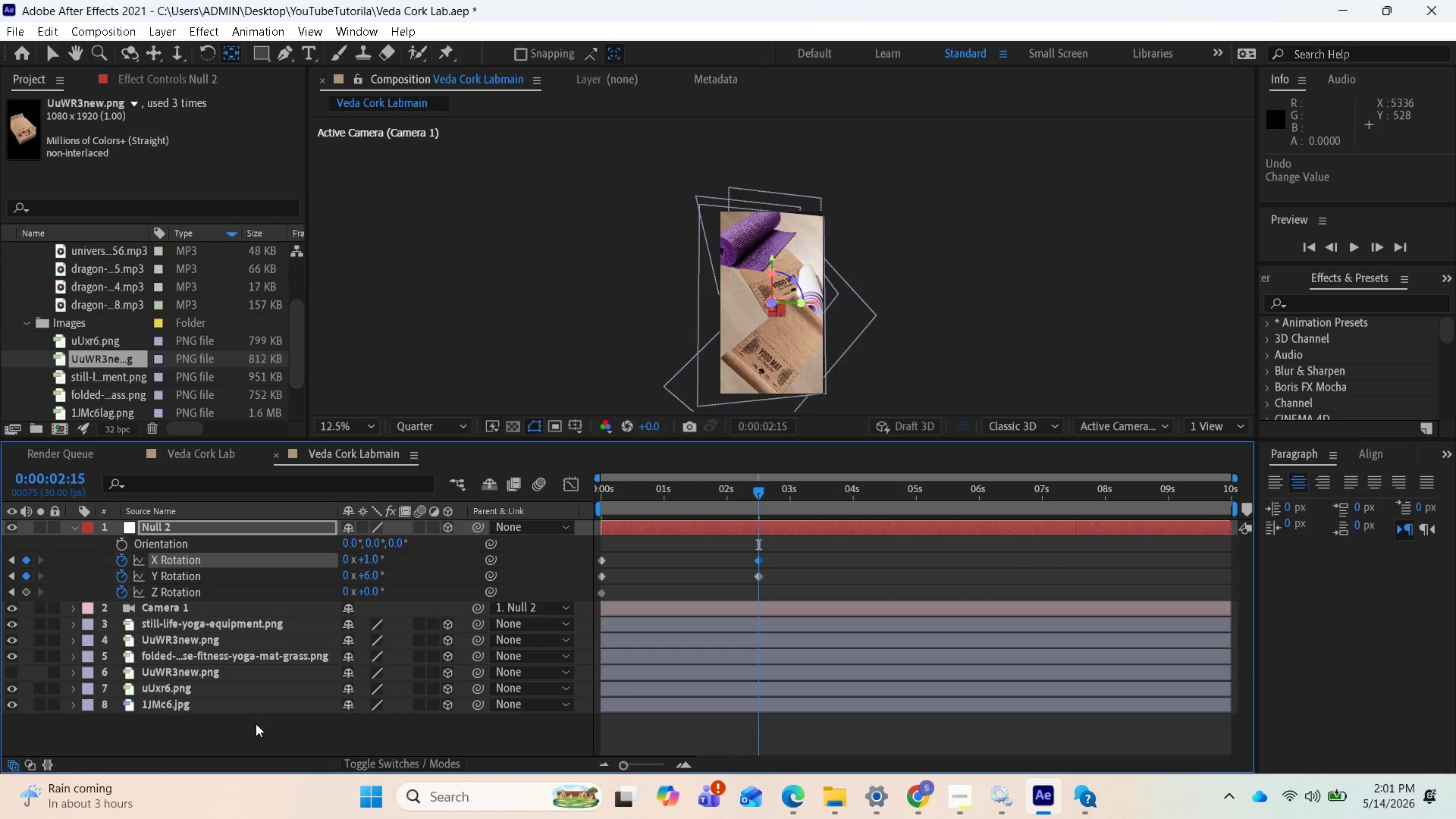 
left_click([199, 694])
 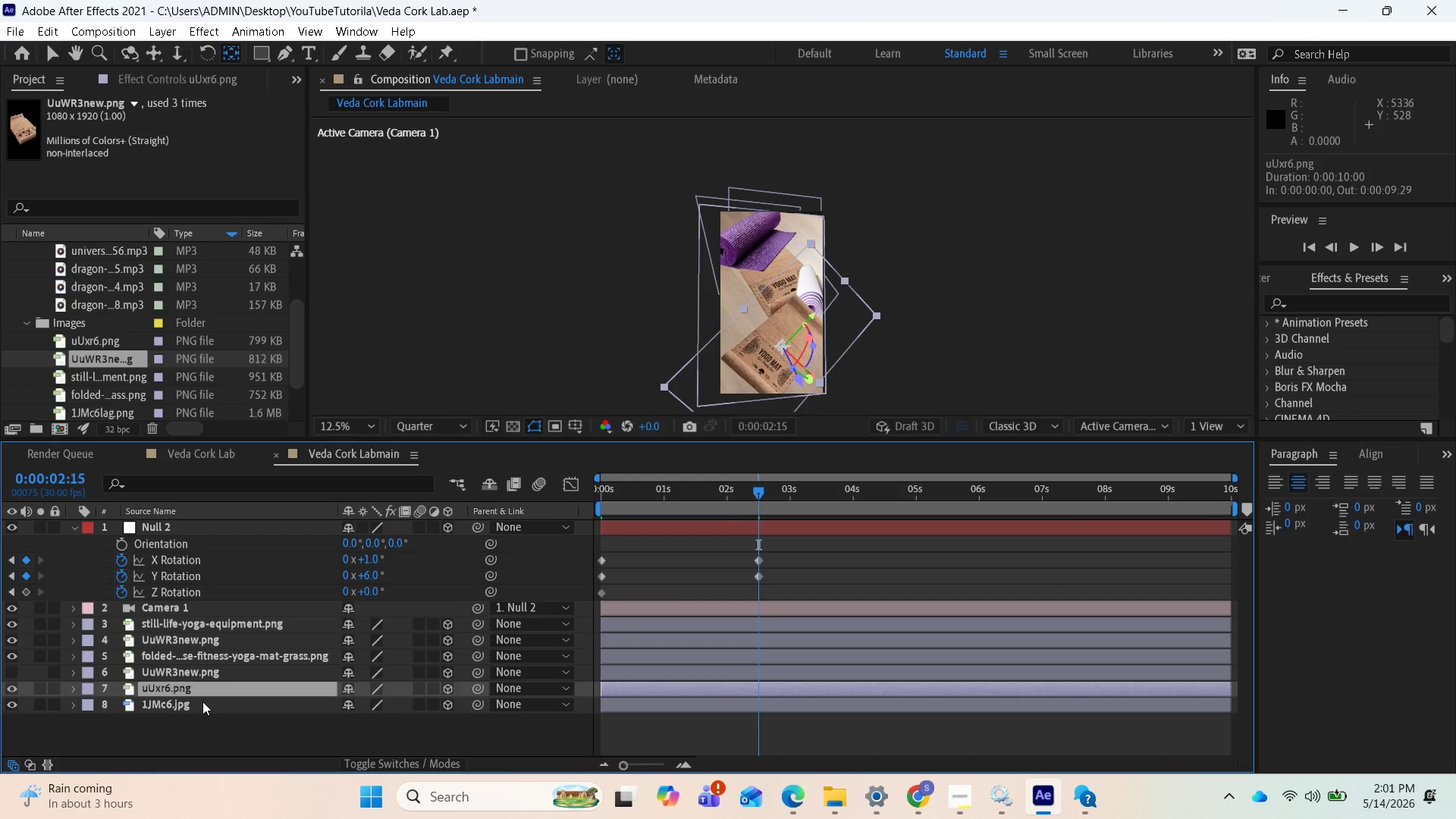 
wait(5.22)
 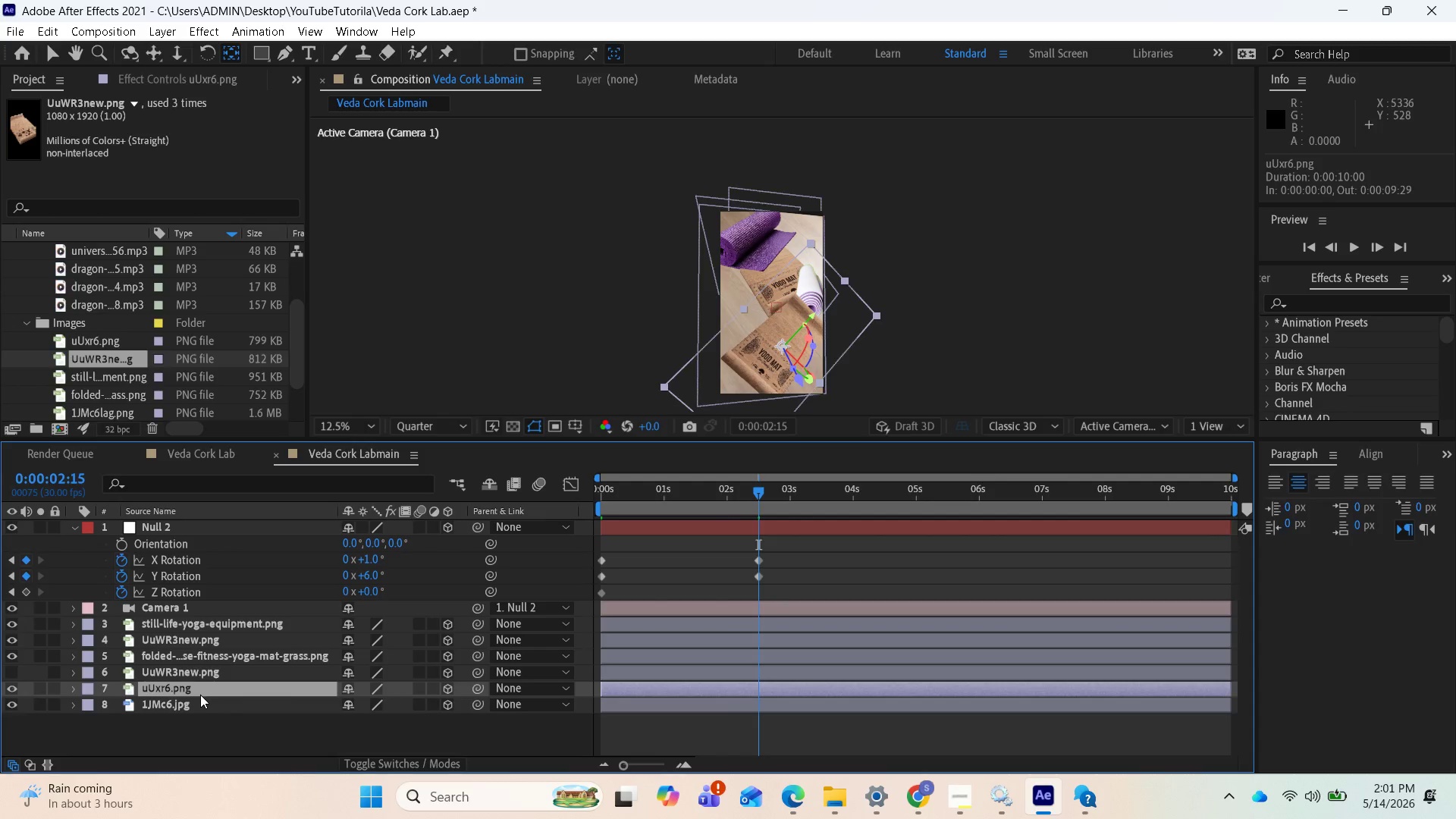 
left_click([11, 688])
 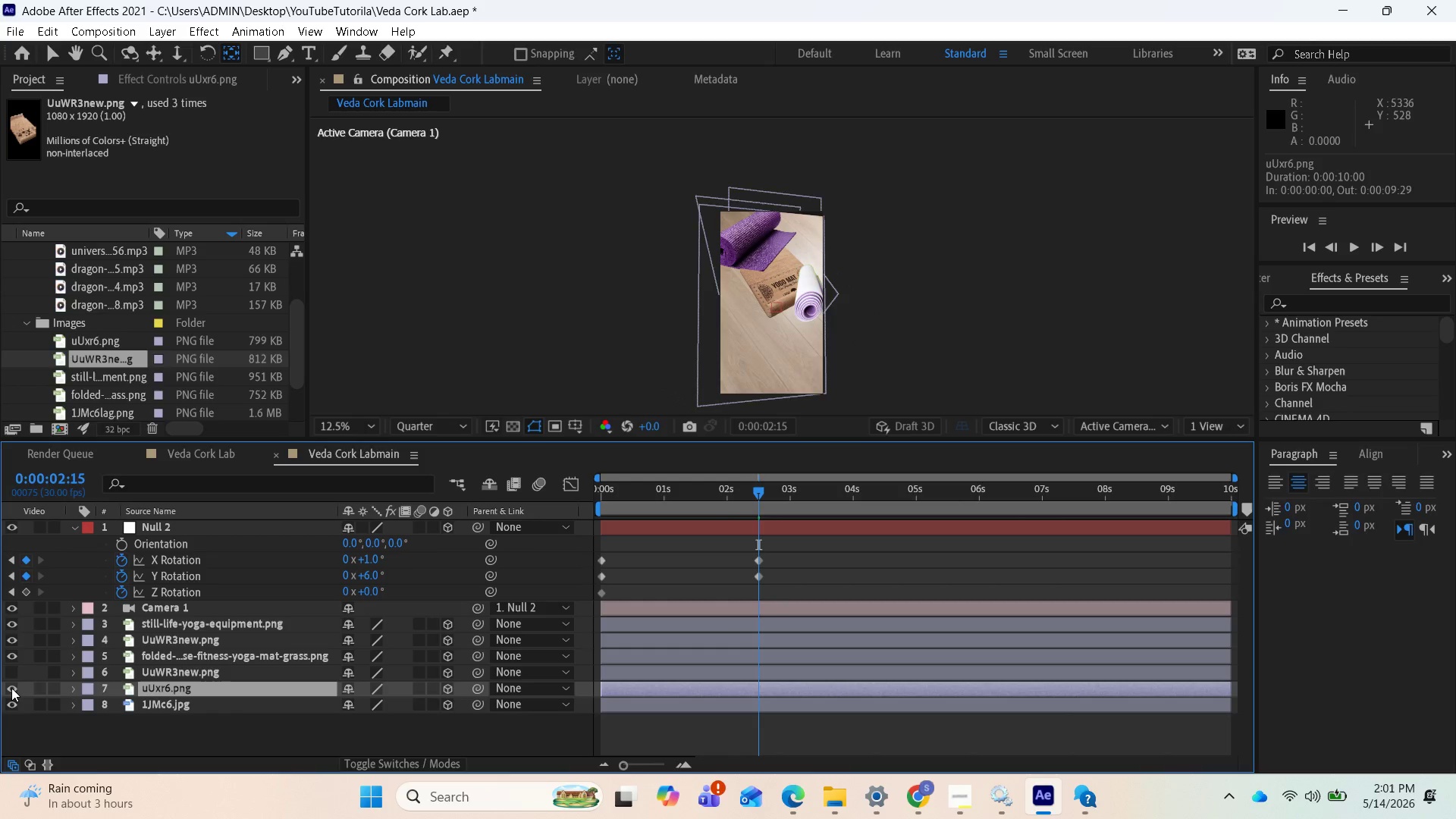 
left_click([11, 688])
 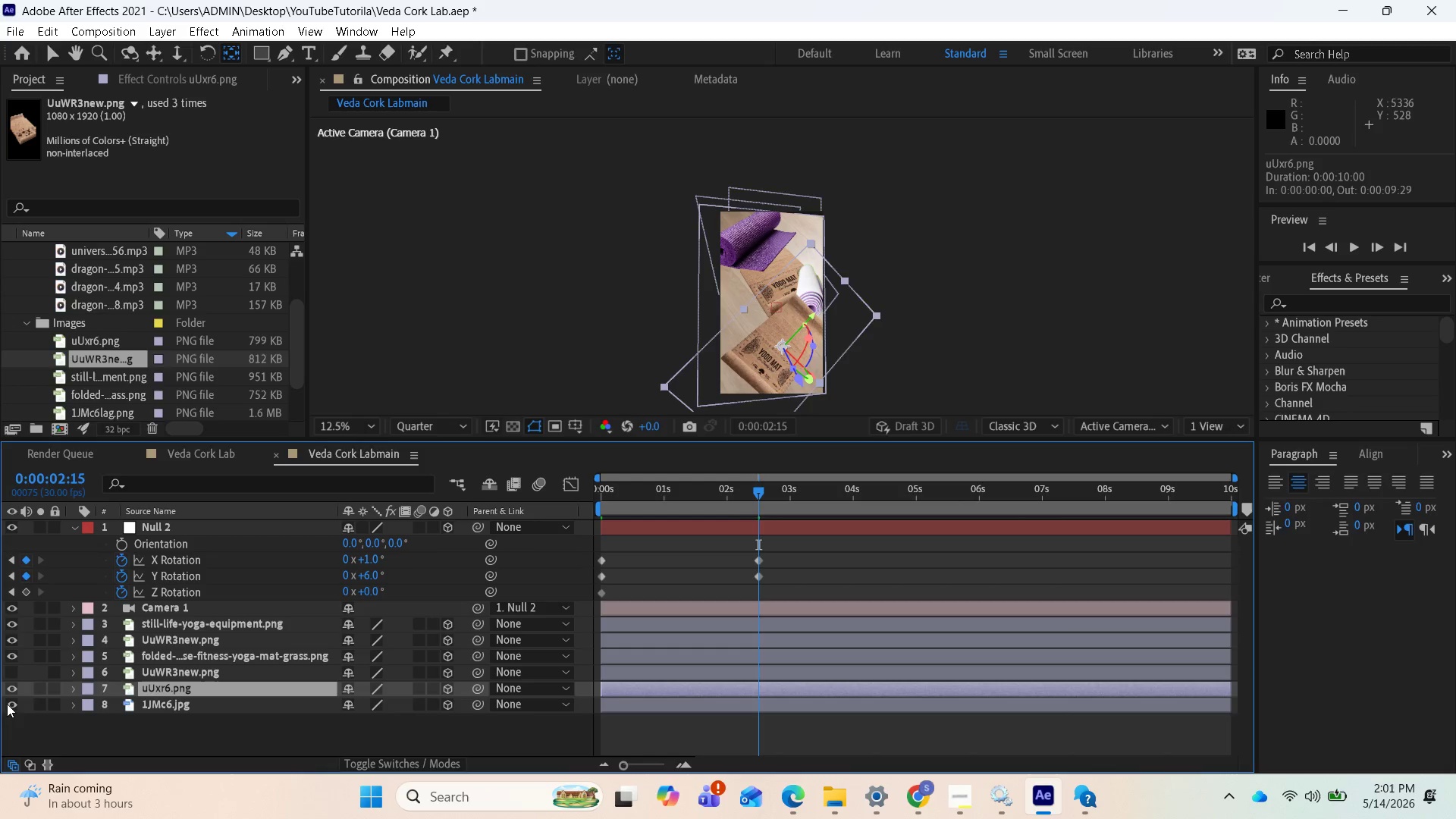 
left_click([8, 704])
 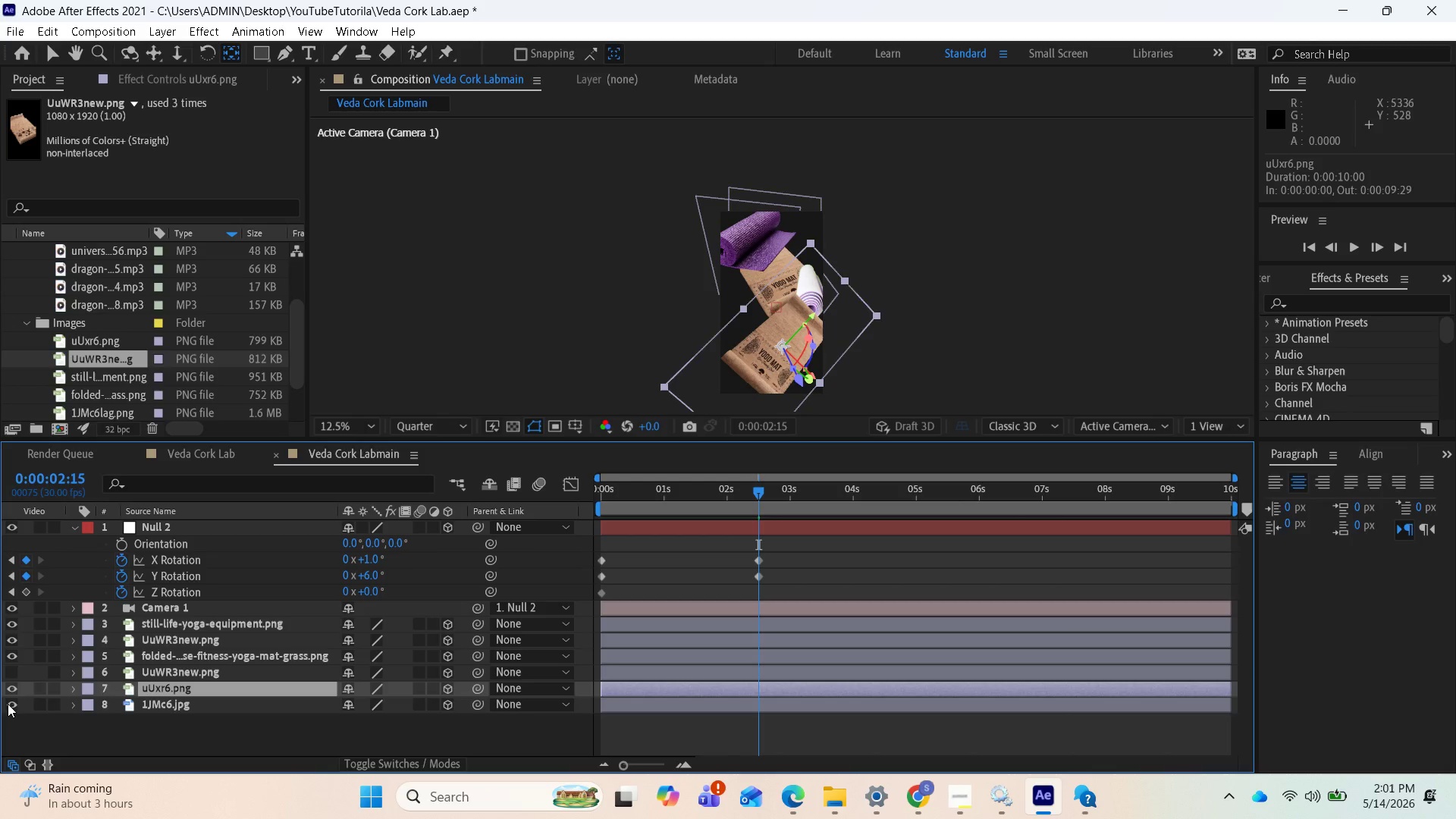 
left_click([8, 704])
 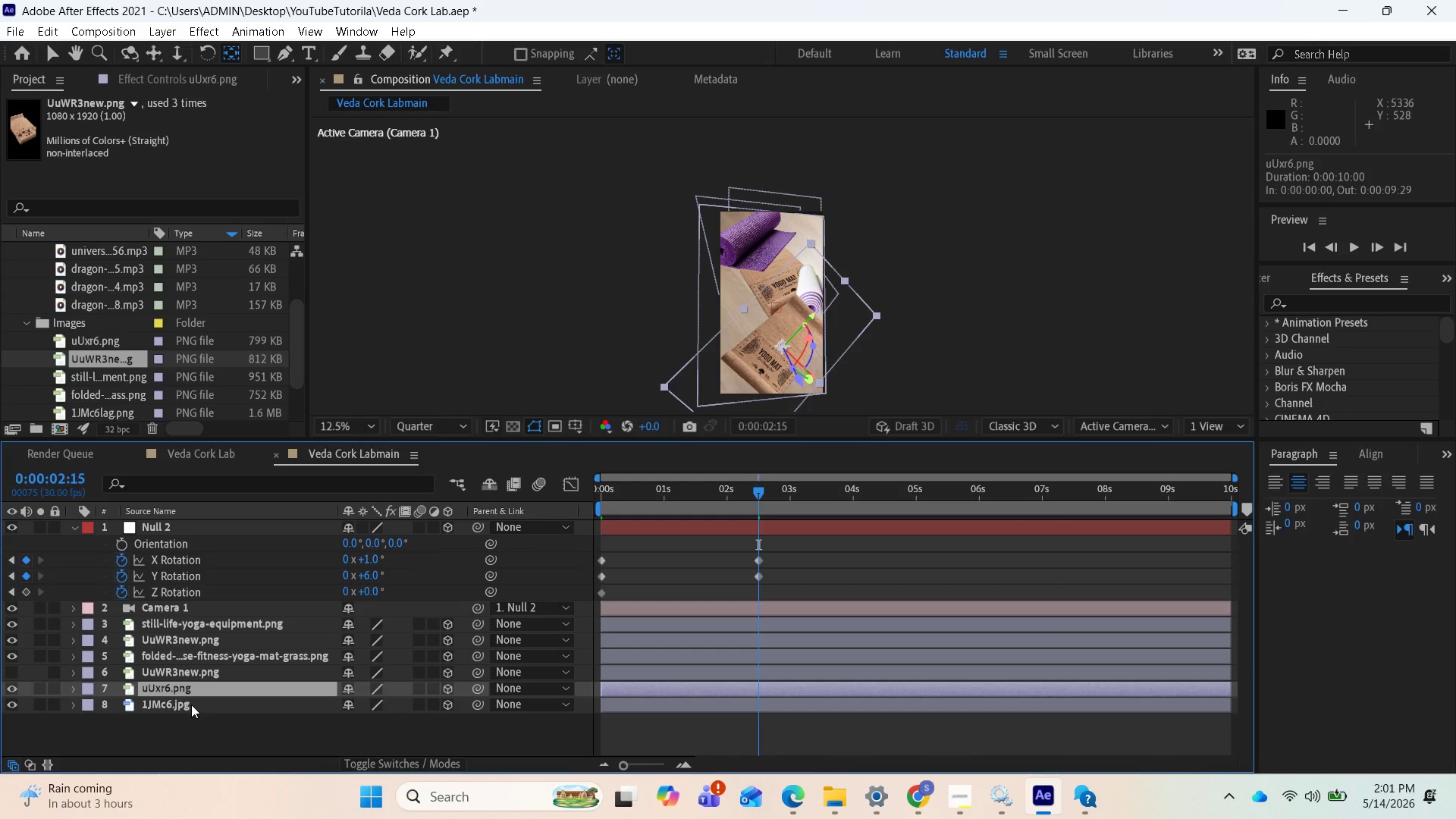 
left_click([191, 704])
 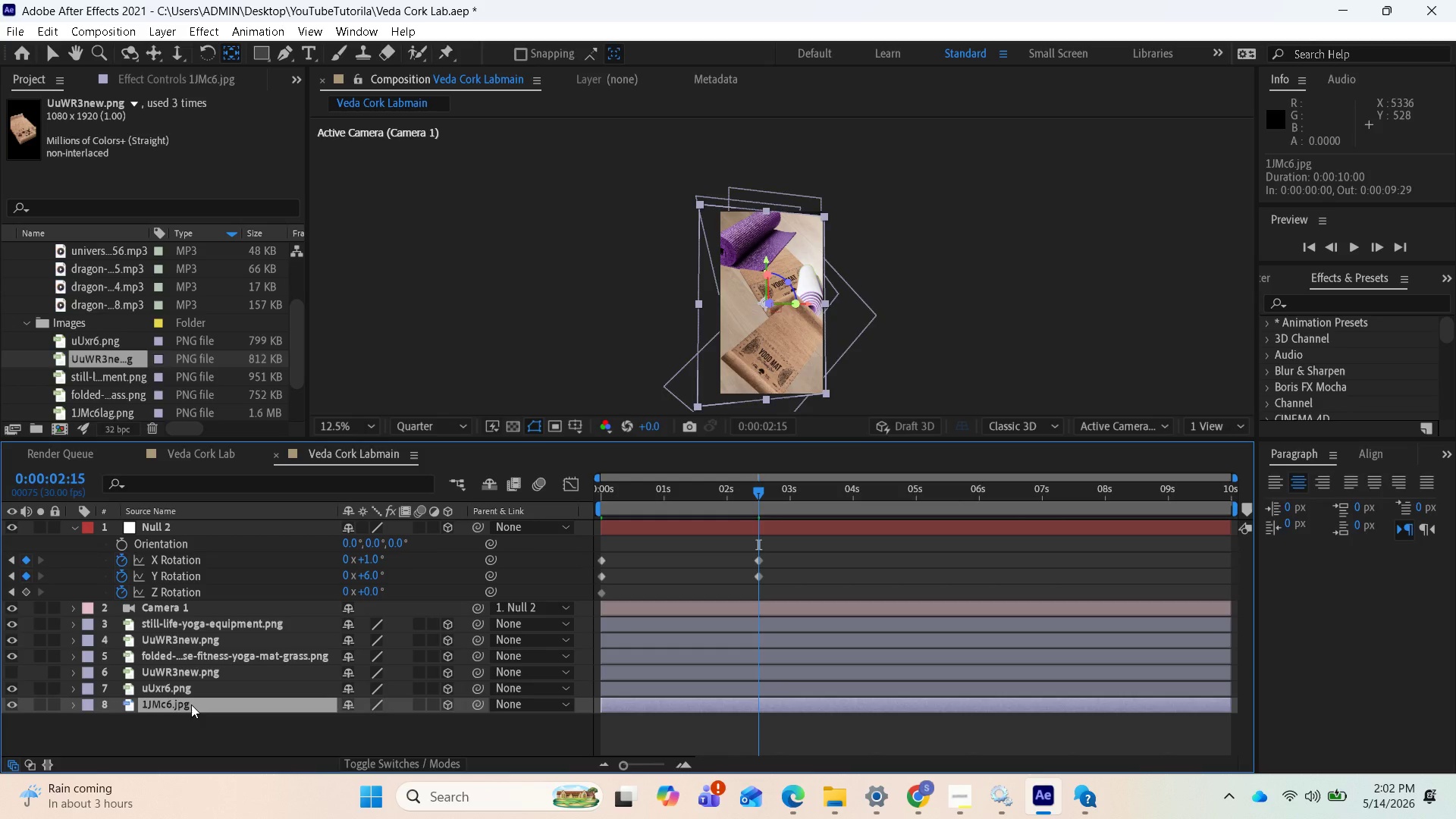 
key(S)
 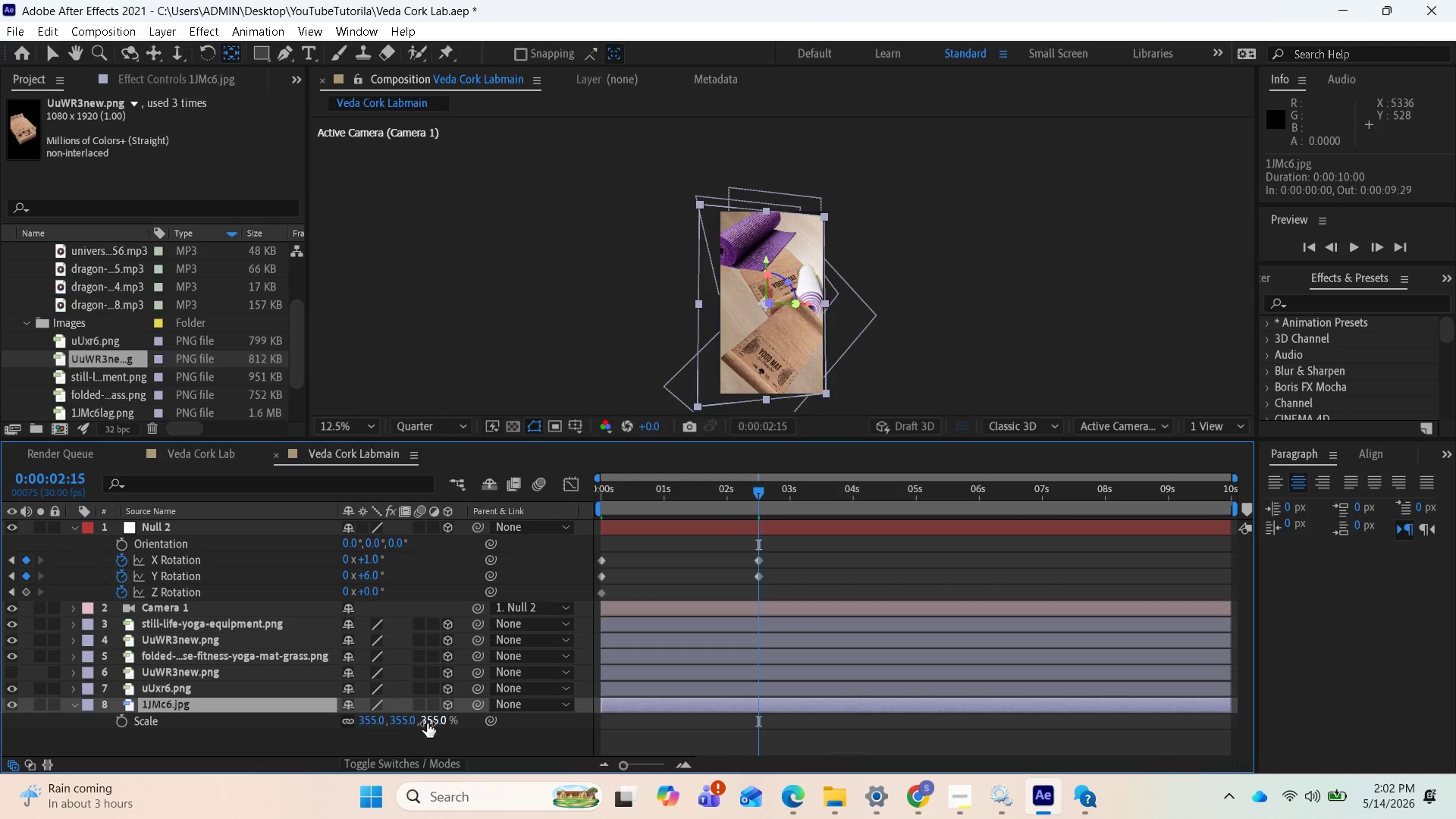 
left_click_drag(start_coordinate=[429, 722], to_coordinate=[469, 723])
 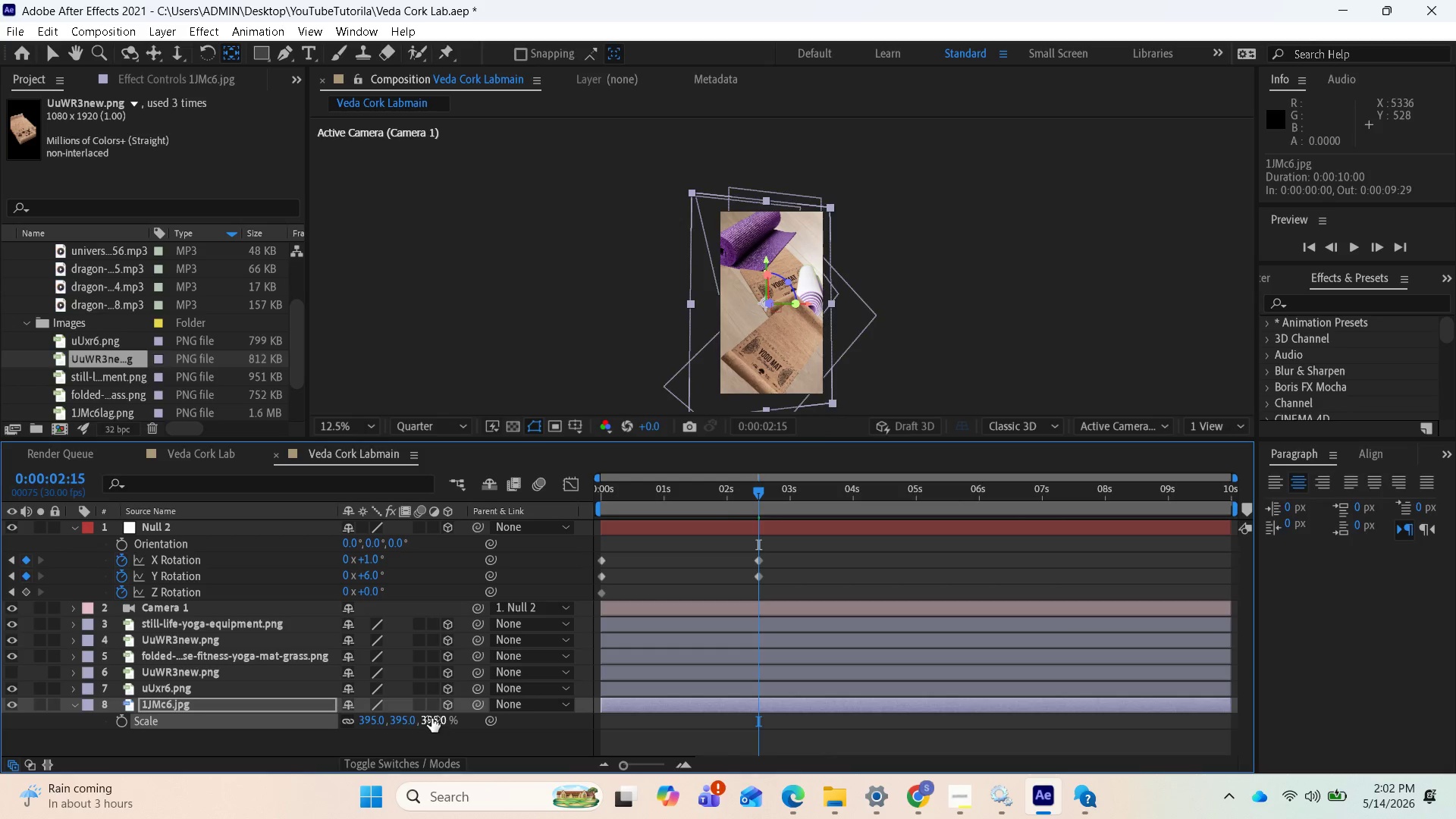 
left_click_drag(start_coordinate=[431, 718], to_coordinate=[451, 718])
 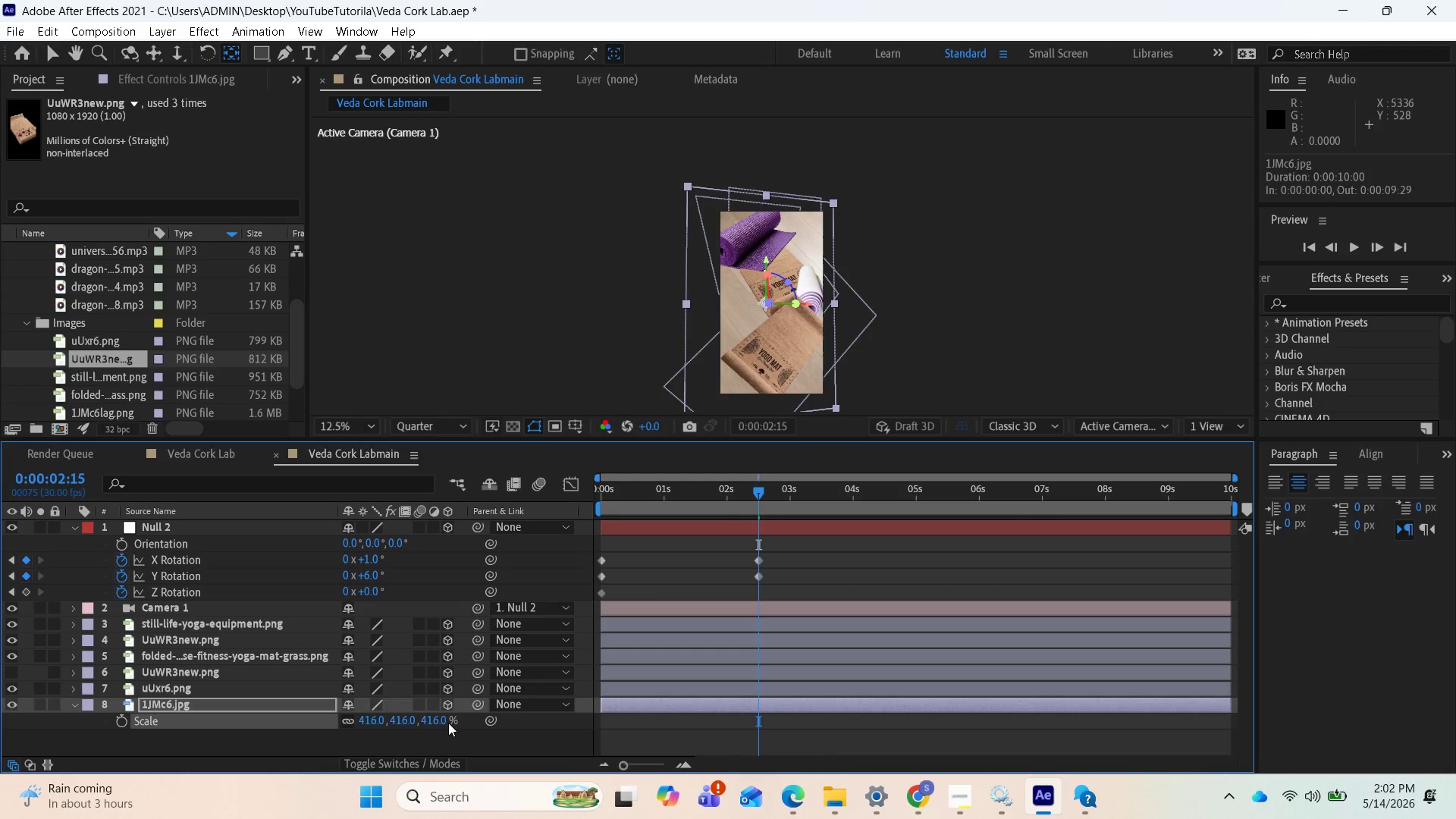 
left_click_drag(start_coordinate=[438, 722], to_coordinate=[423, 724])
 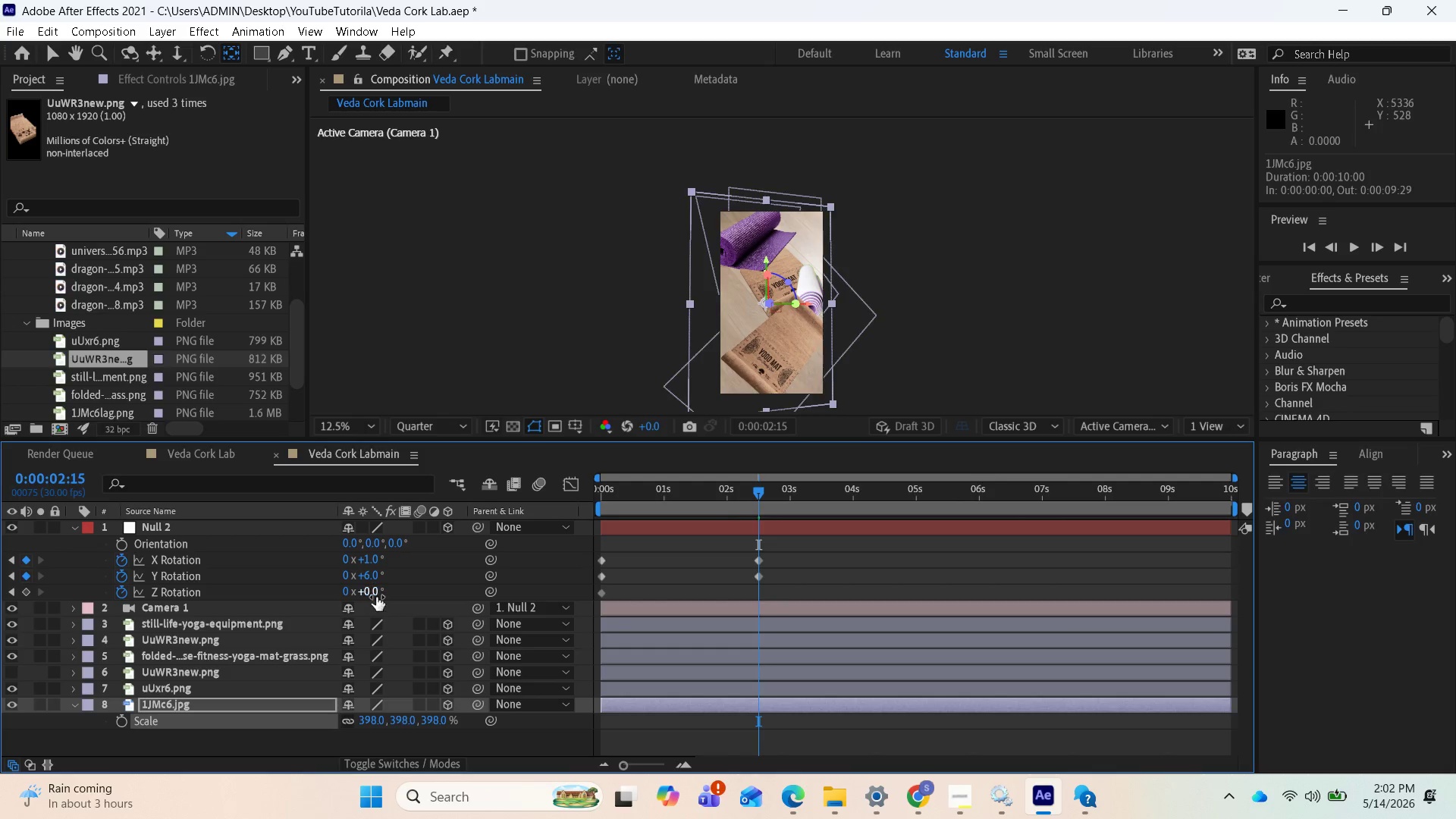 
left_click_drag(start_coordinate=[374, 595], to_coordinate=[378, 595])
 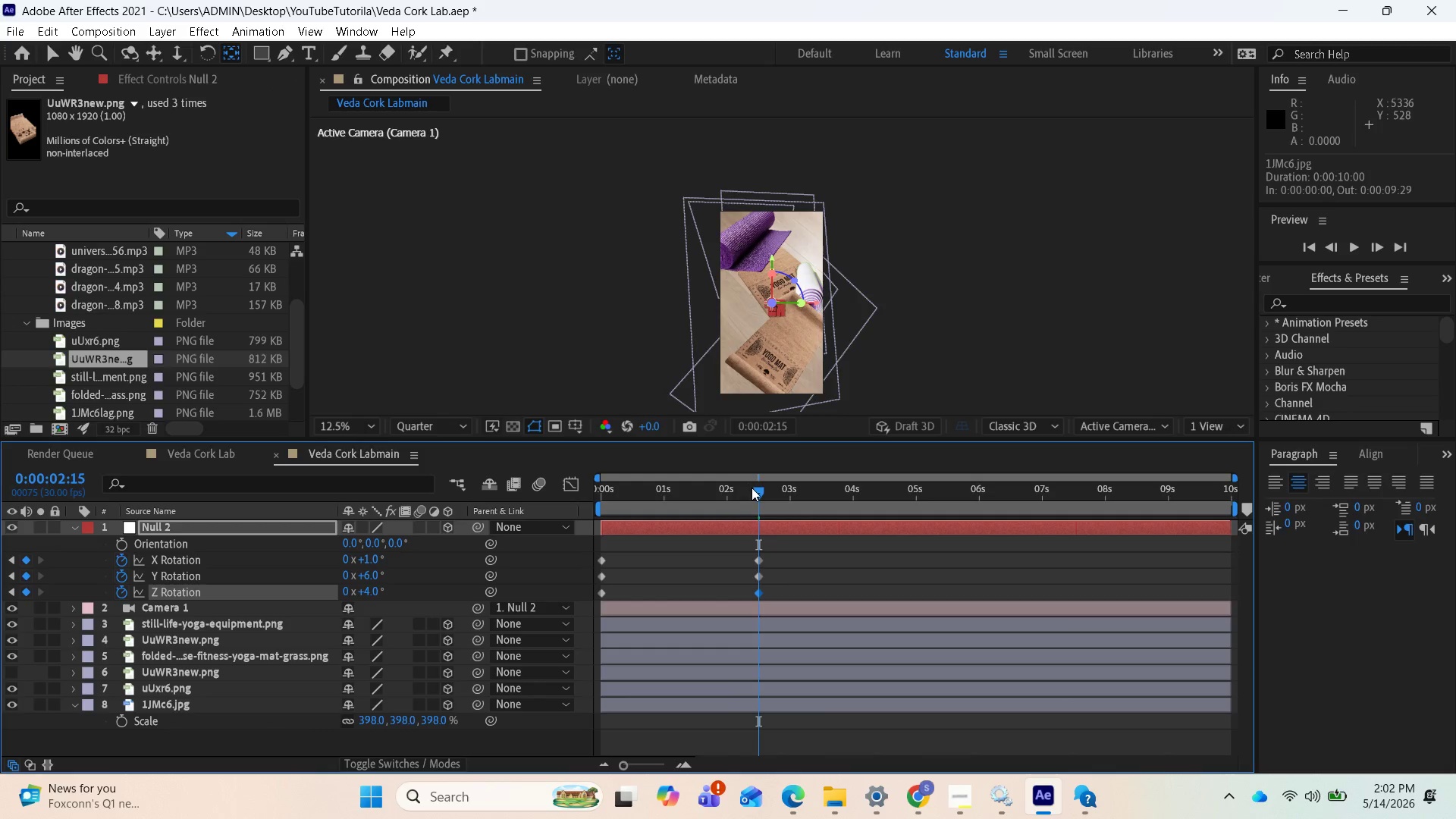 
left_click_drag(start_coordinate=[752, 488], to_coordinate=[916, 521])
 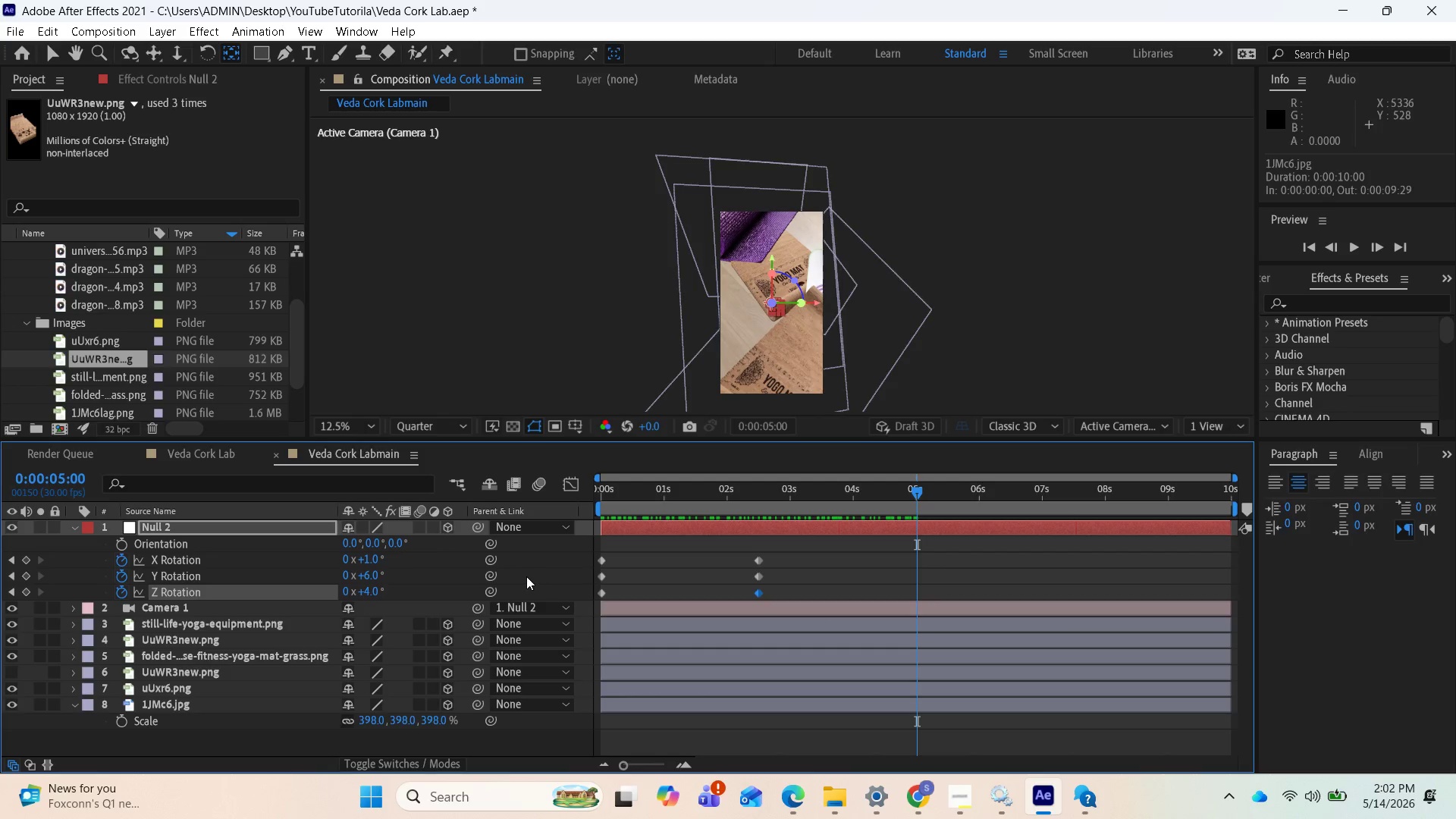 
wait(5.91)
 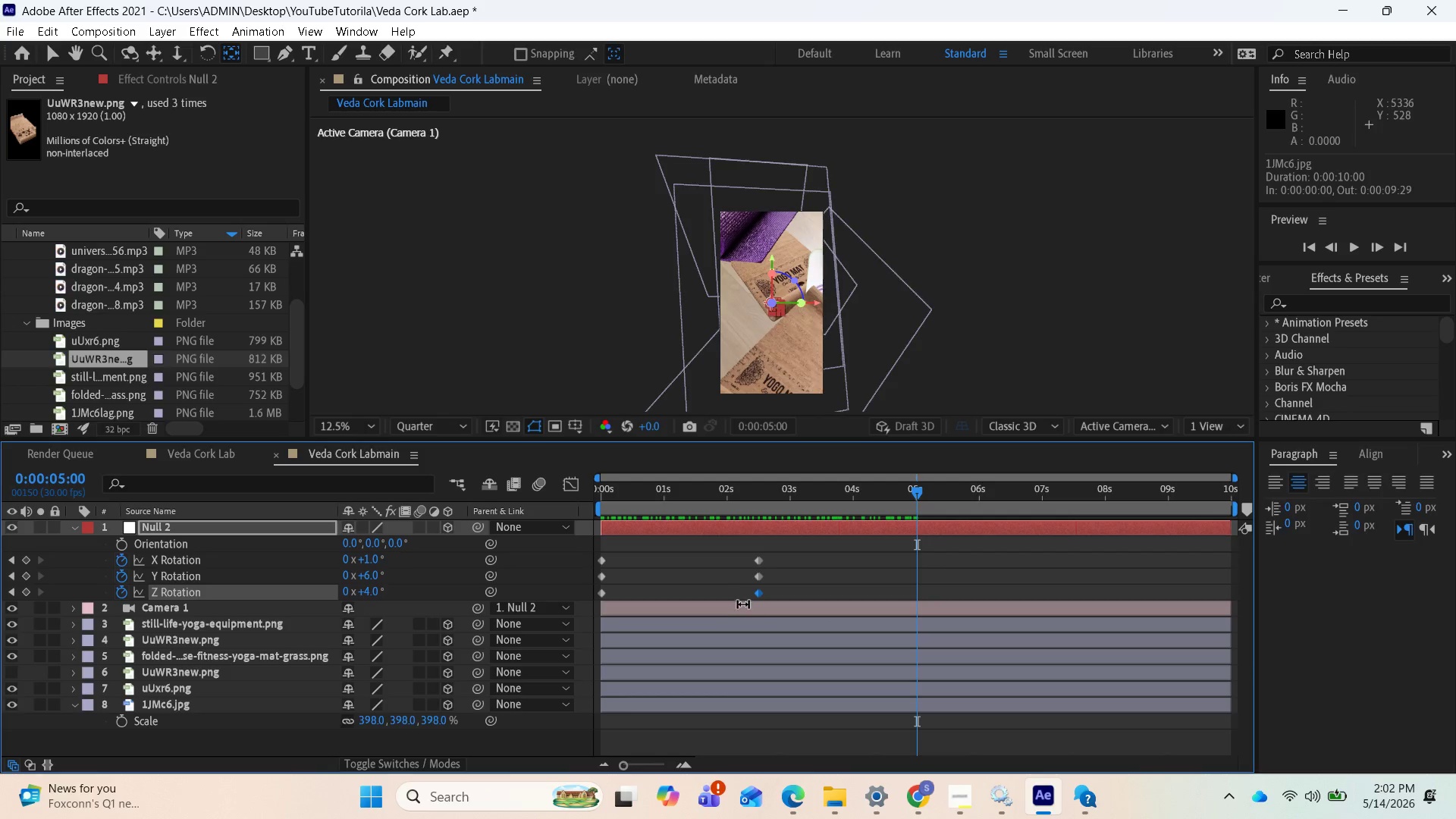 
left_click_drag(start_coordinate=[921, 486], to_coordinate=[920, 521])
 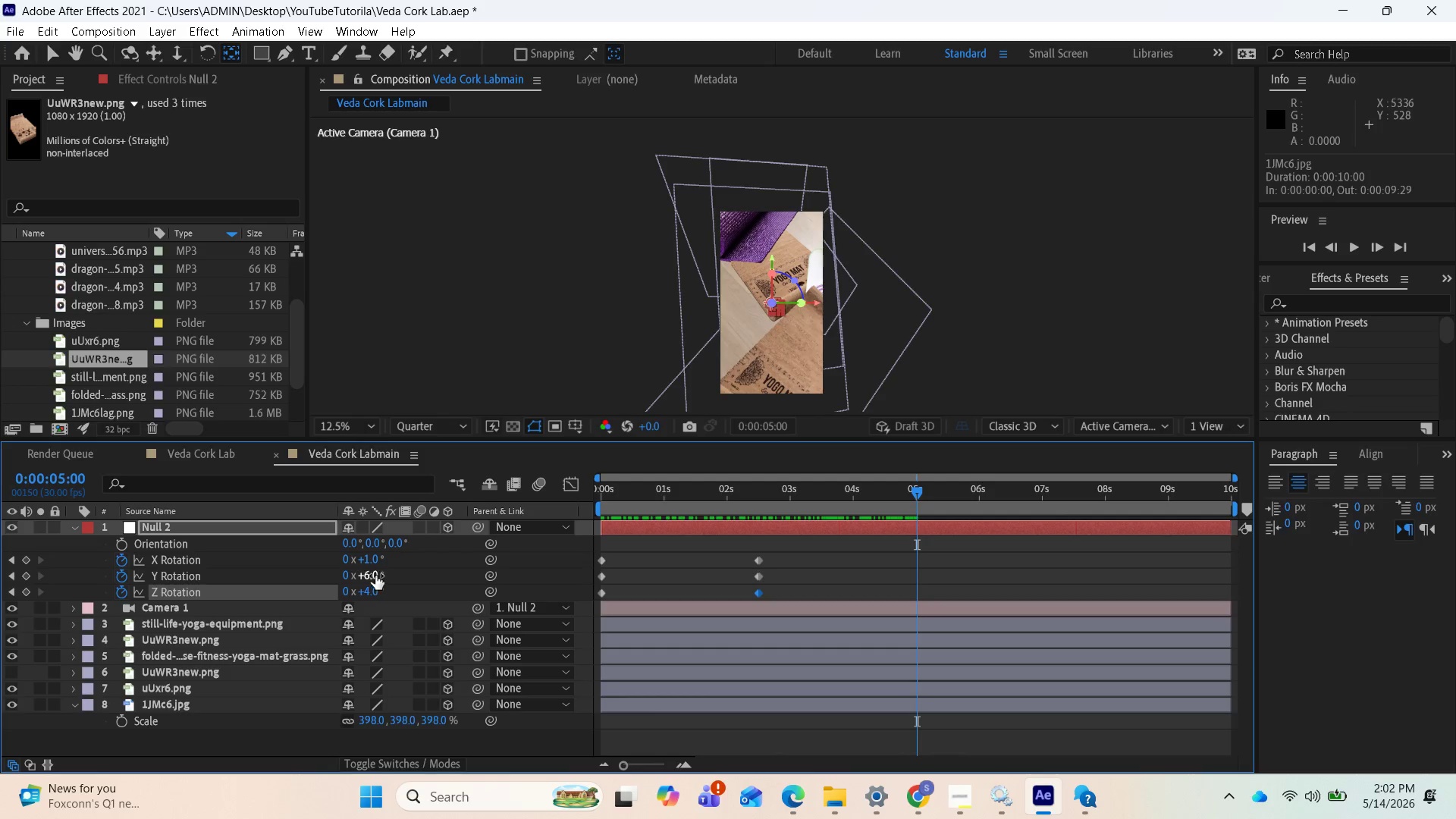 
left_click_drag(start_coordinate=[373, 575], to_coordinate=[364, 576])
 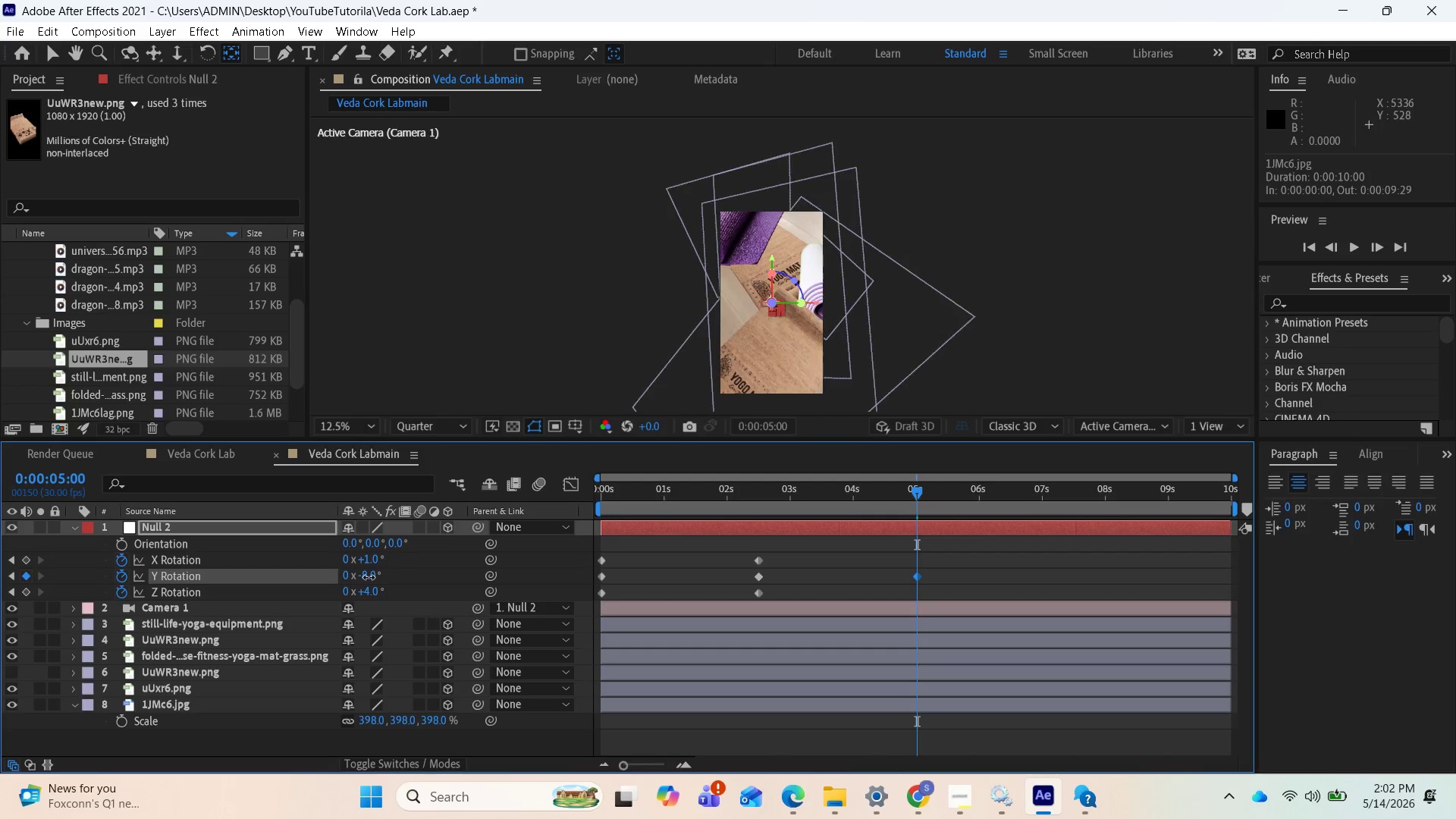 
wait(5.42)
 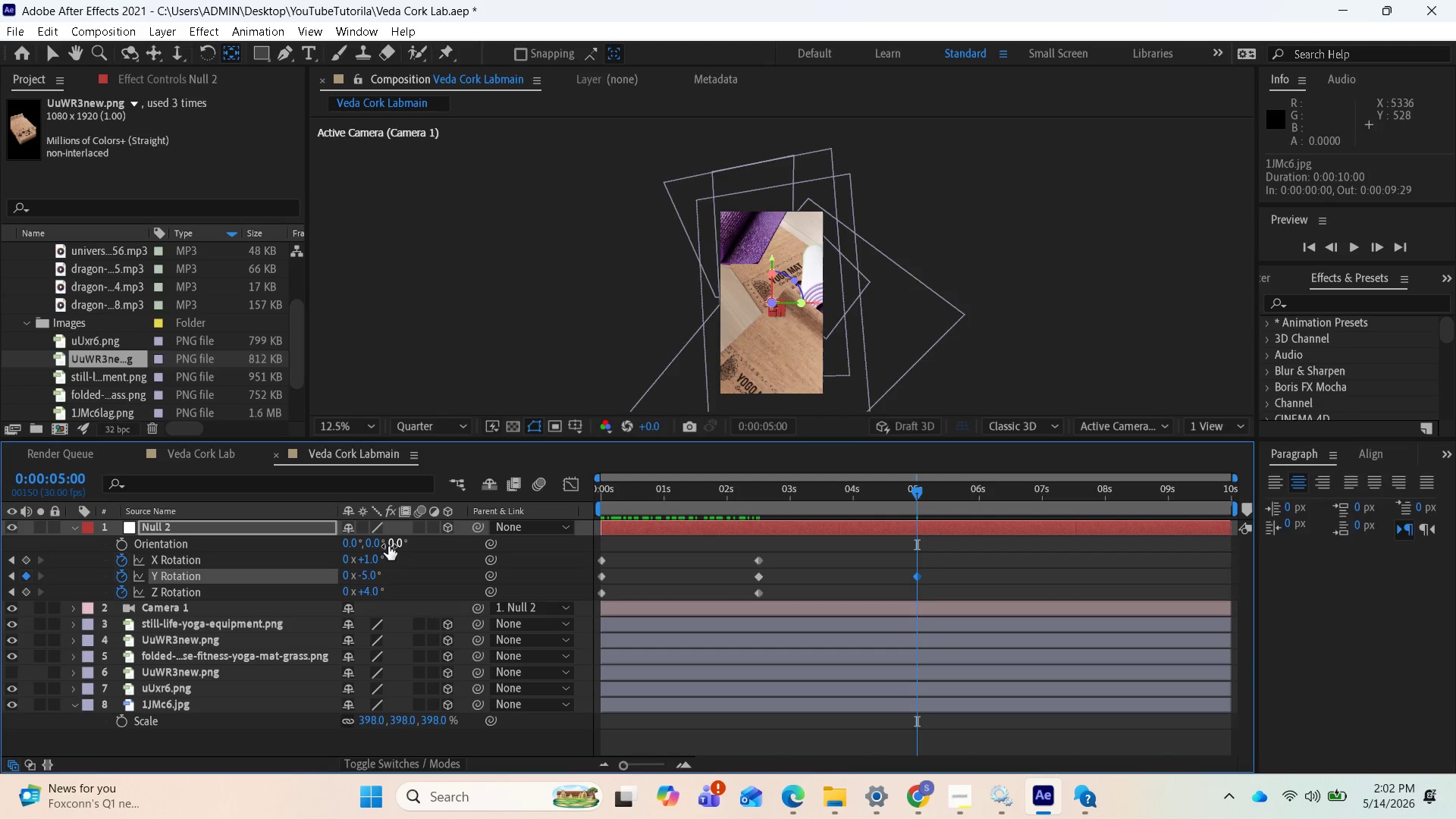 
left_click_drag(start_coordinate=[372, 557], to_coordinate=[371, 562])
 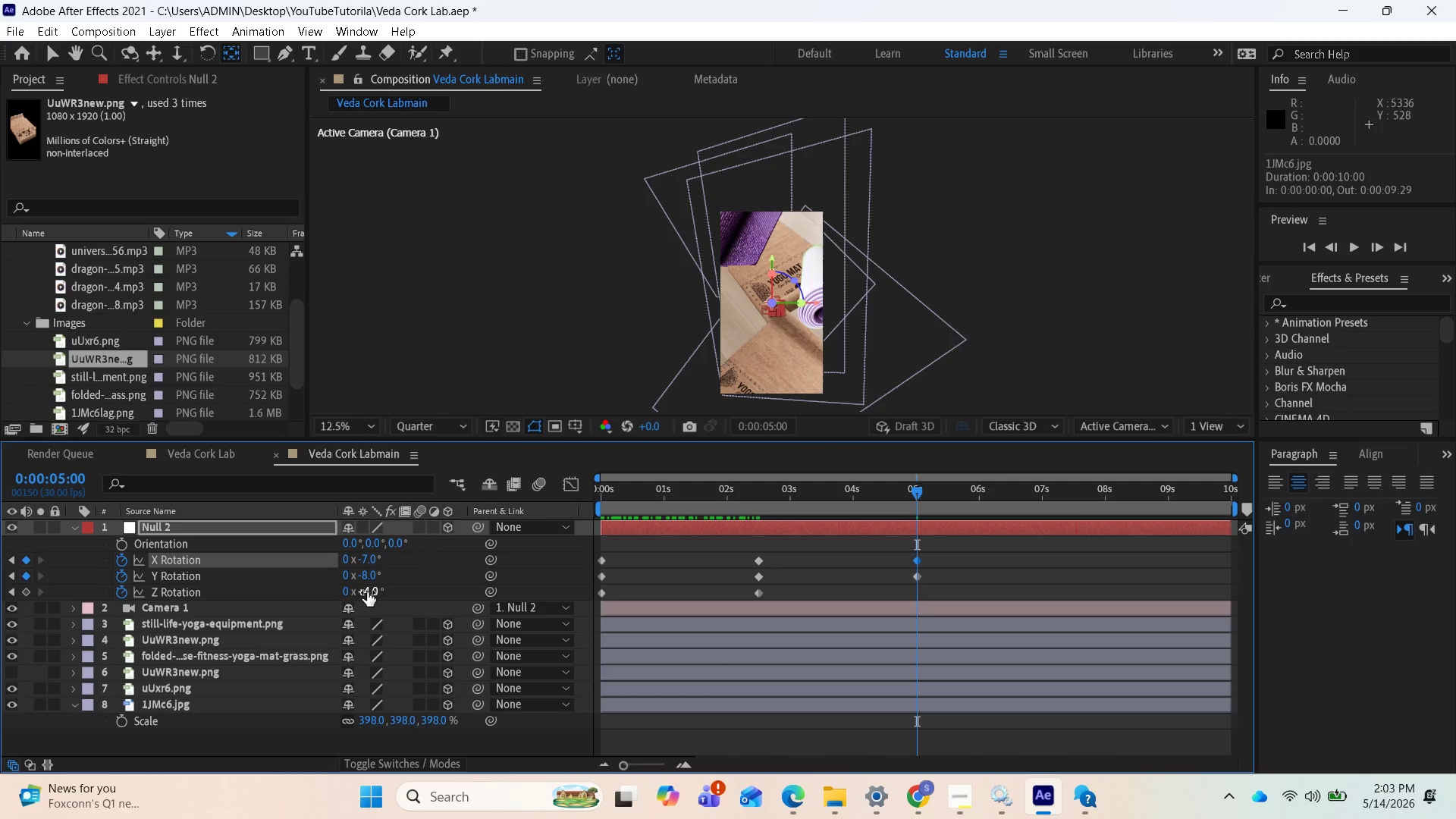 
left_click_drag(start_coordinate=[367, 592], to_coordinate=[372, 590])
 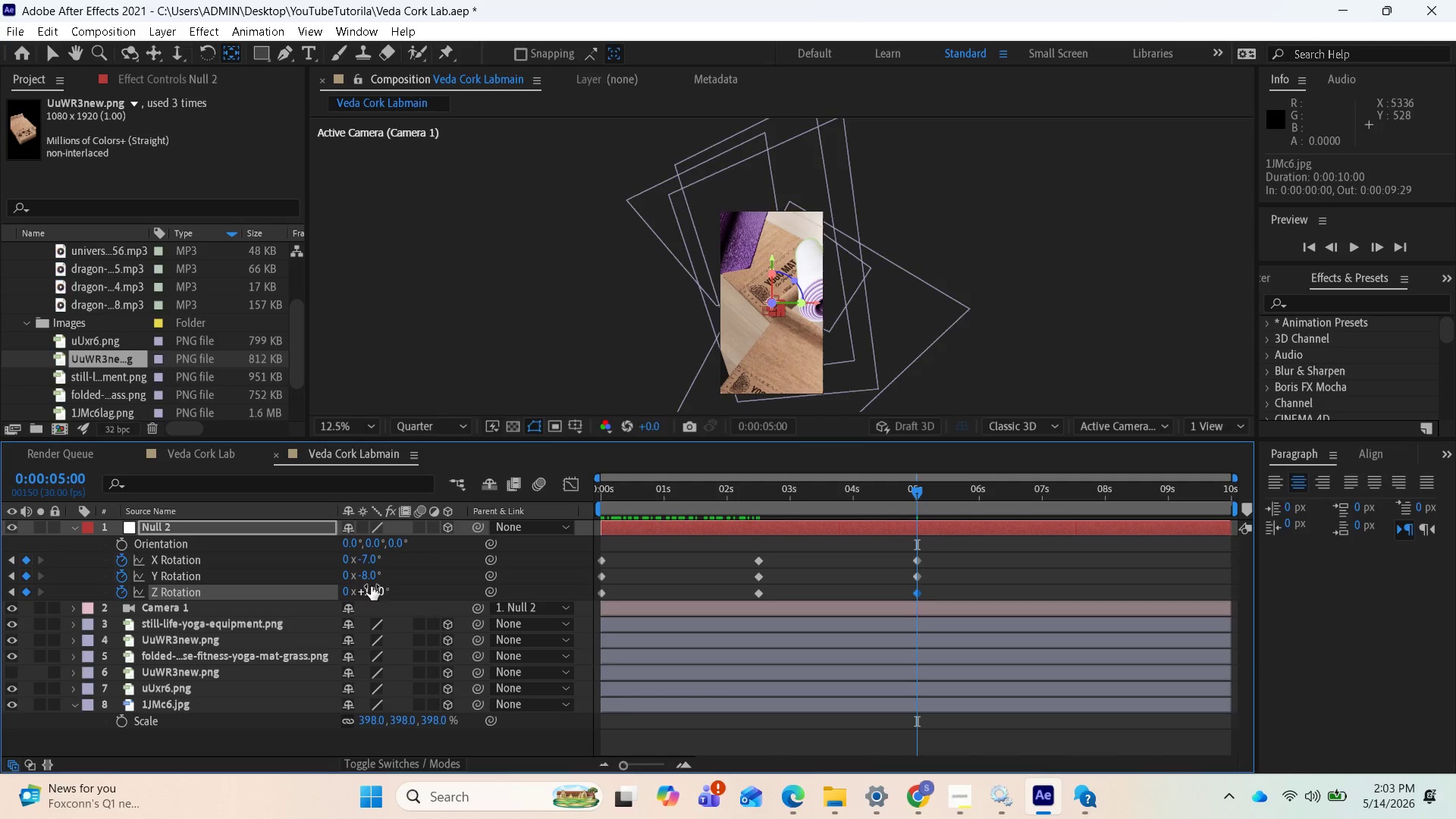 
wait(7.41)
 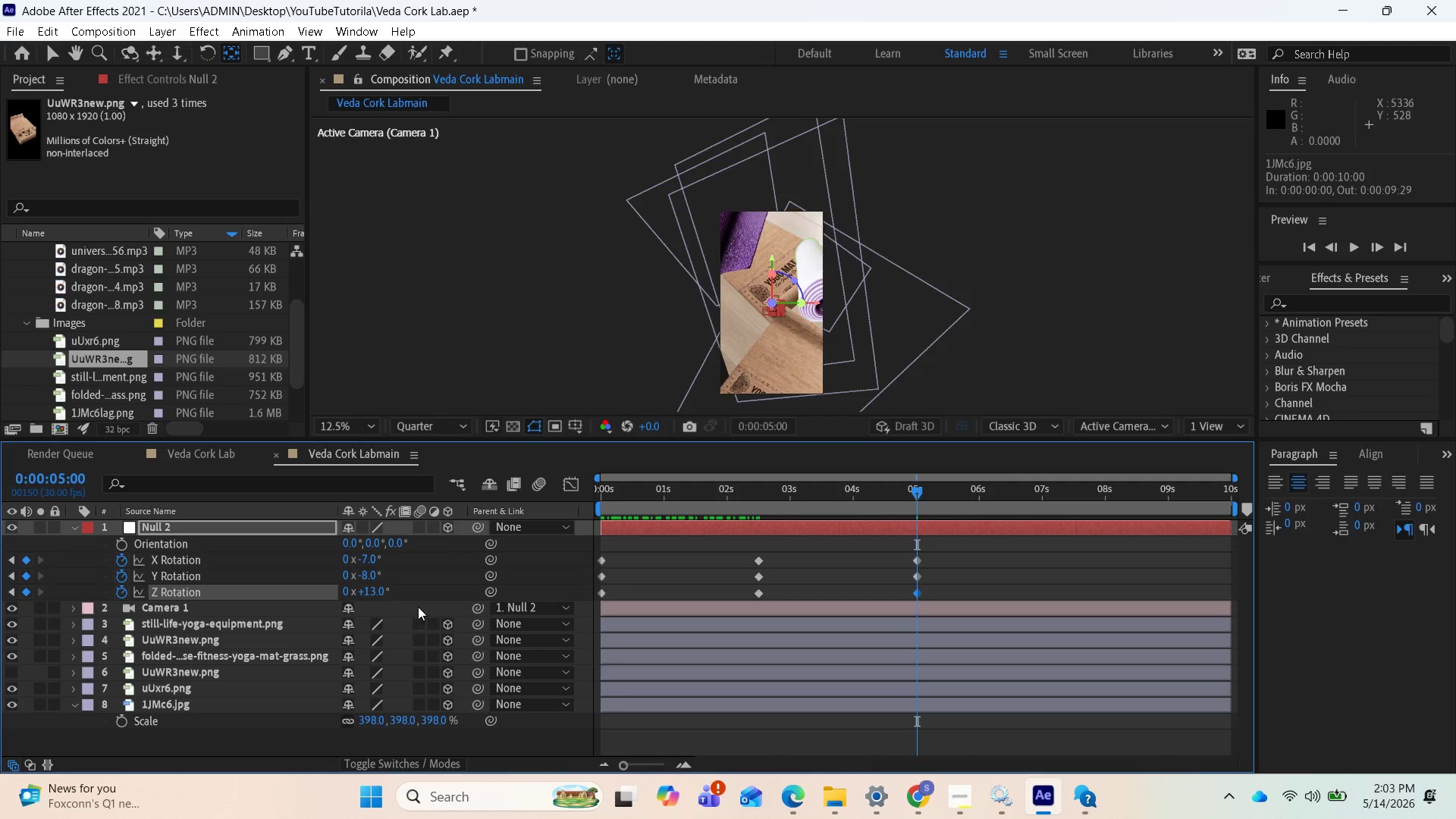 
left_click_drag(start_coordinate=[373, 592], to_coordinate=[366, 593])
 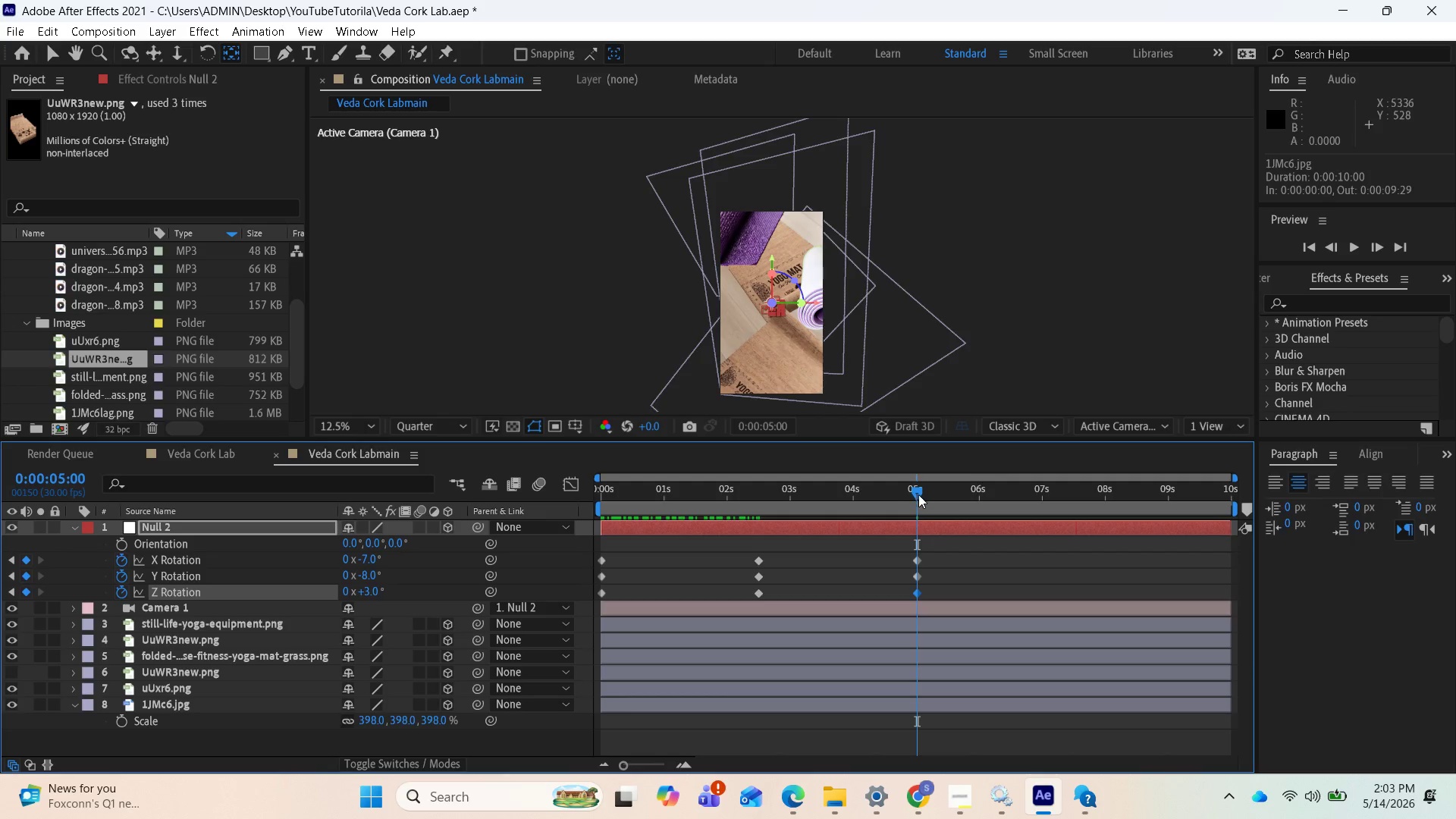 
left_click_drag(start_coordinate=[918, 494], to_coordinate=[561, 550])
 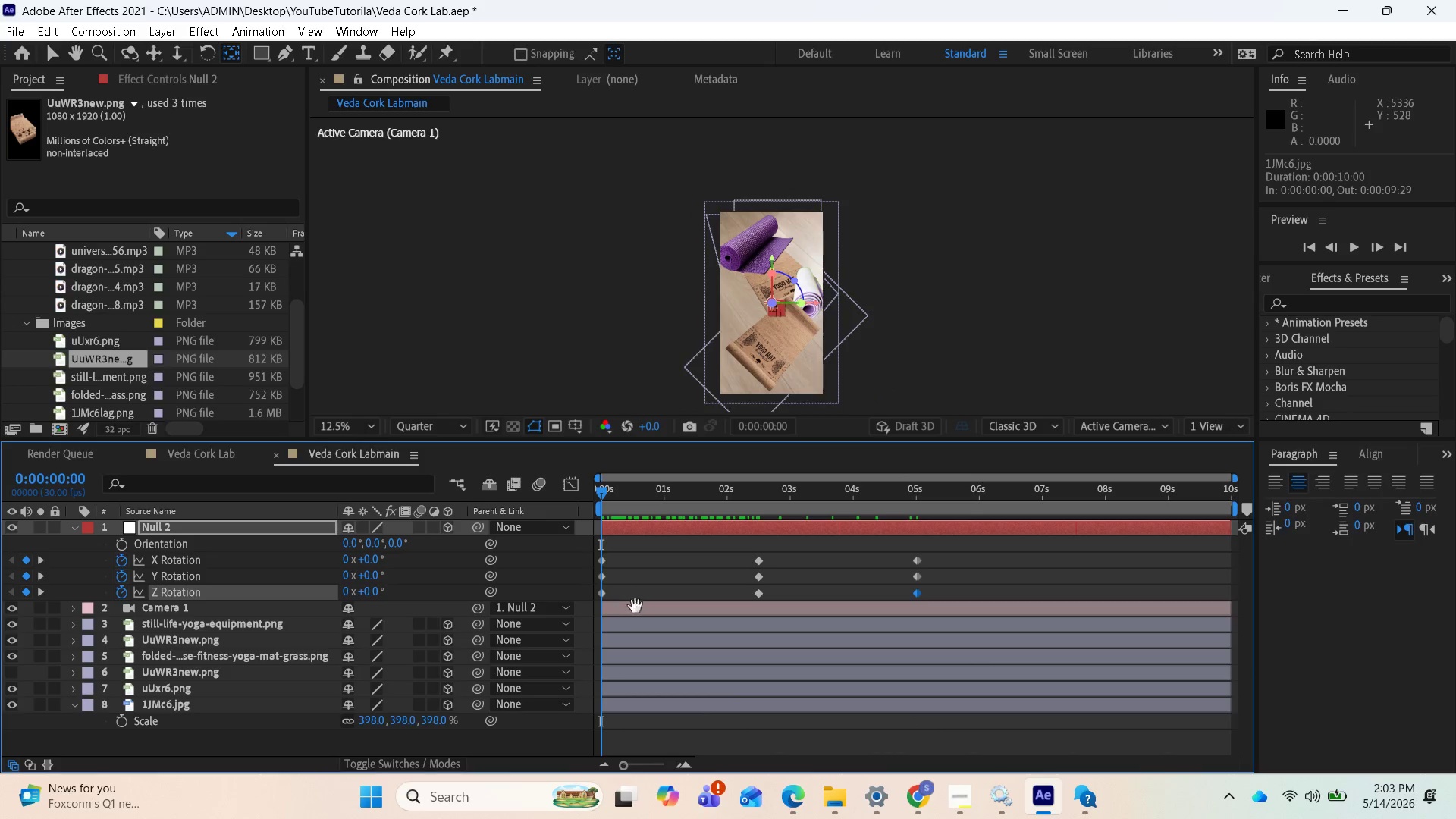 
key(Space)
 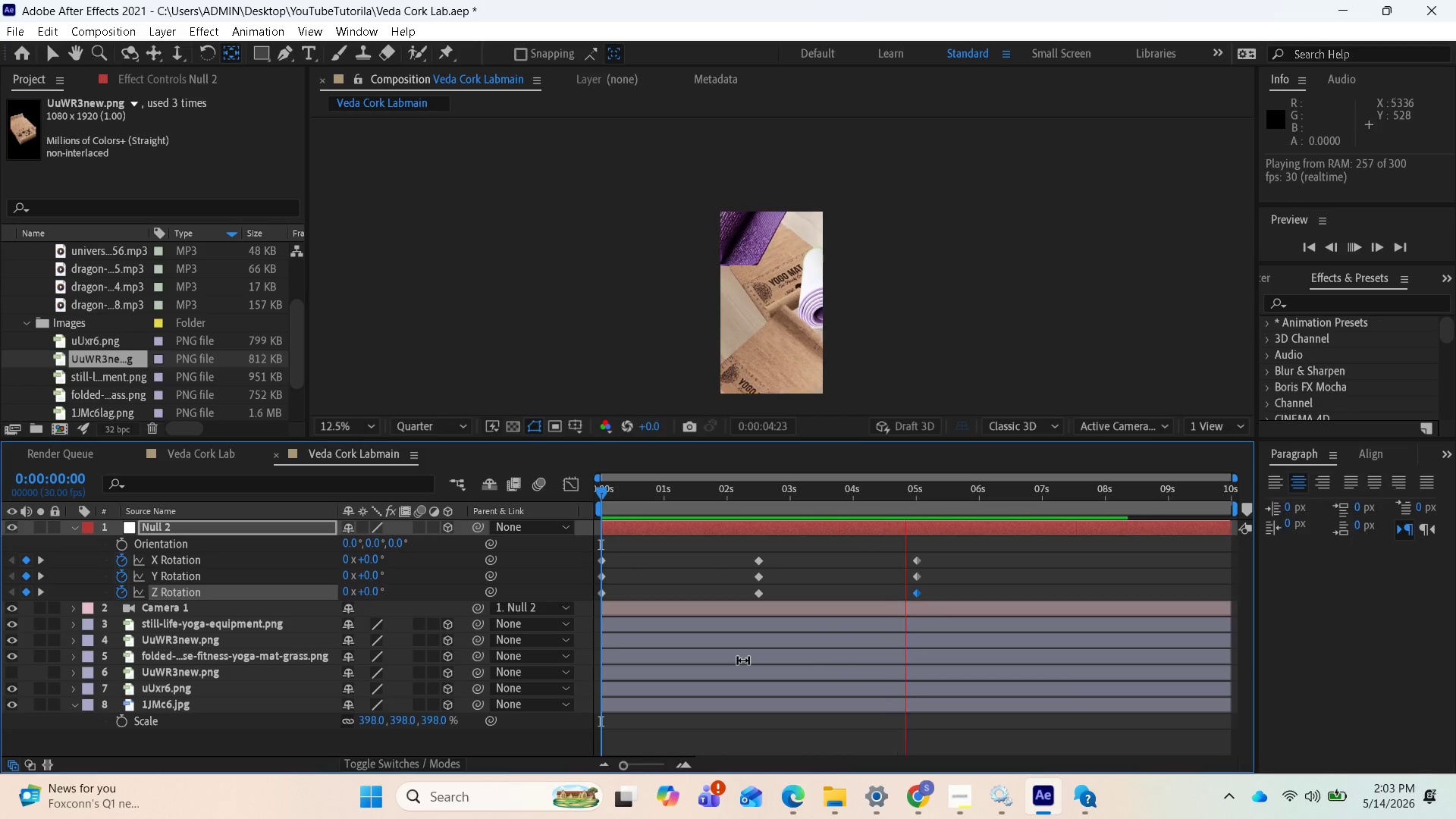 
wait(6.73)
 